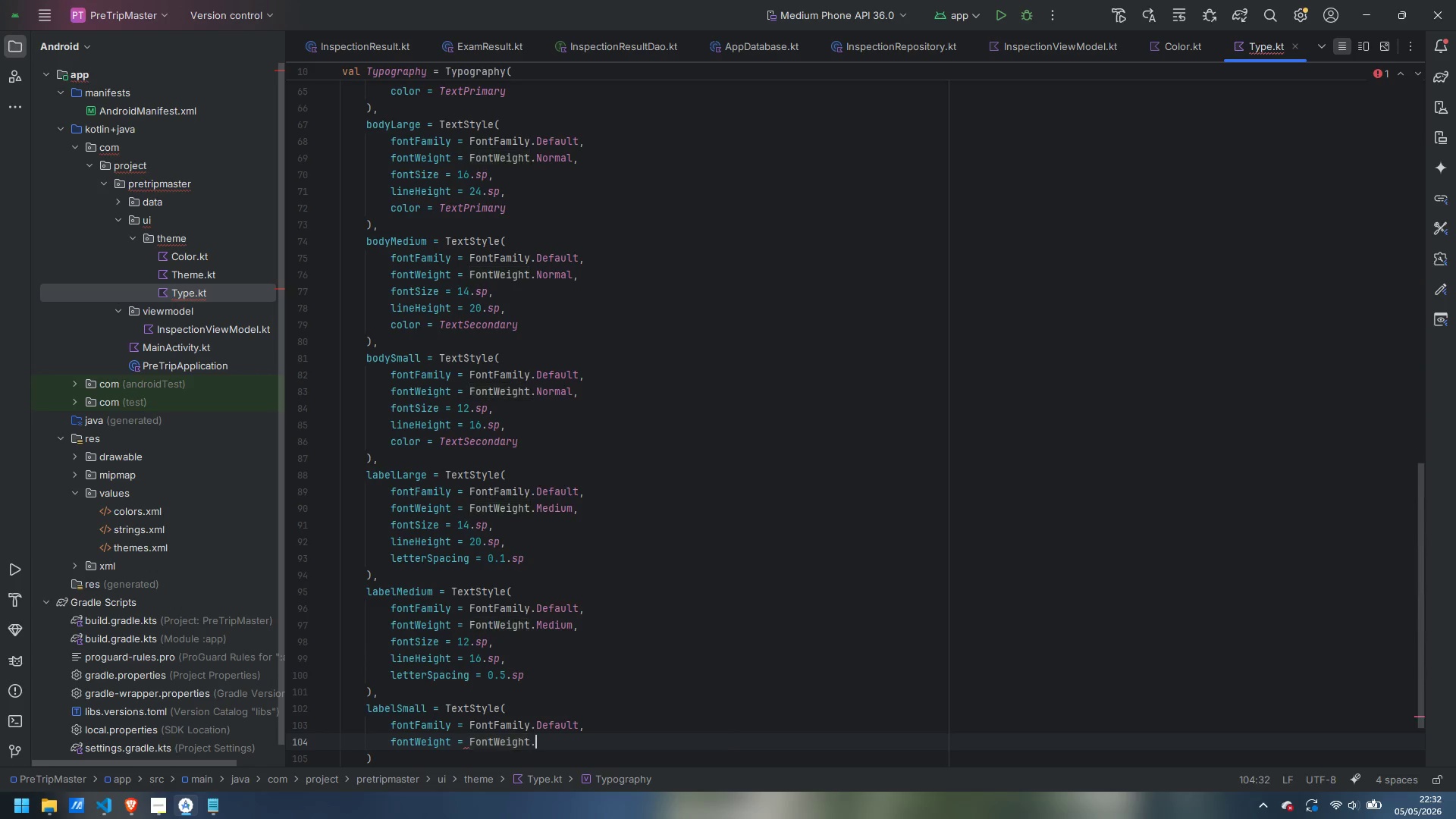 
type(.MEd)
 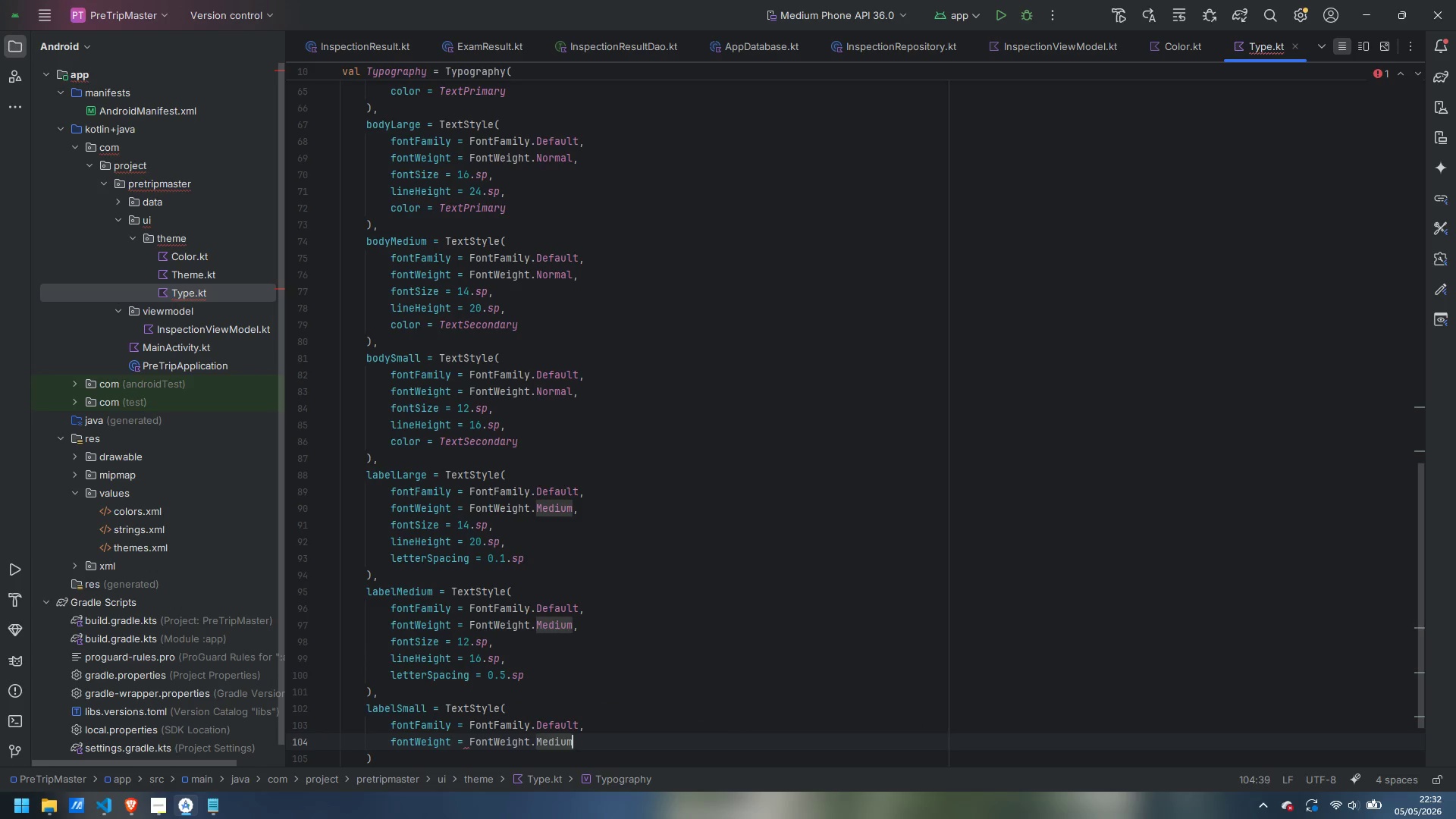 
 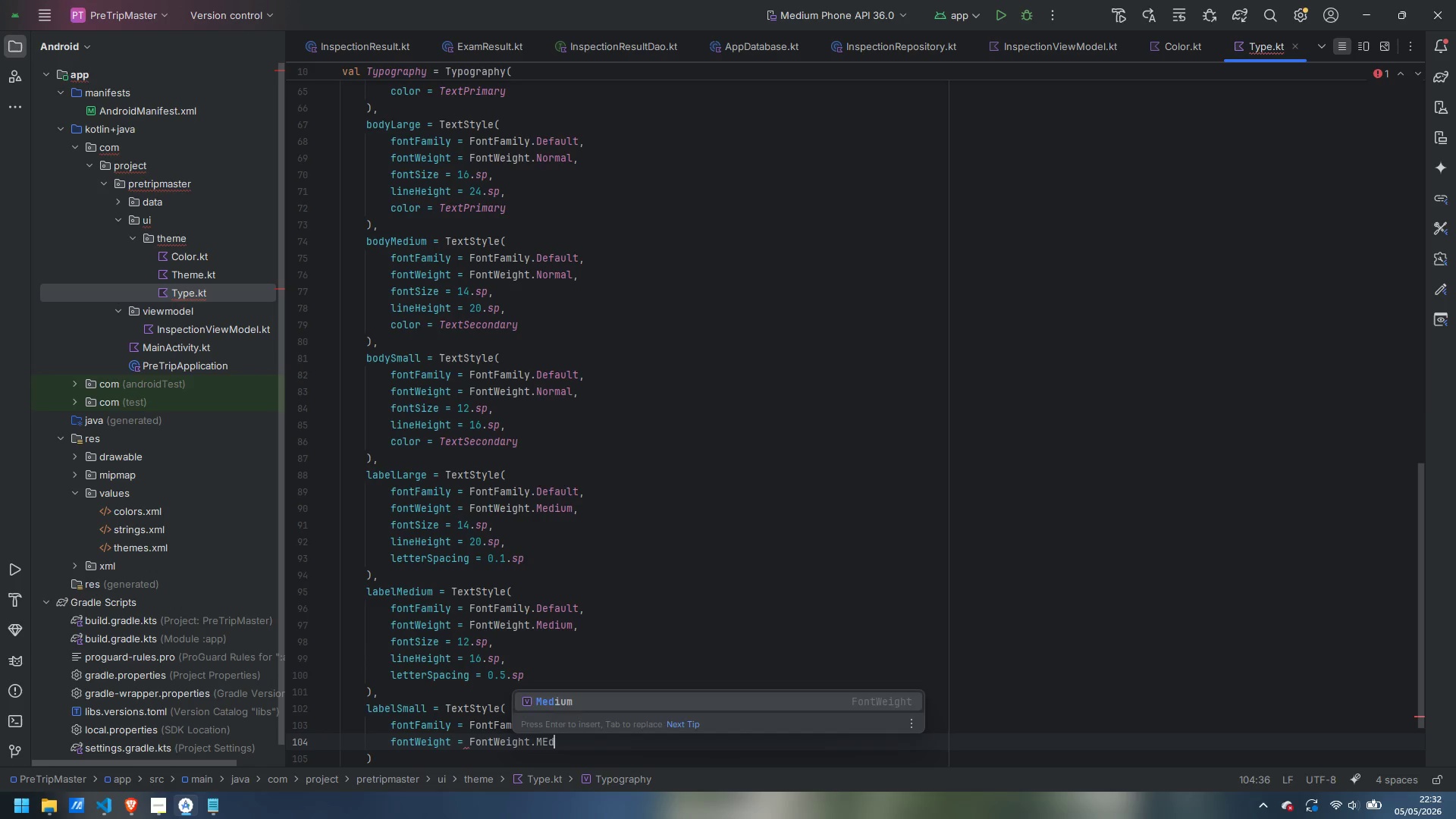 
key(Enter)
 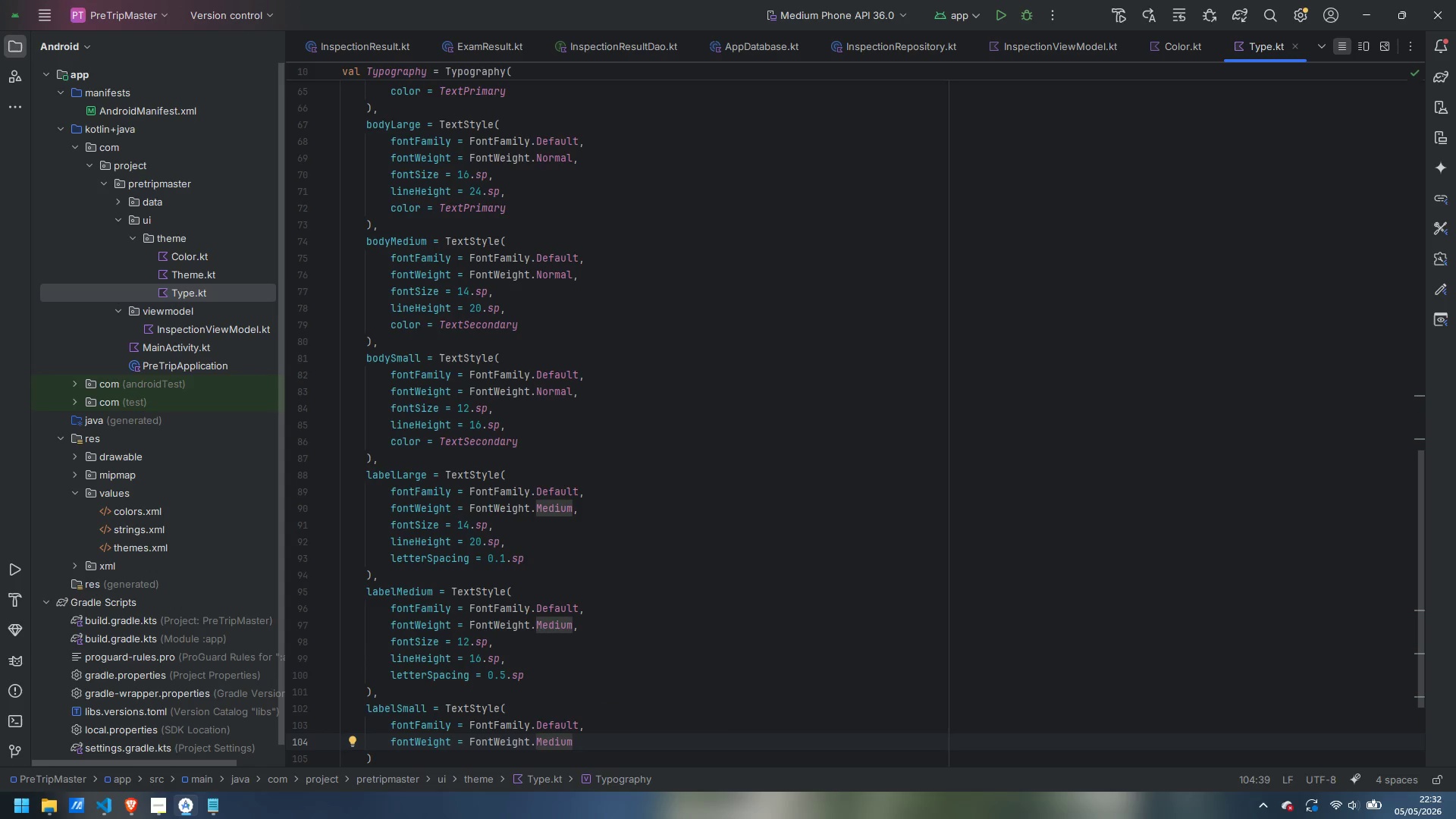 
key(Comma)
 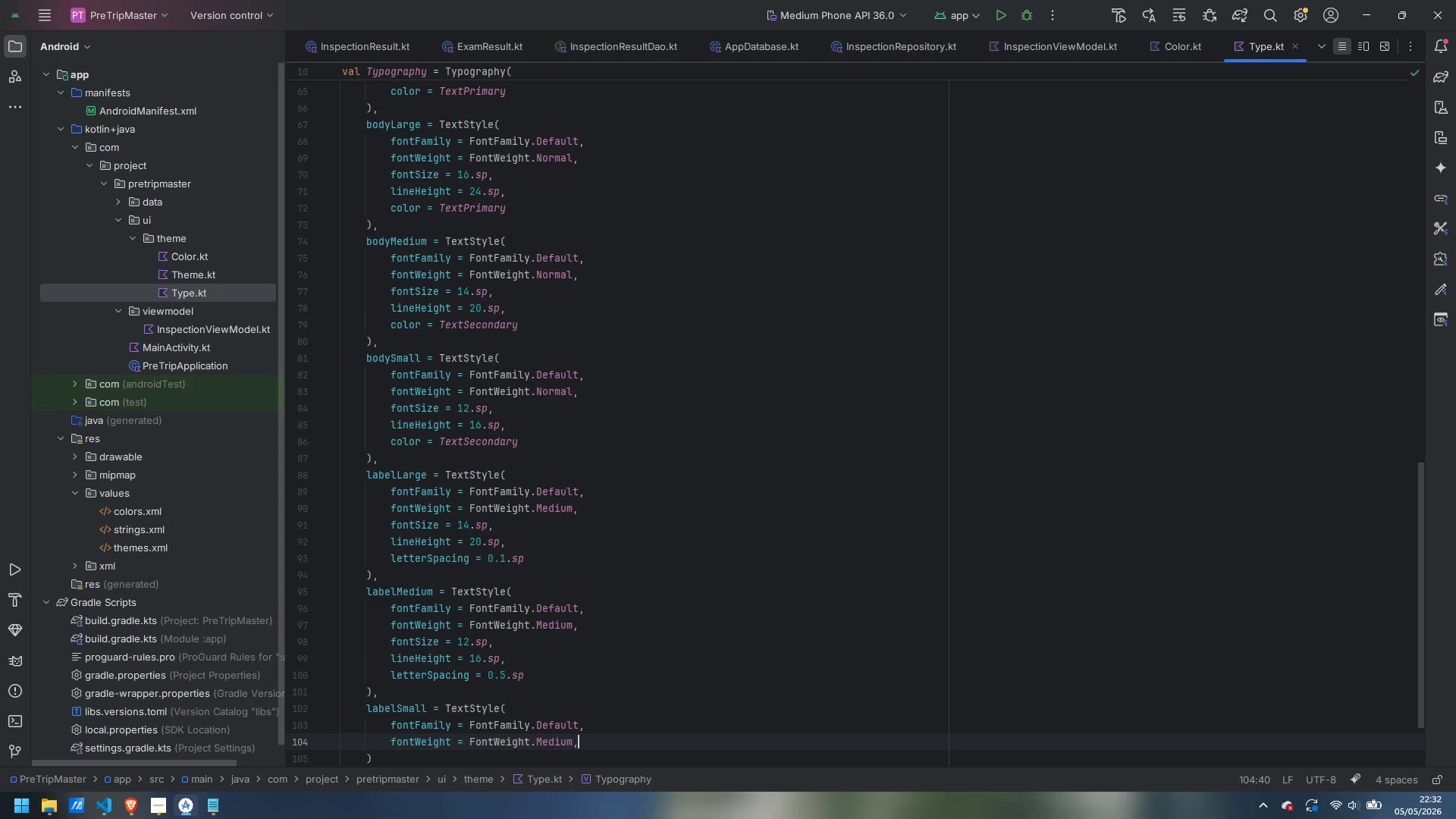 
key(Enter)
 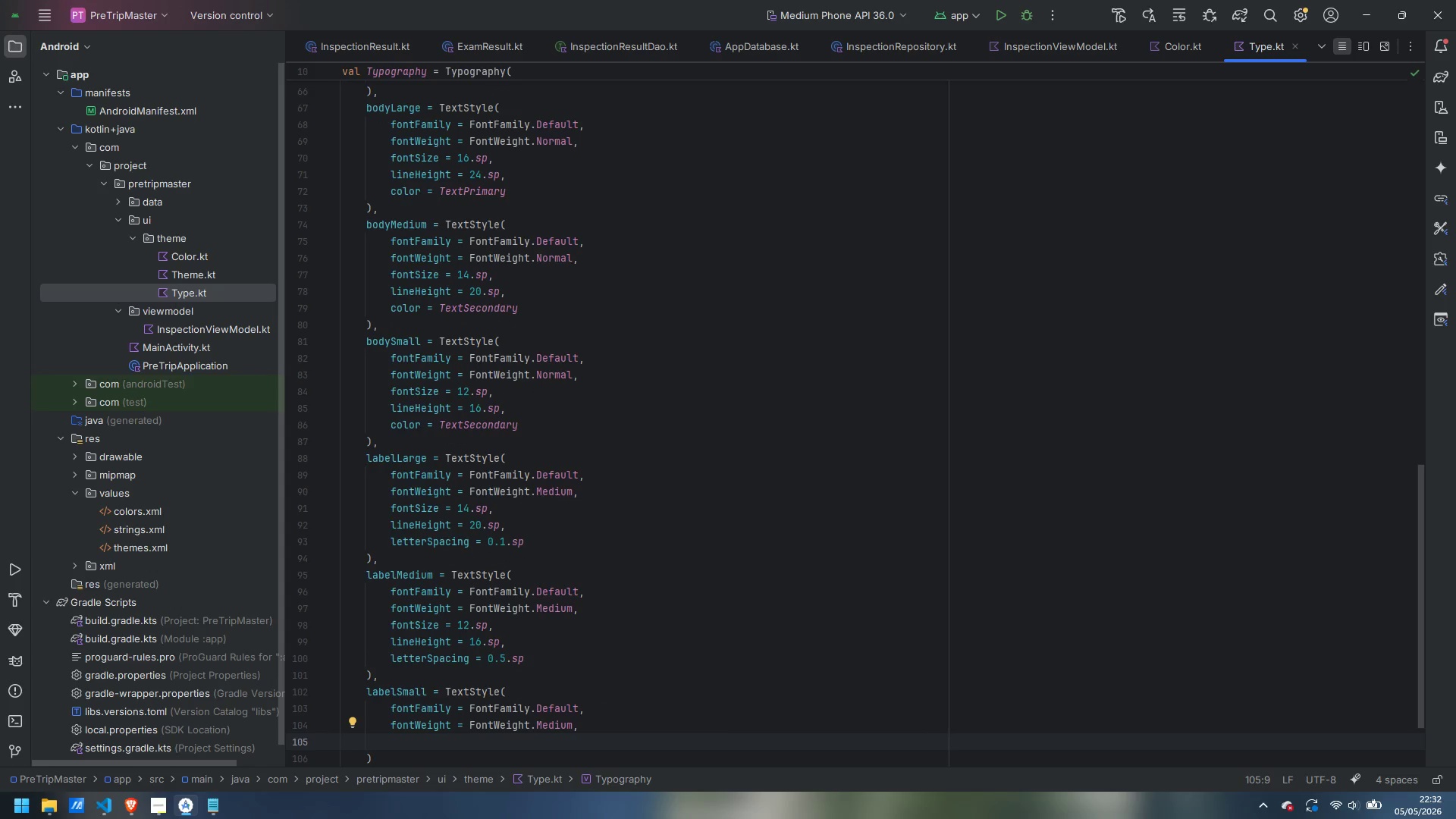 
type(fontSize)
 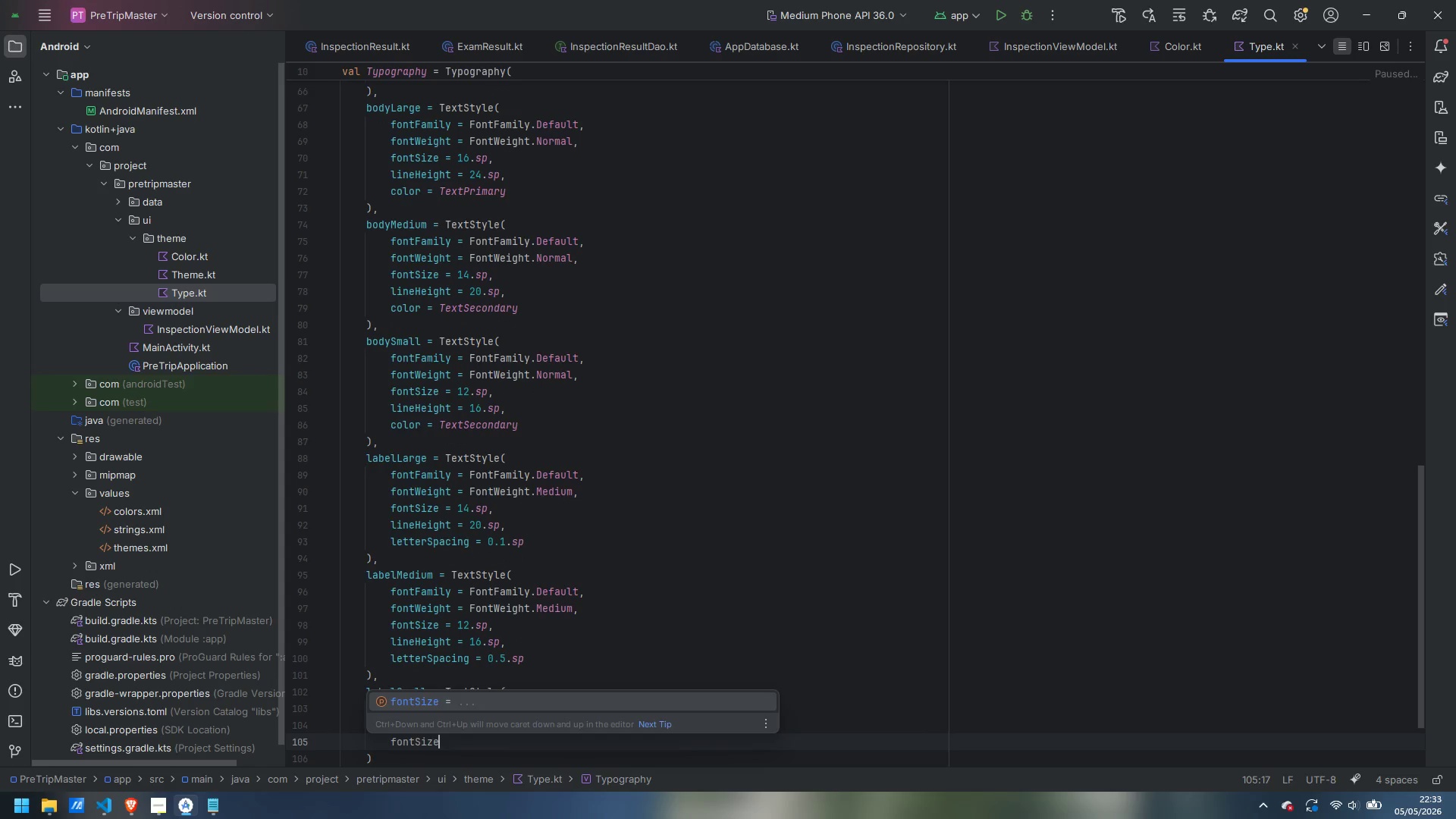 
key(Enter)
 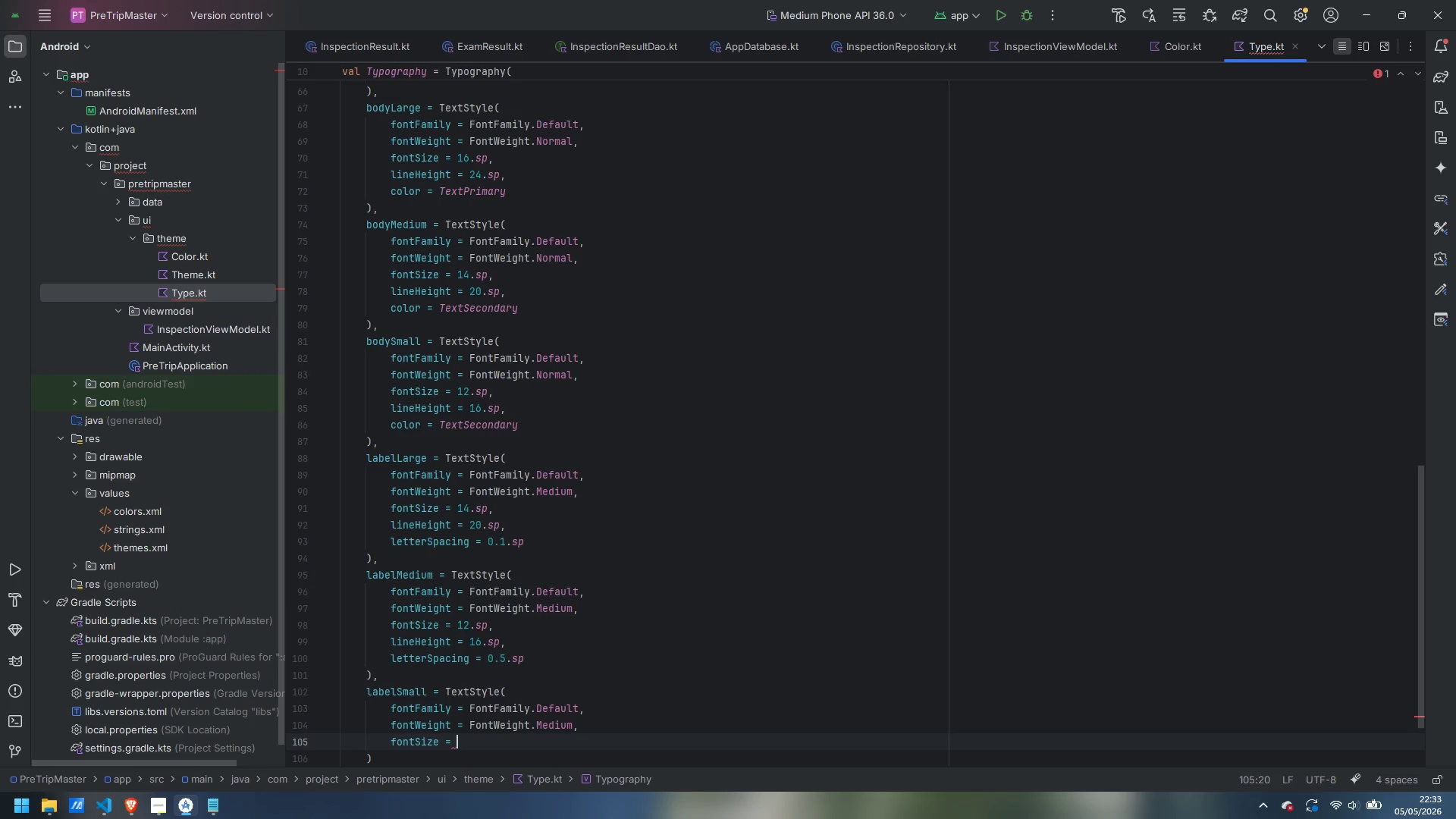 
type(11.sp,)
 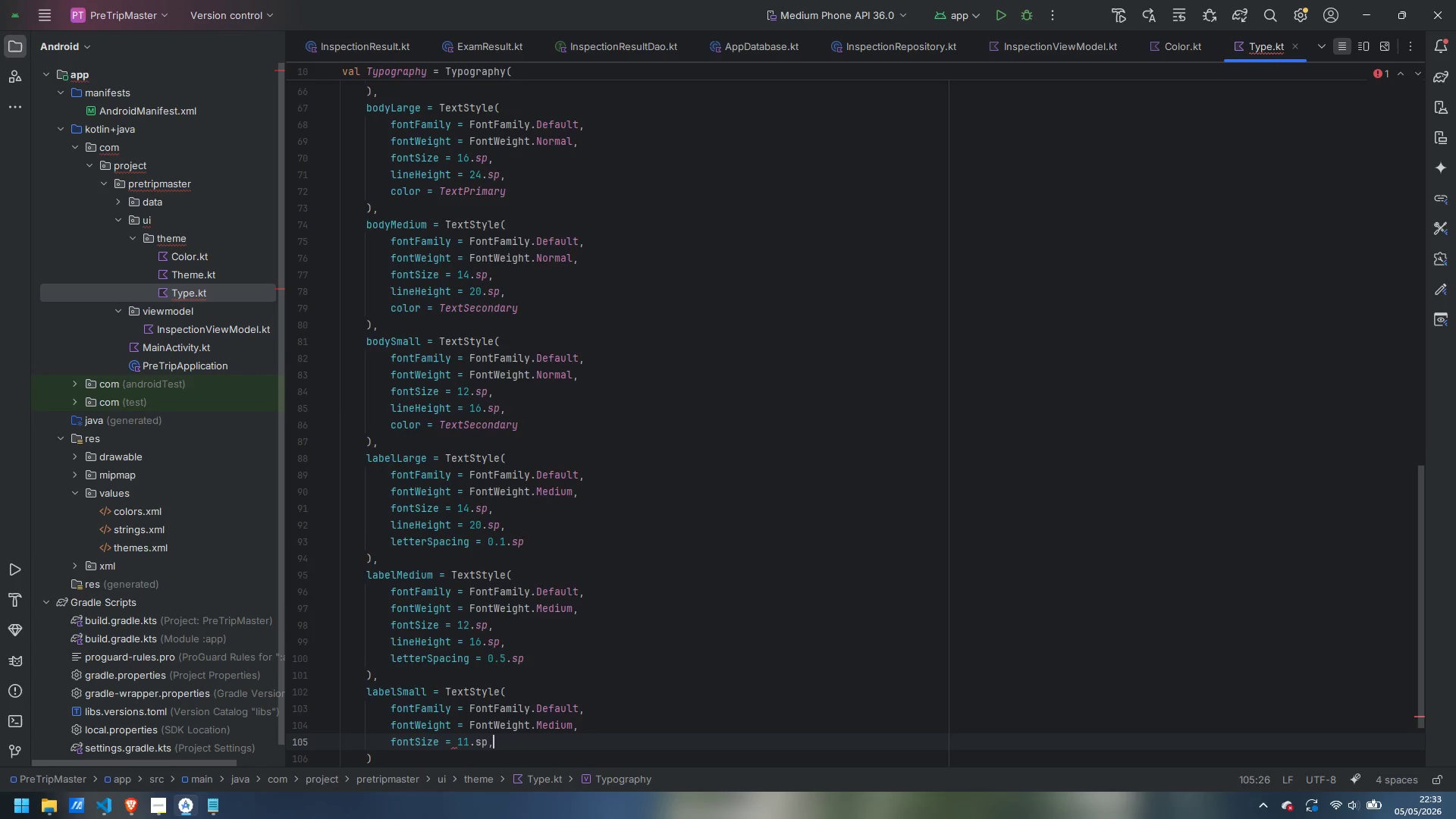 
key(Enter)
 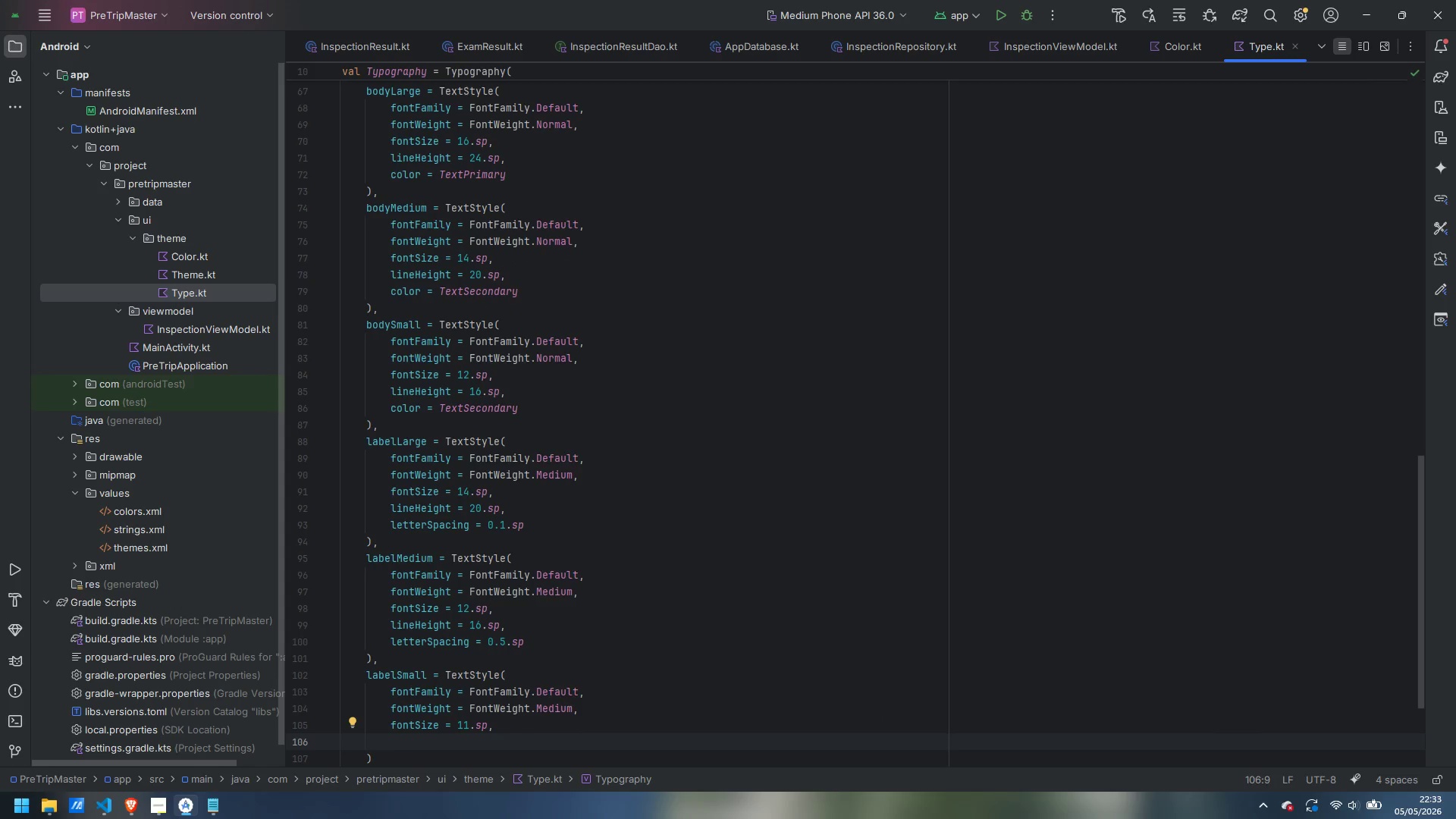 
type(lineHe)
 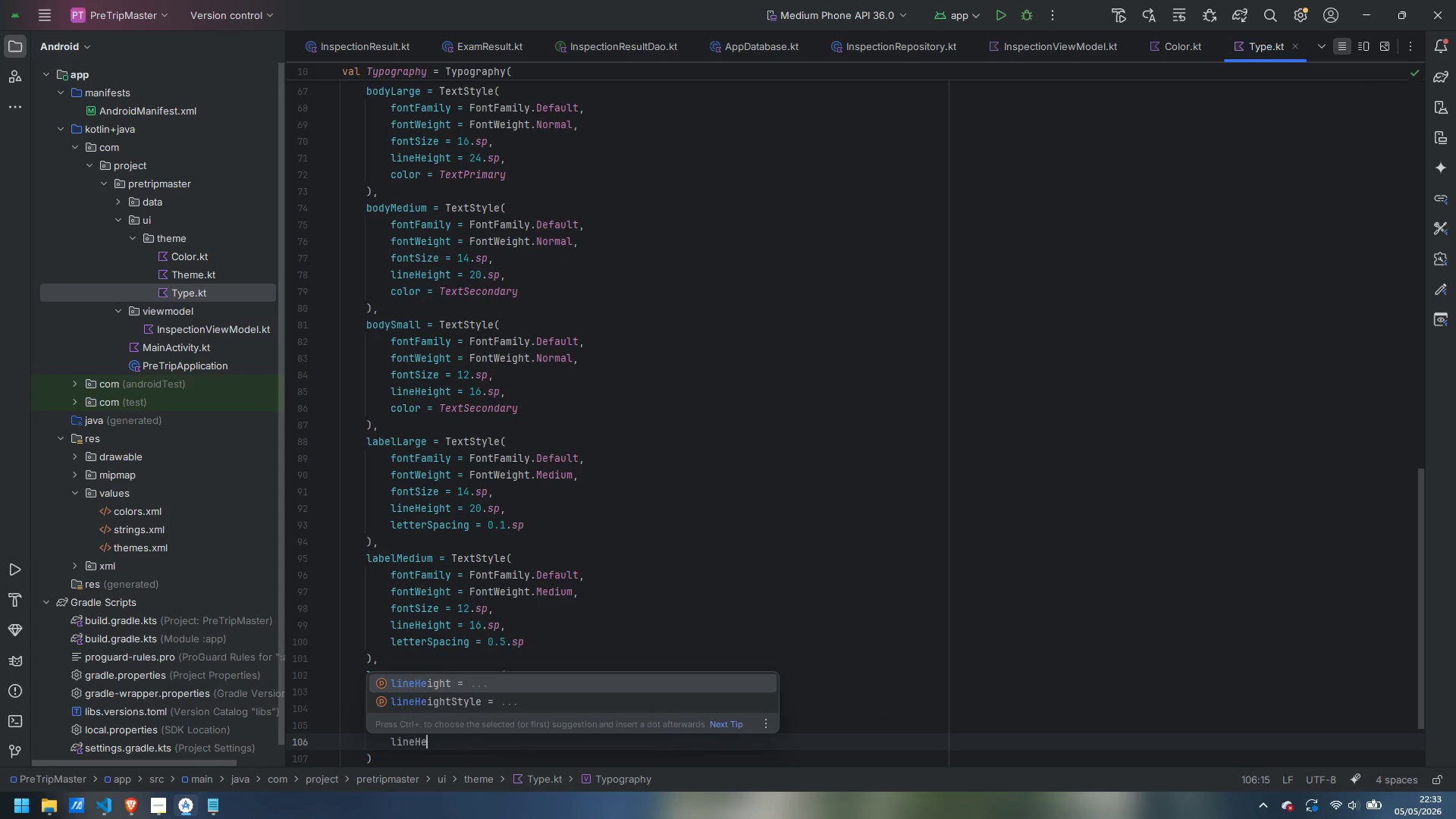 
key(Enter)
 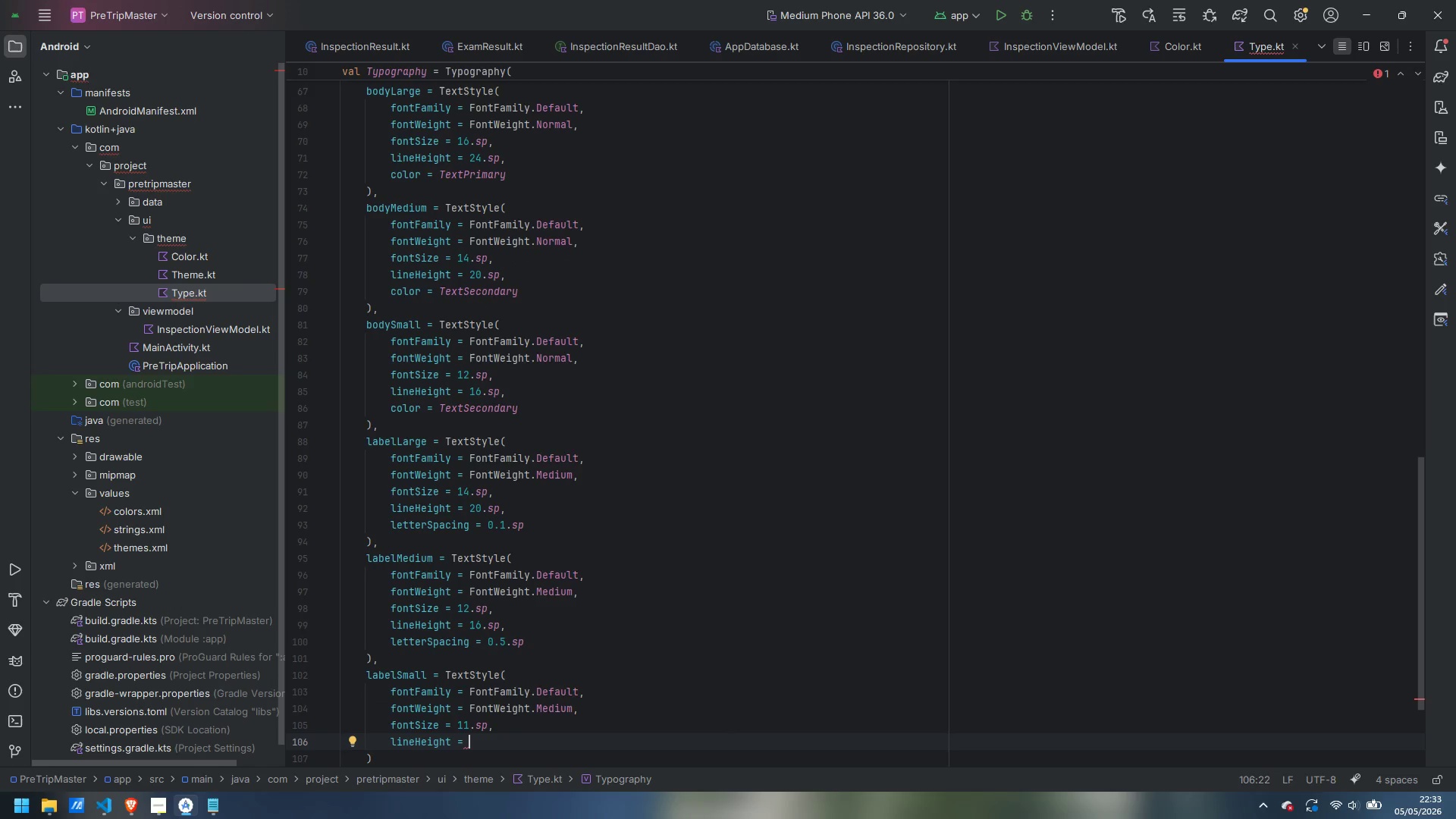 
type(16.sp)
 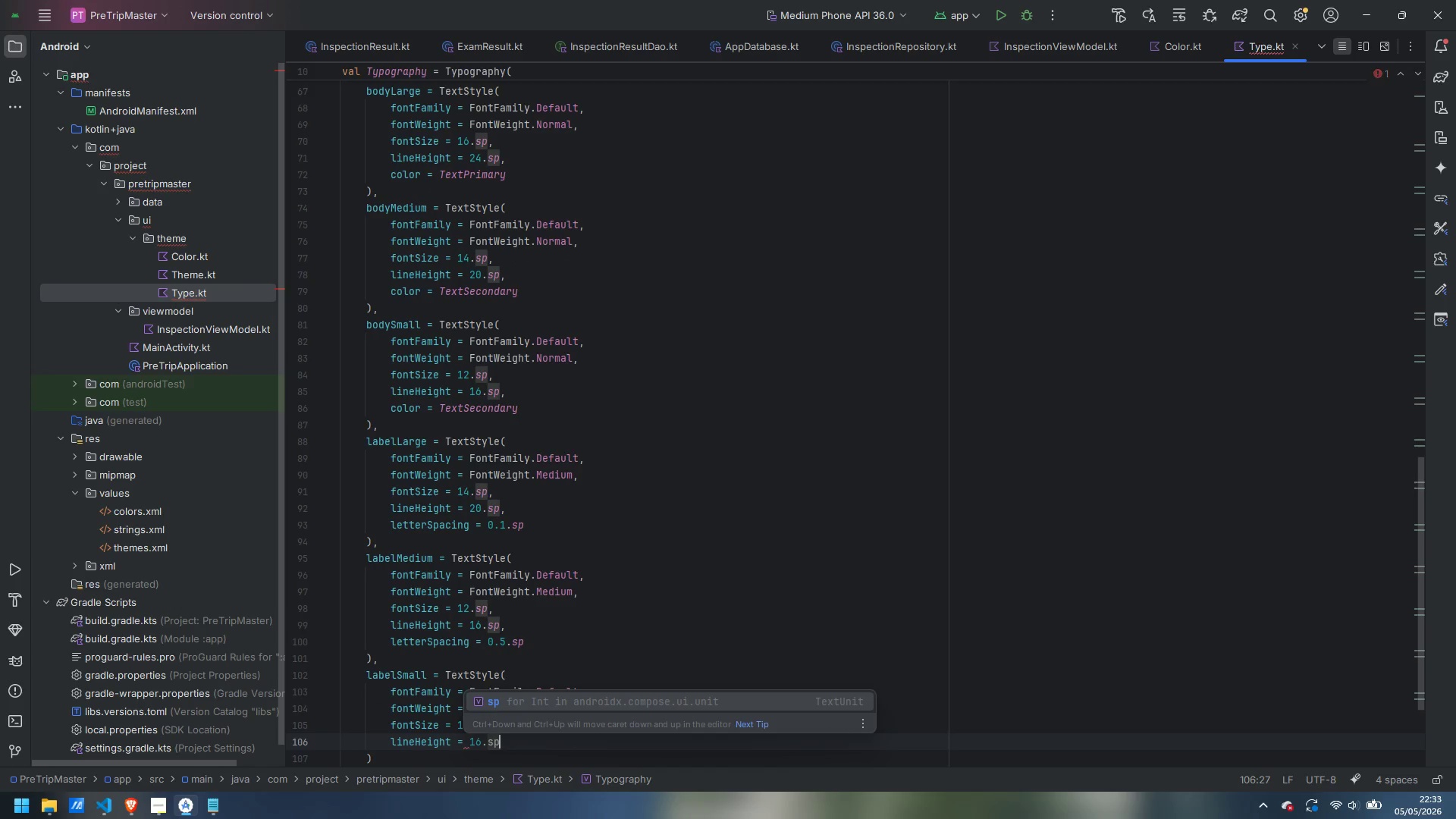 
key(Enter)
 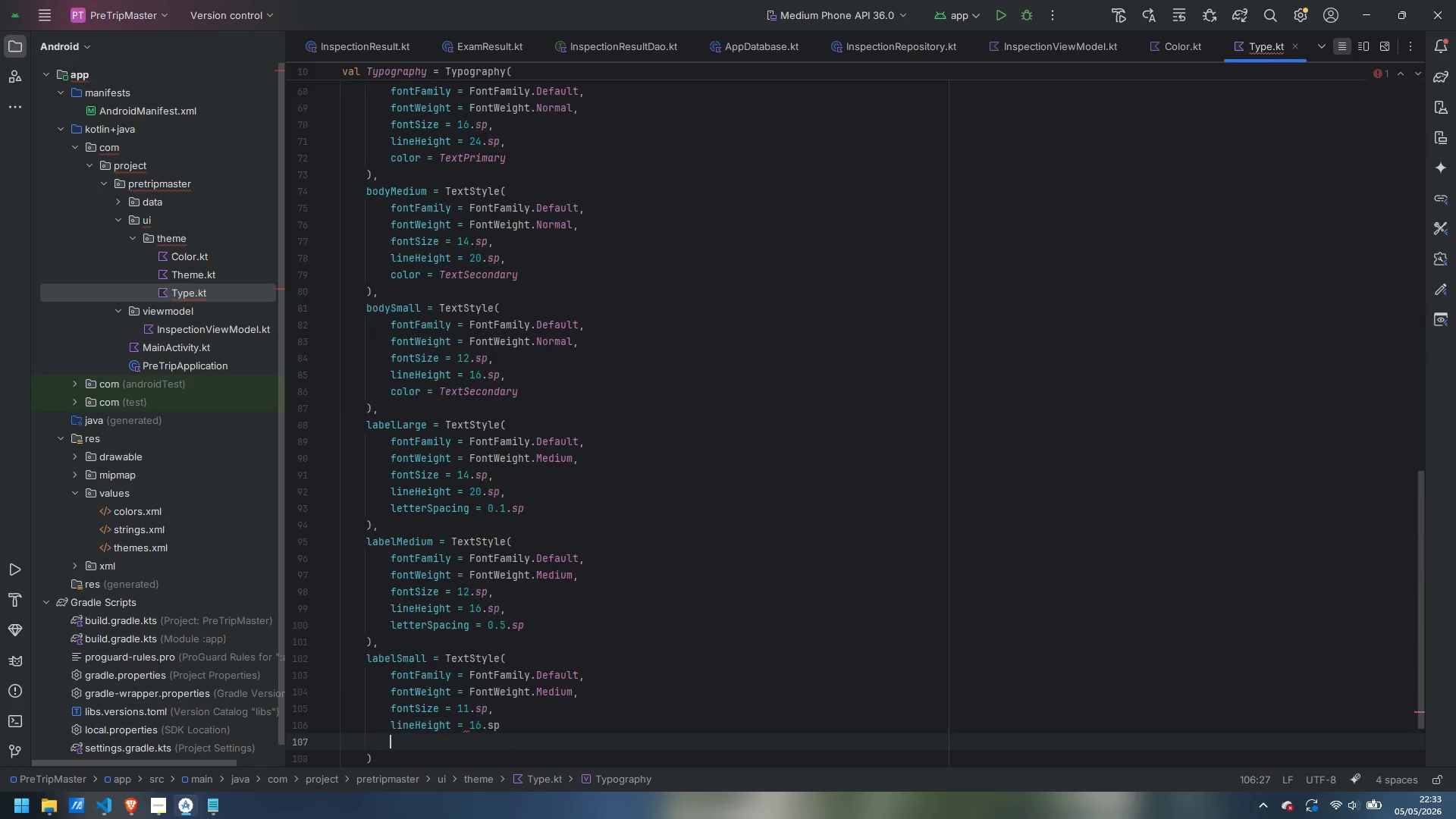 
key(Enter)
 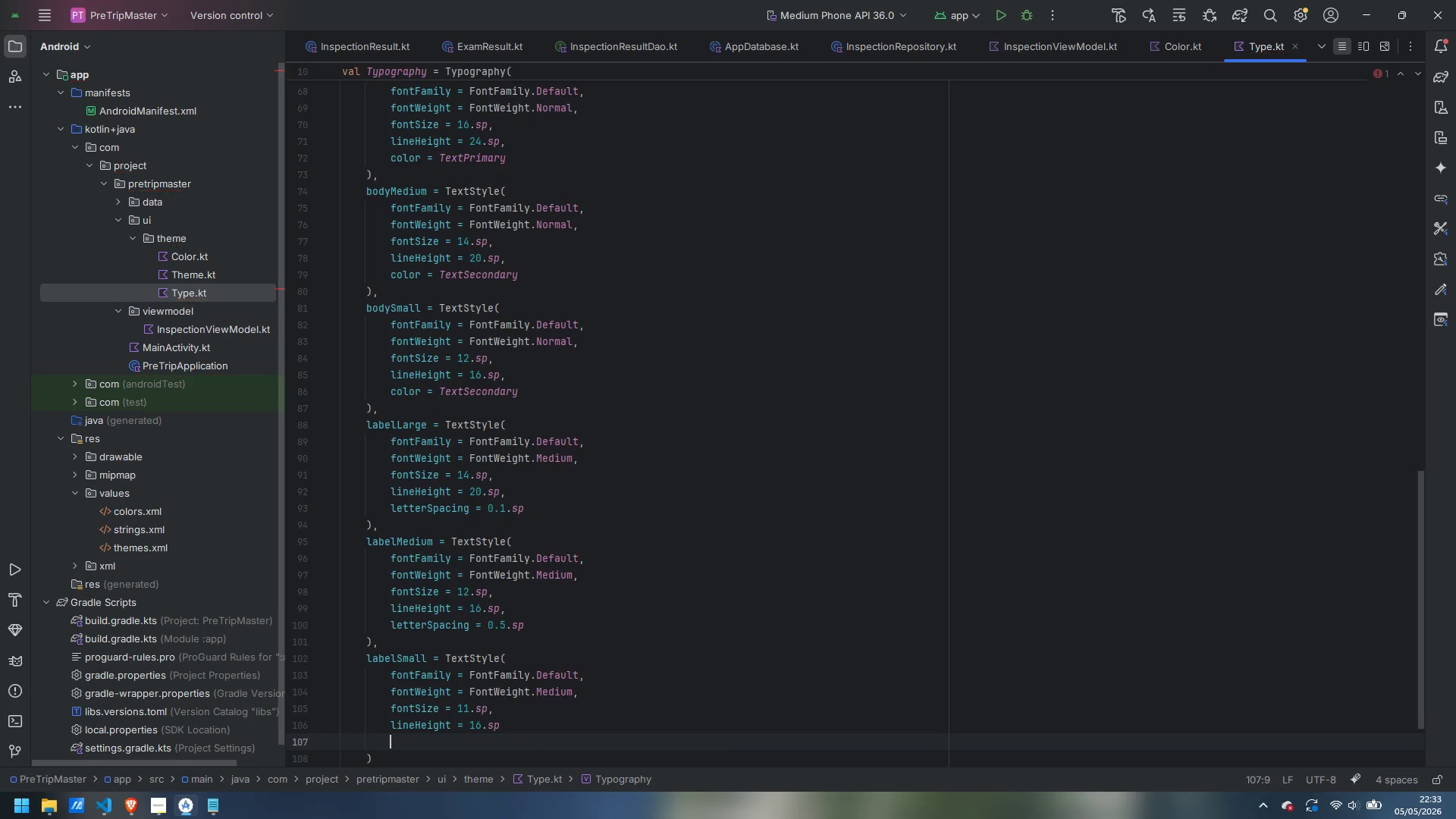 
key(Control+Z)
 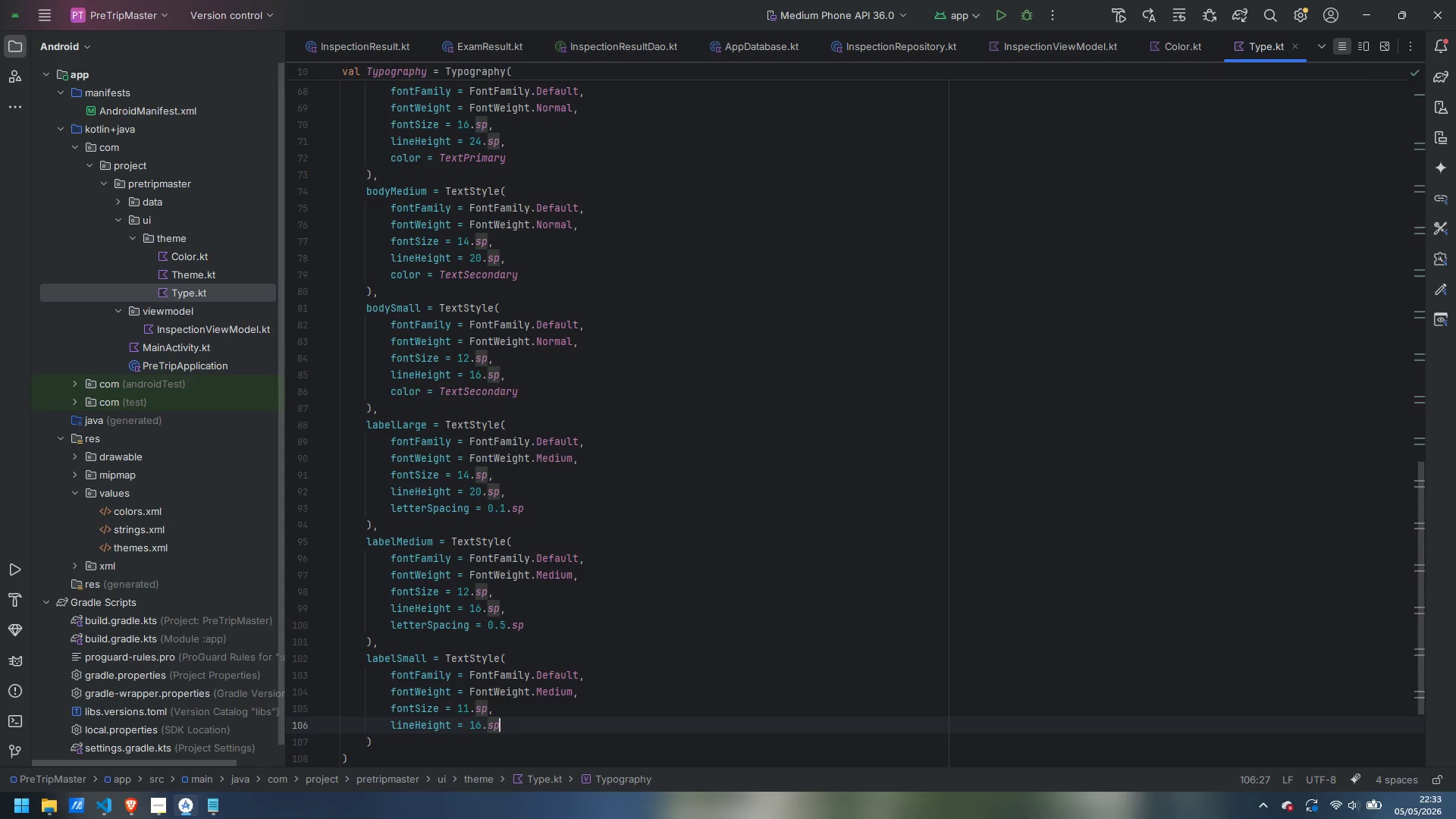 
key(Comma)
 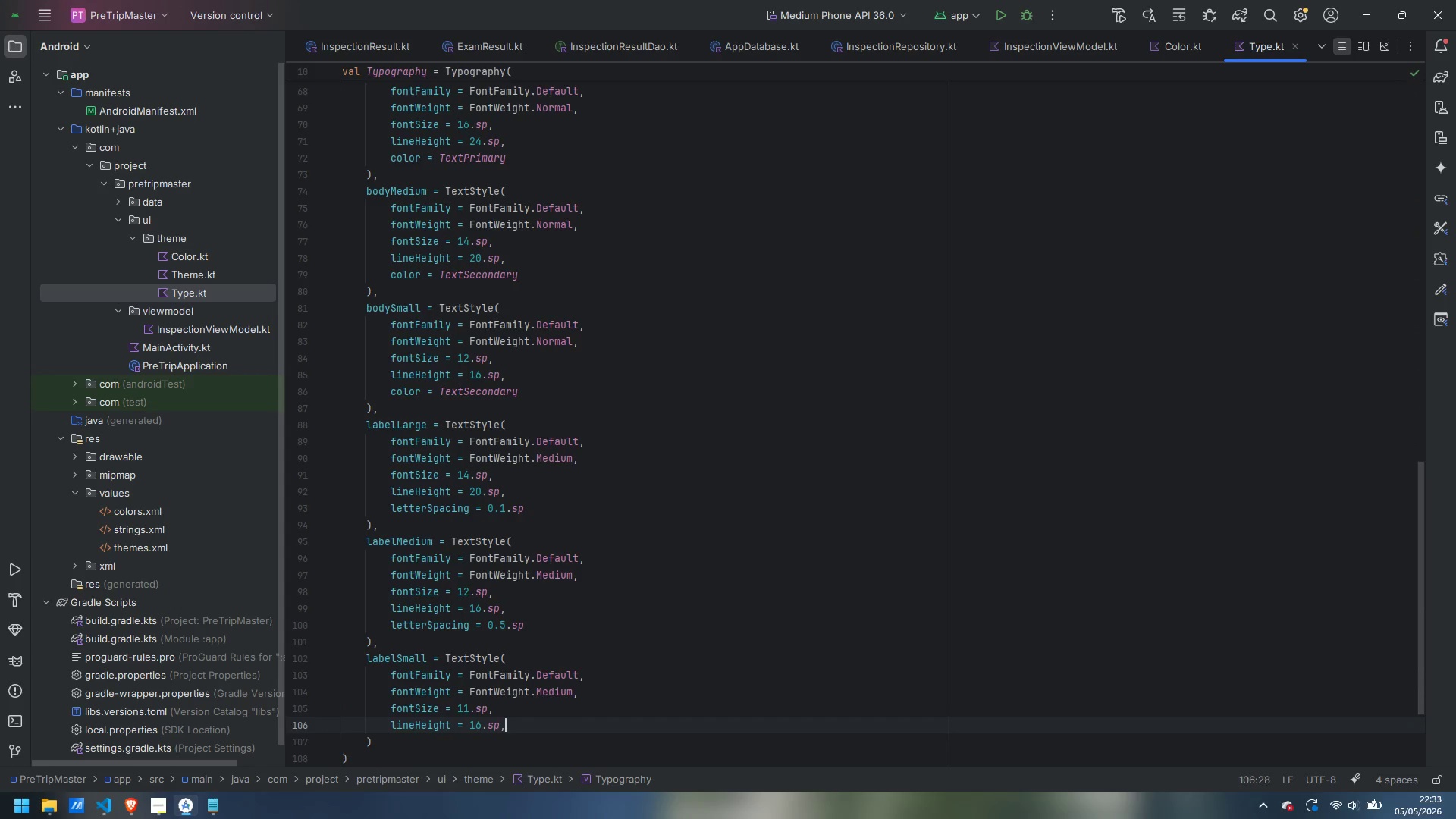 
key(Enter)
 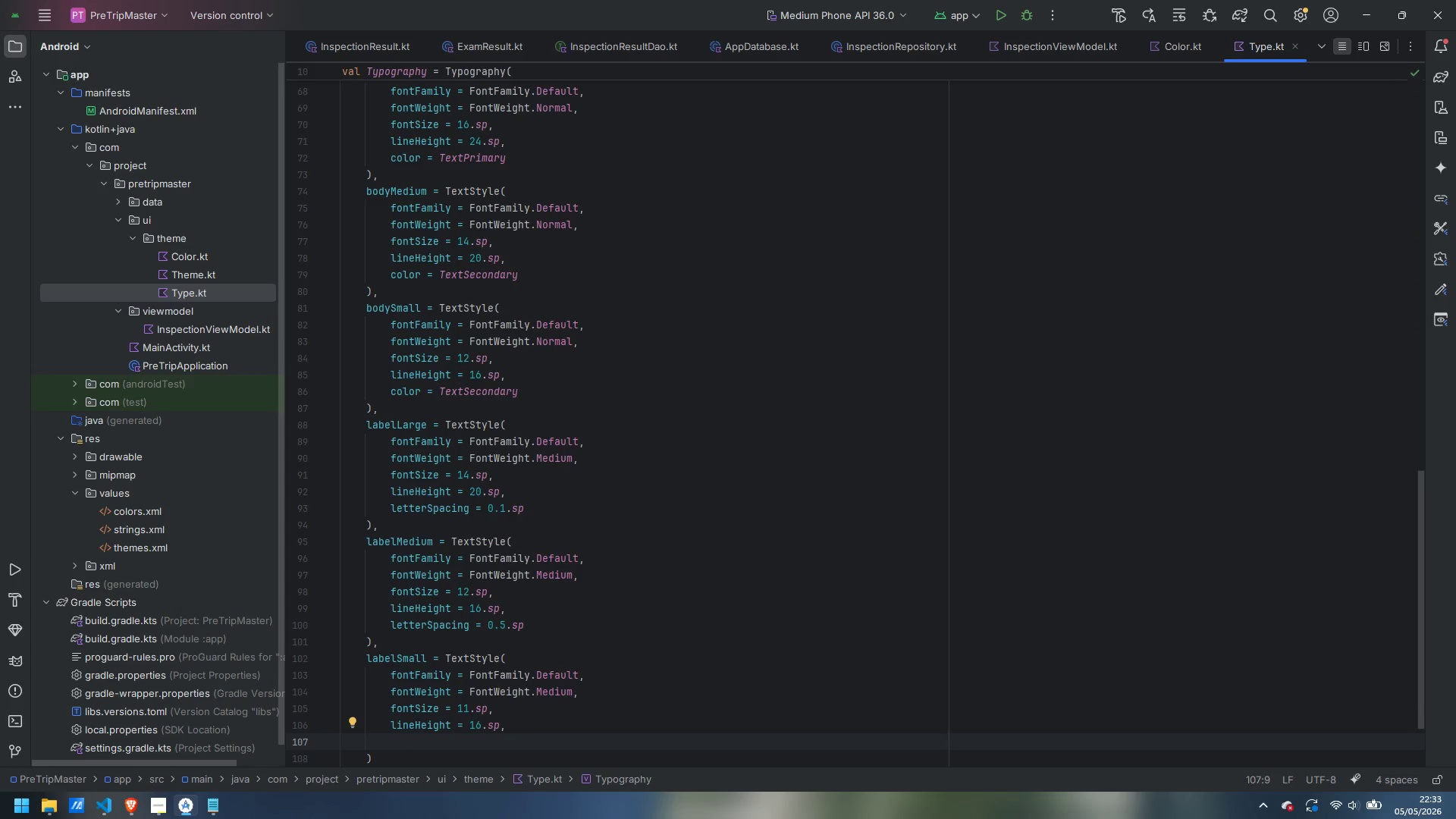 
type(liette)
key(Backspace)
key(Backspace)
key(Backspace)
key(Backspace)
key(Backspace)
type(etterSpac)
 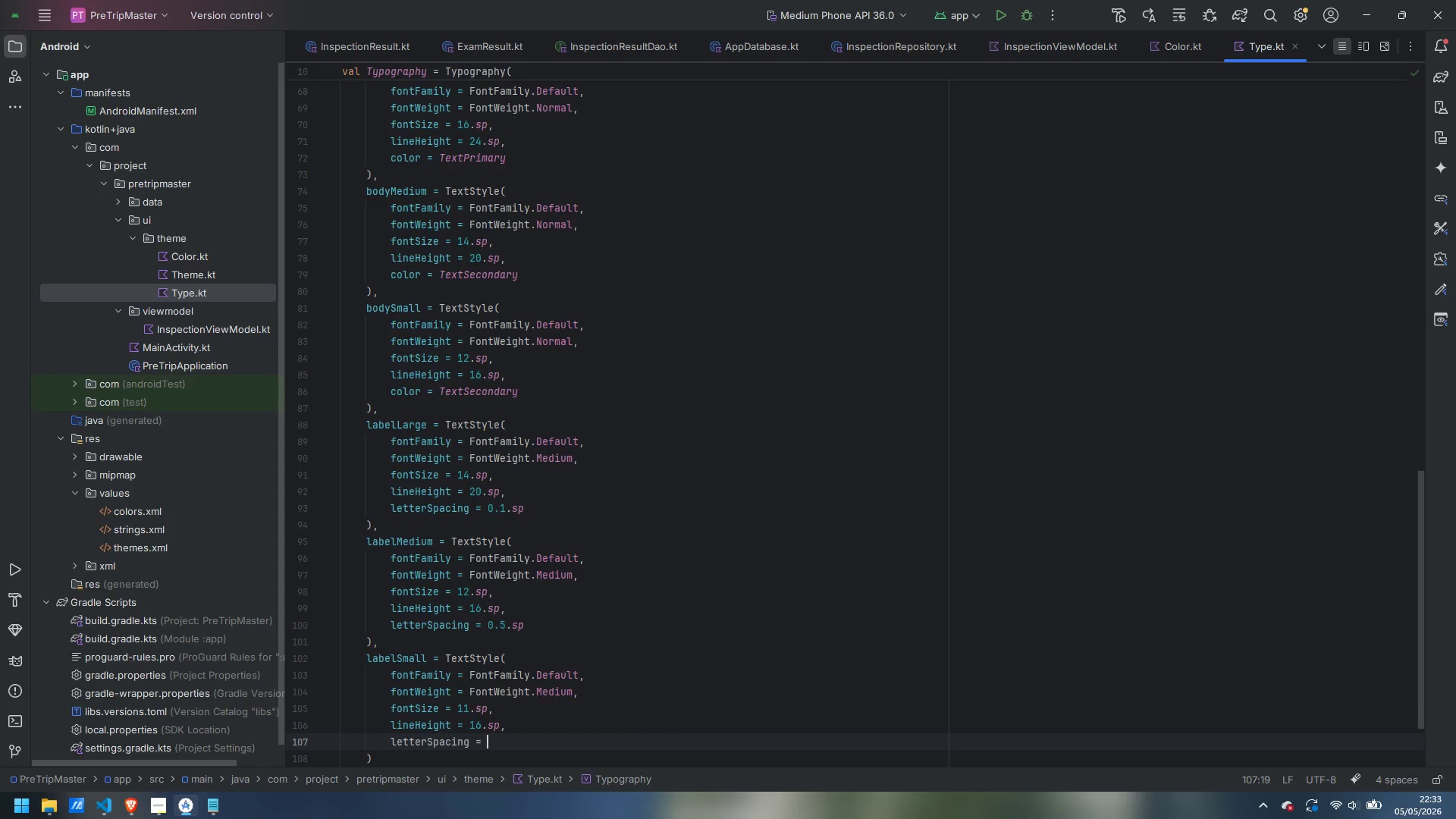 
 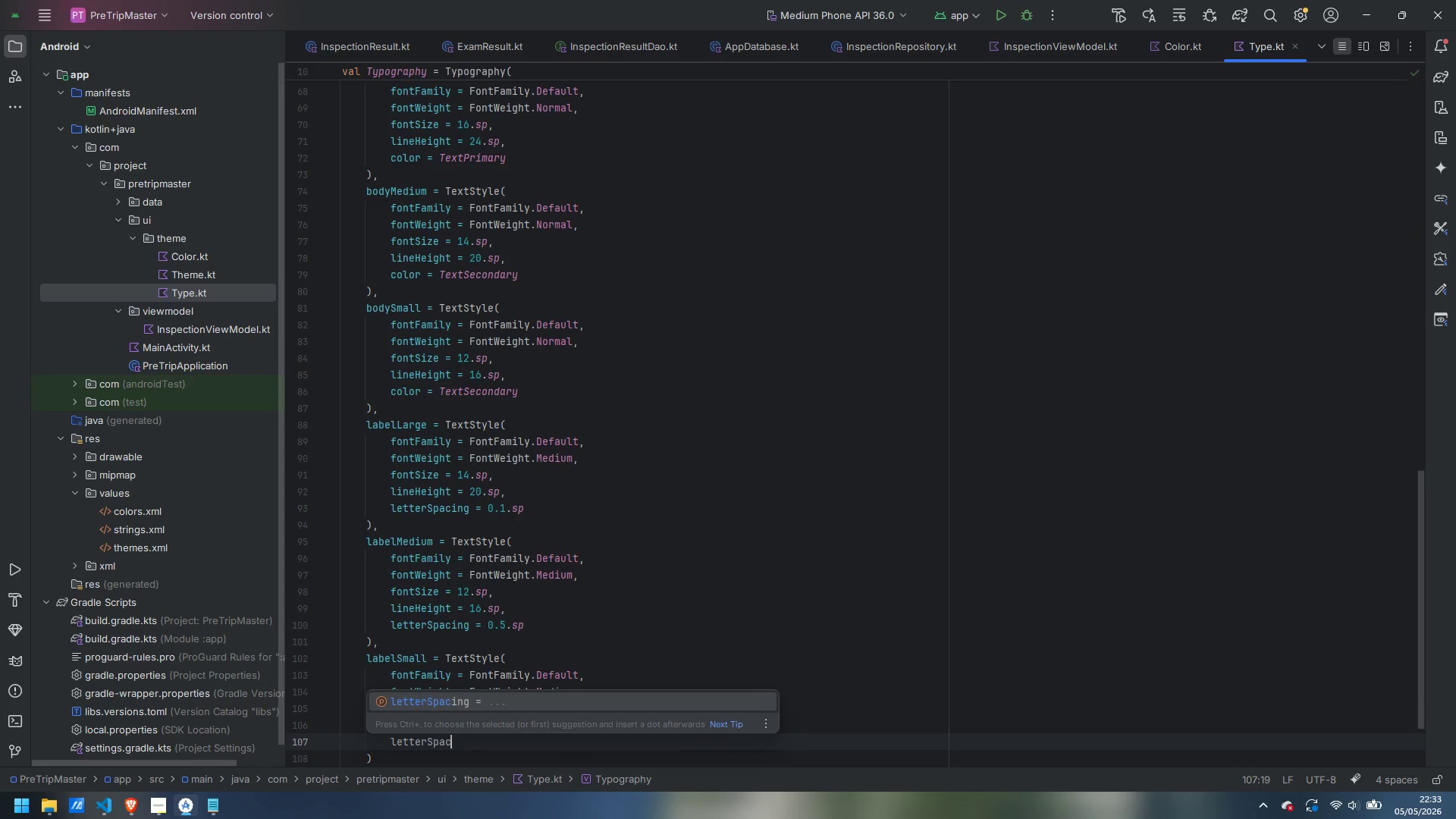 
key(Enter)
 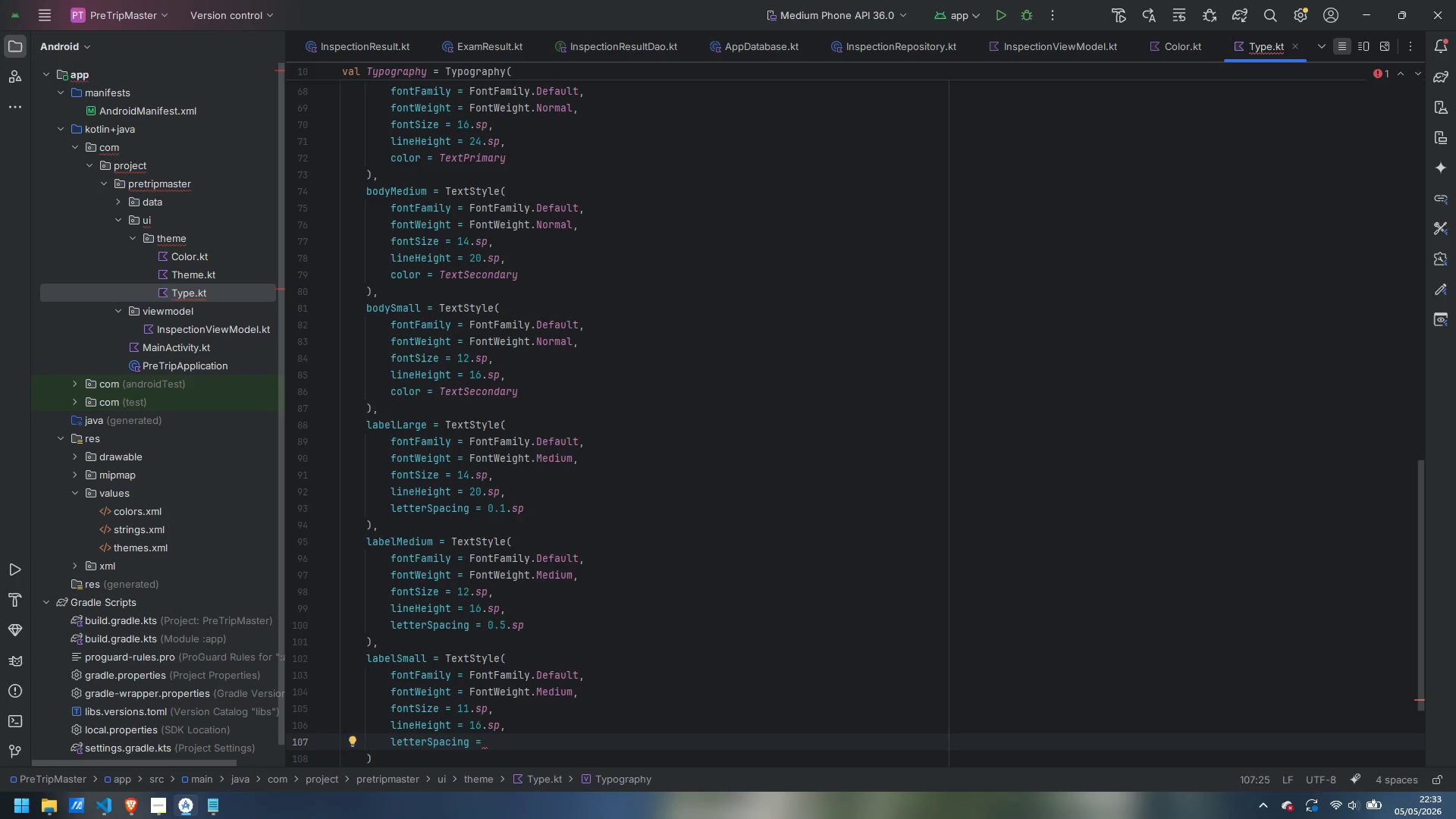 
type(0.5.sp)
 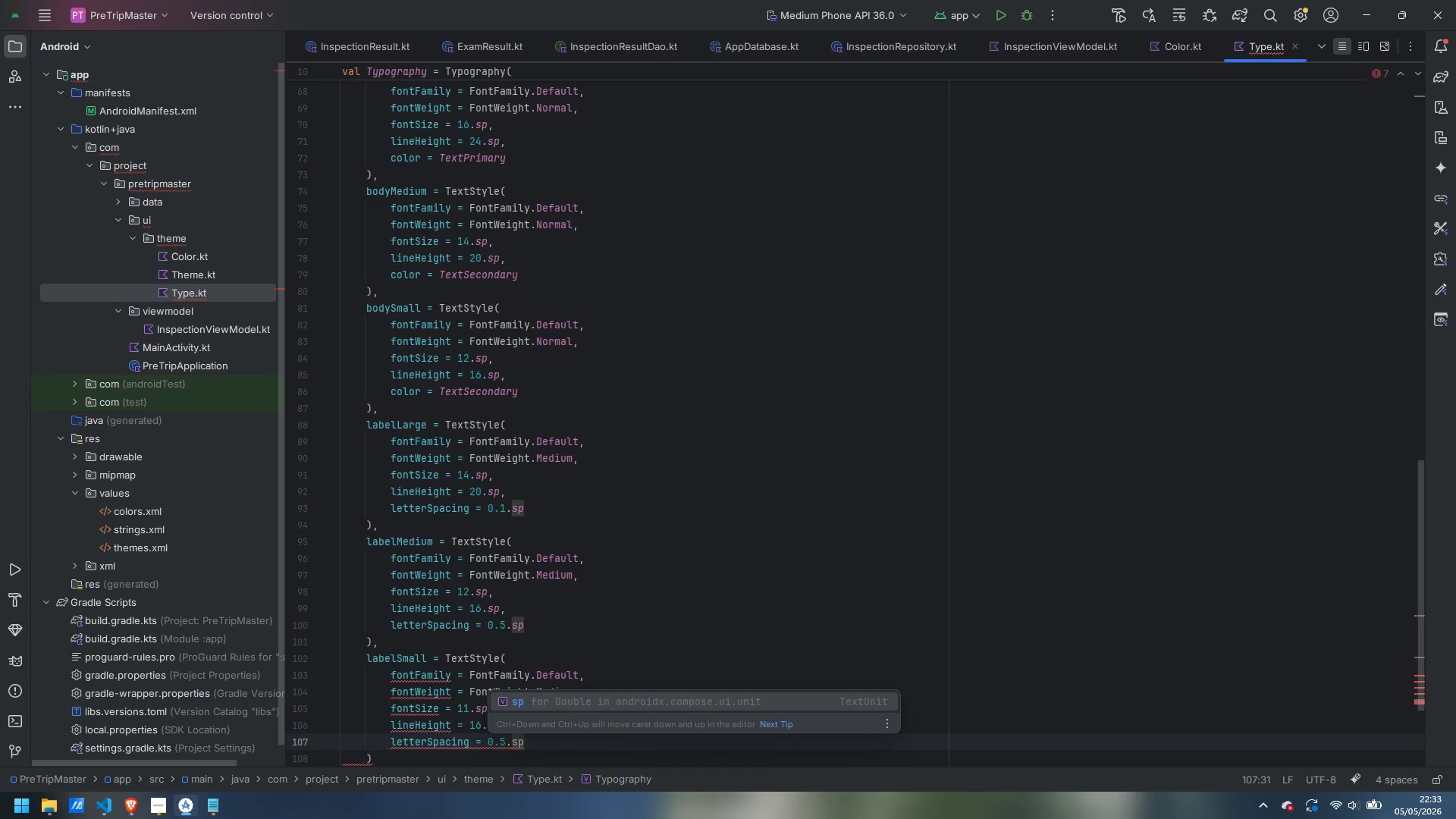 
key(Enter)
 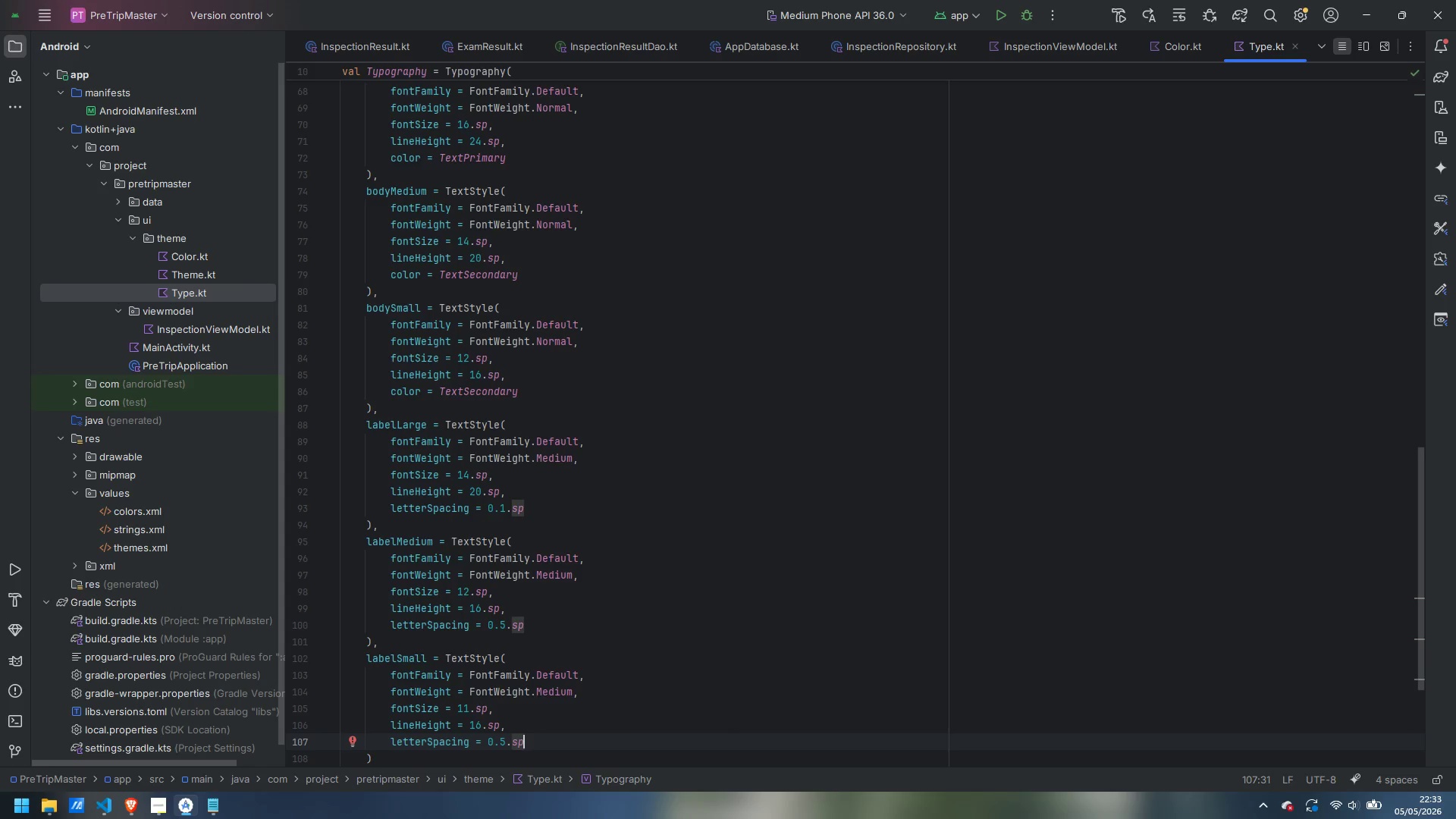 
wait(7.8)
 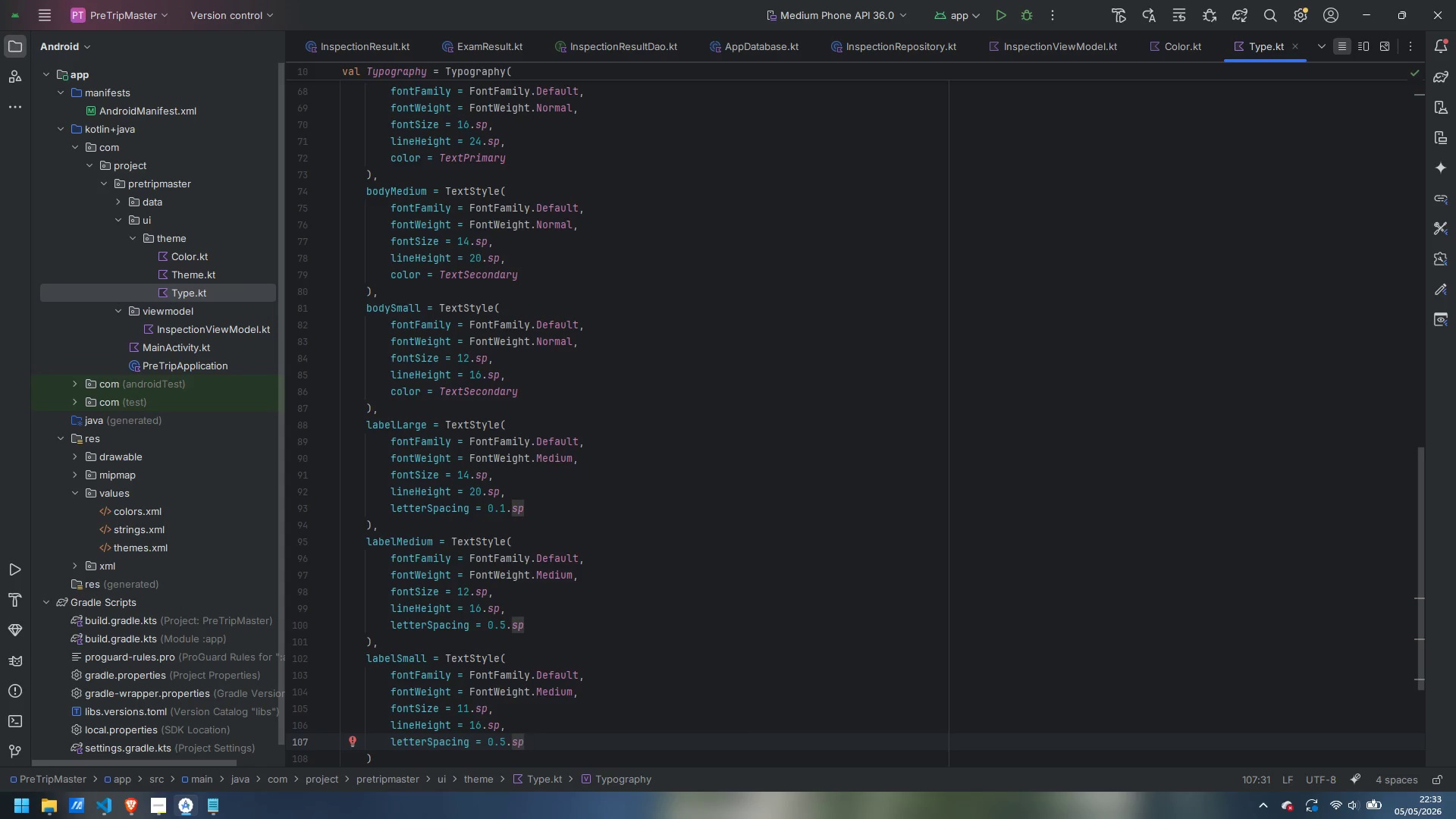 
left_click([839, 426])
 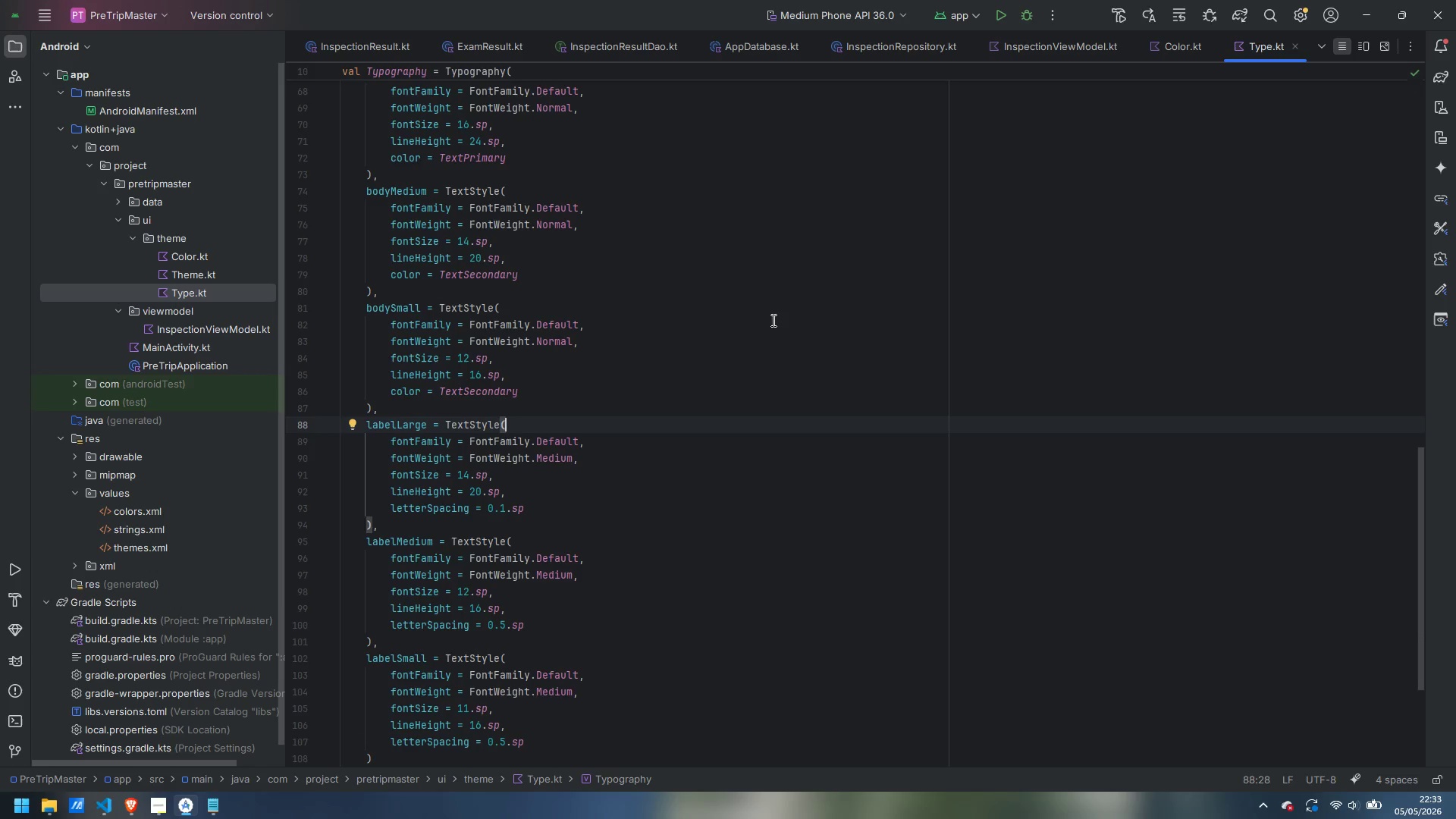 
scroll: coordinate [752, 340], scroll_direction: up, amount: 27.0
 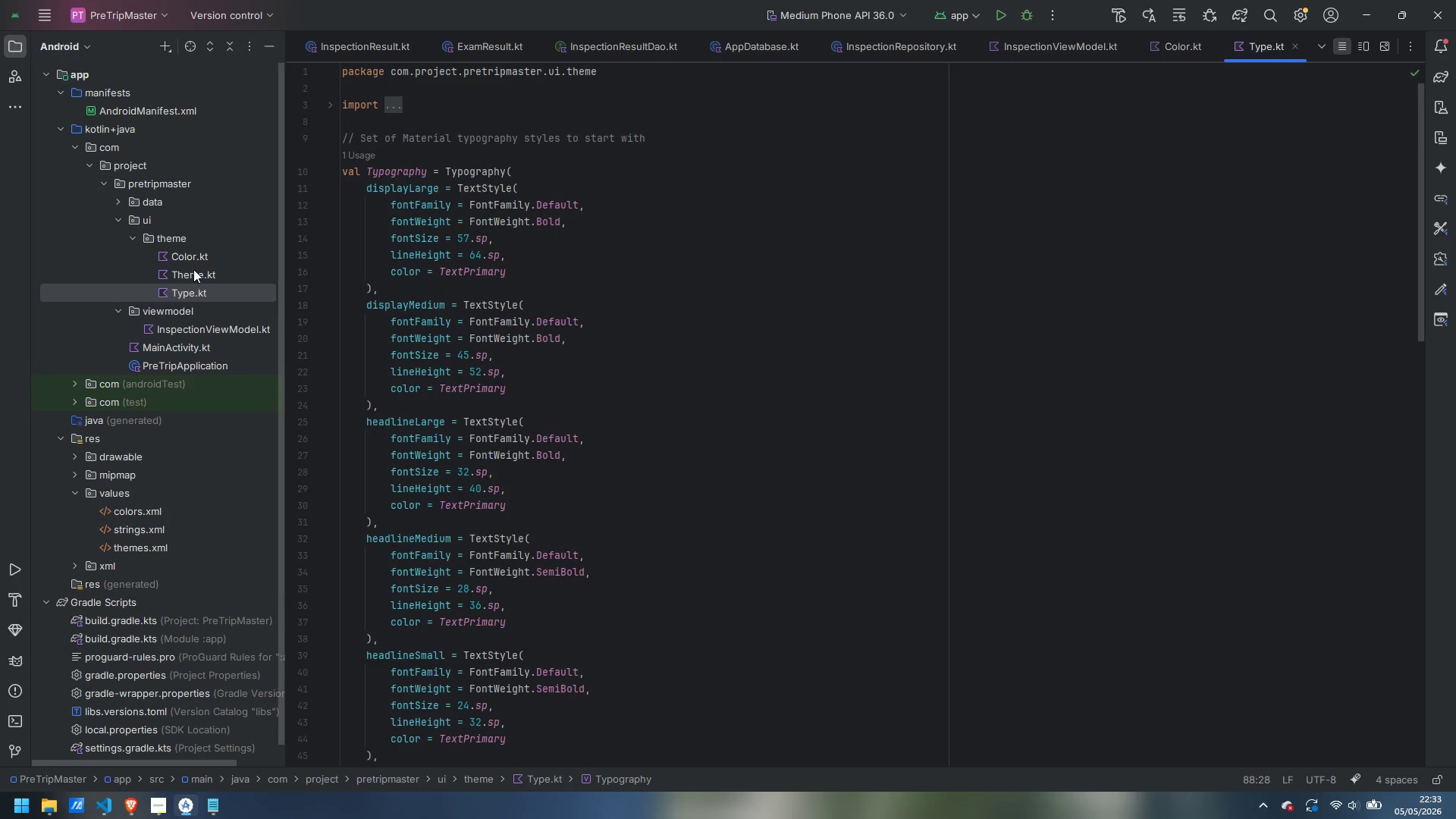 
double_click([193, 275])
 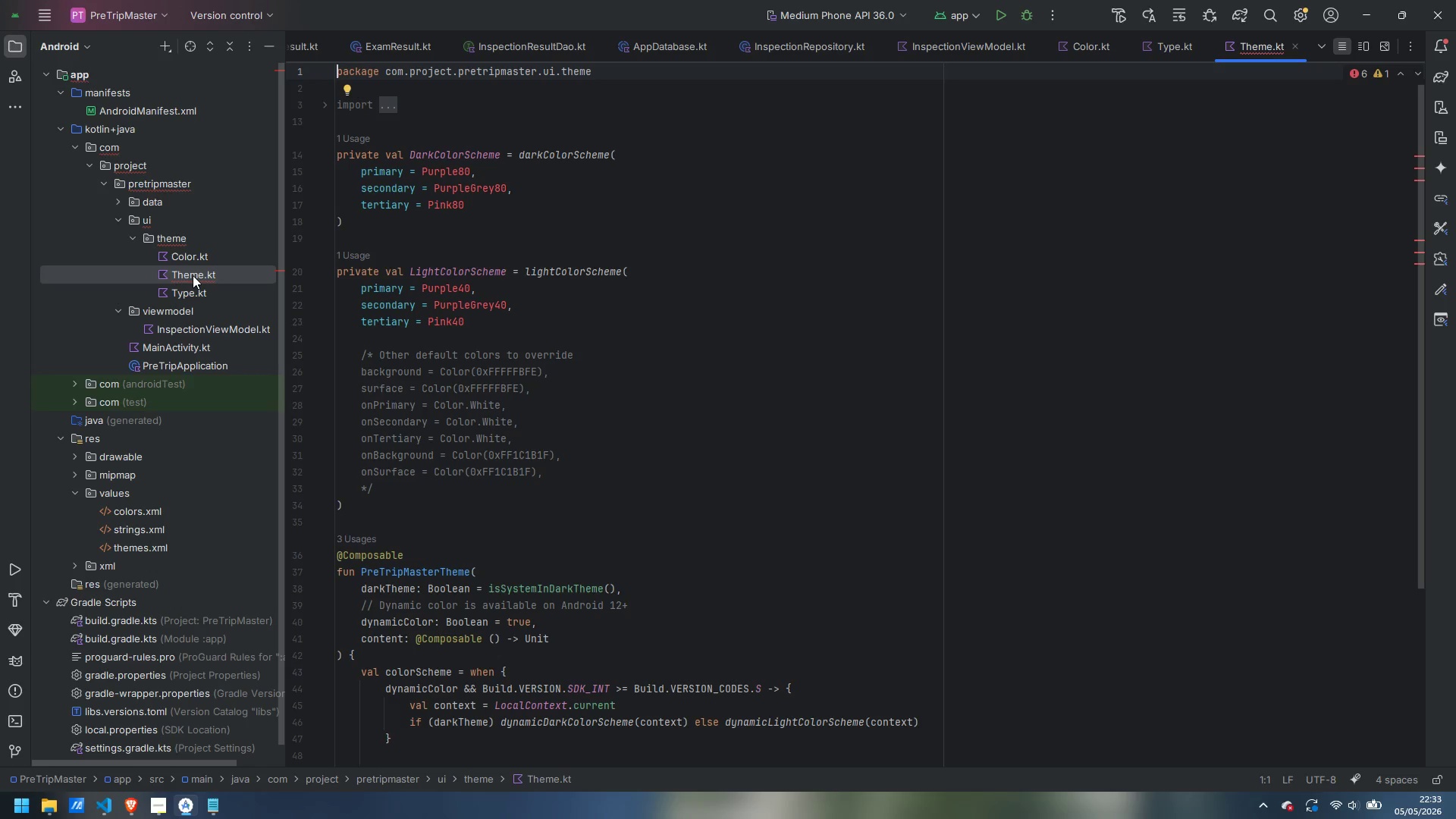 
wait(10.42)
 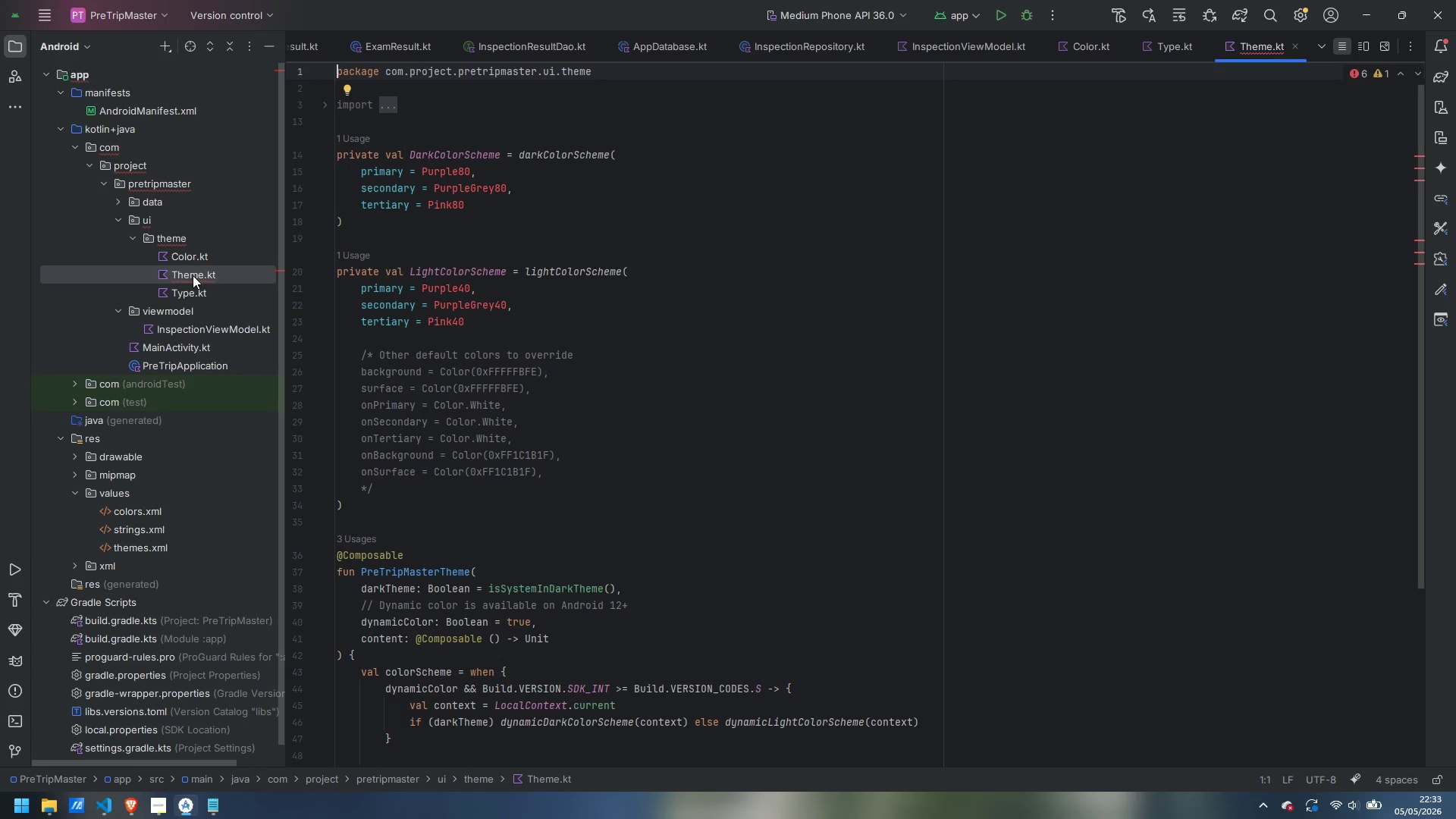 
left_click_drag(start_coordinate=[338, 154], to_coordinate=[695, 267])
 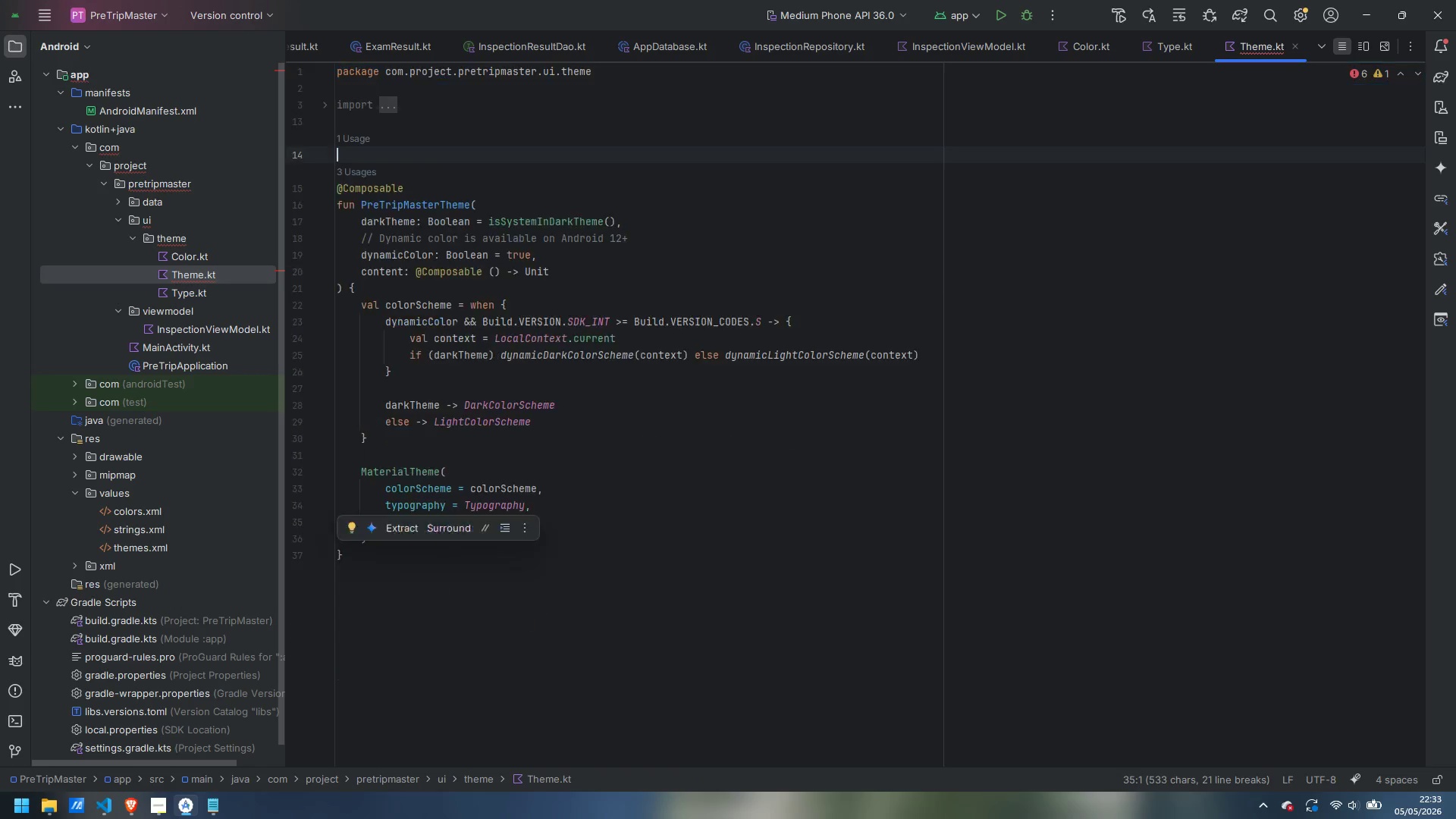 
scroll: coordinate [767, 479], scroll_direction: down, amount: 8.0
 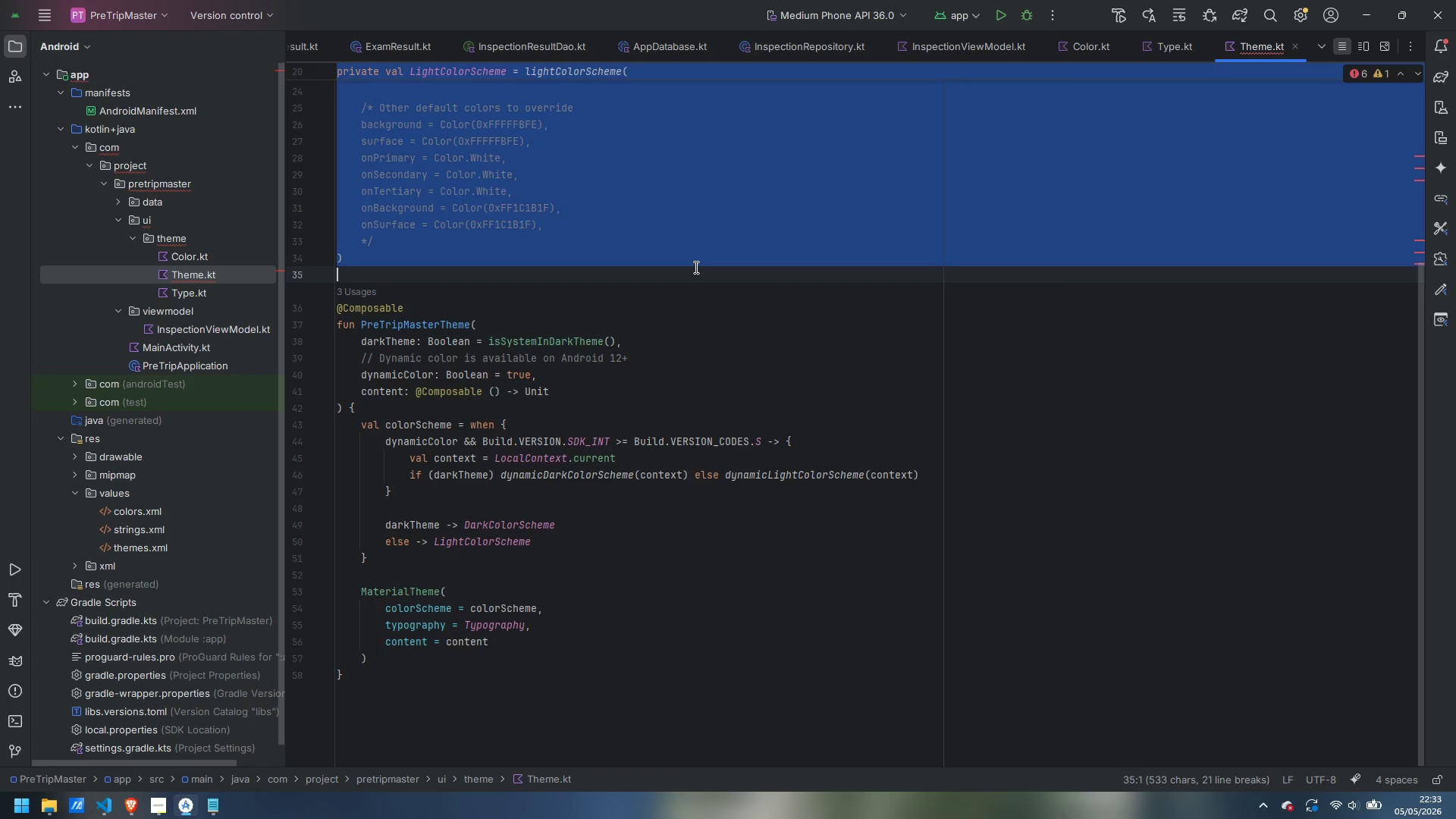 
key(Backspace)
 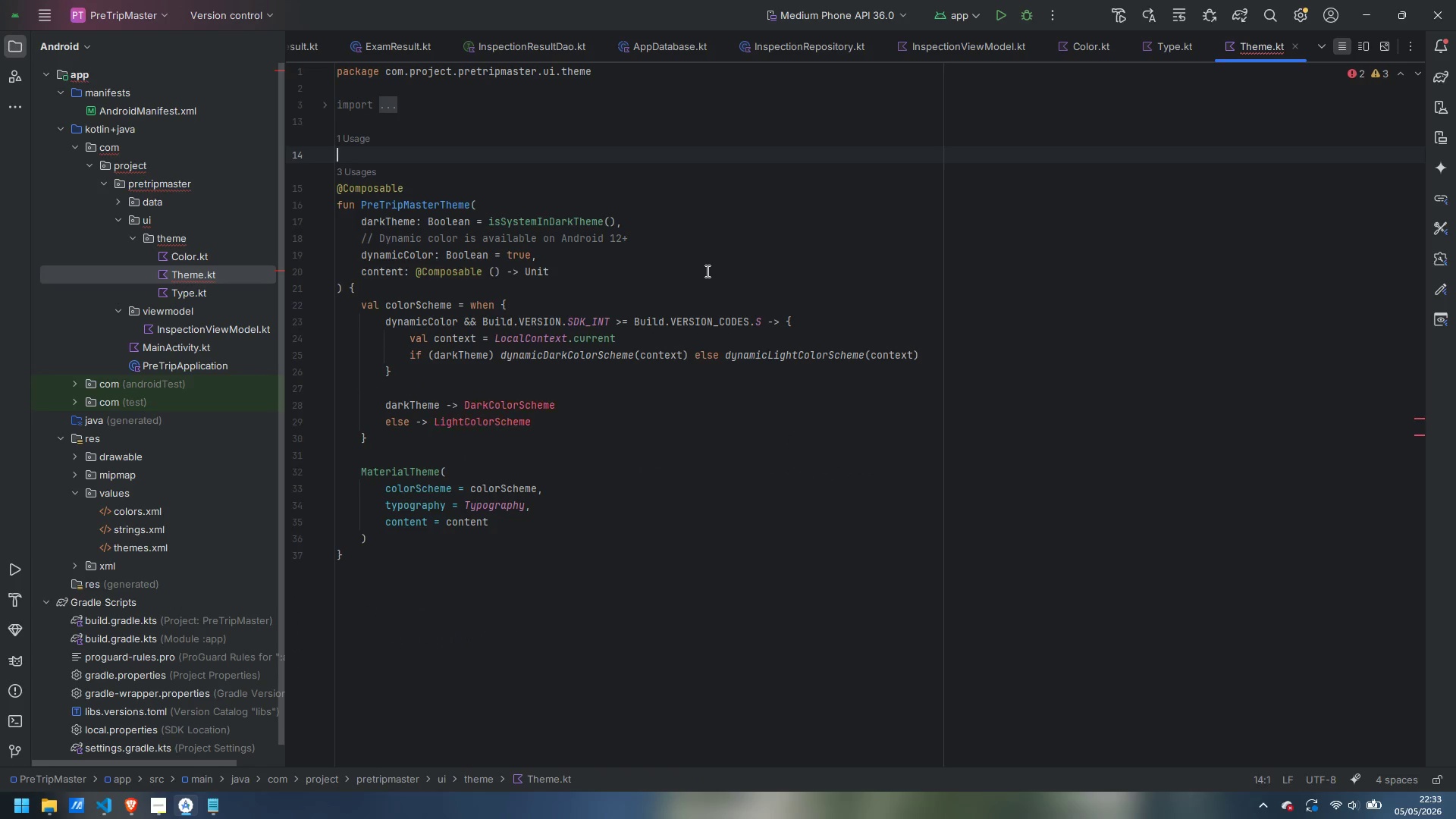 
scroll: coordinate [706, 271], scroll_direction: up, amount: 4.0
 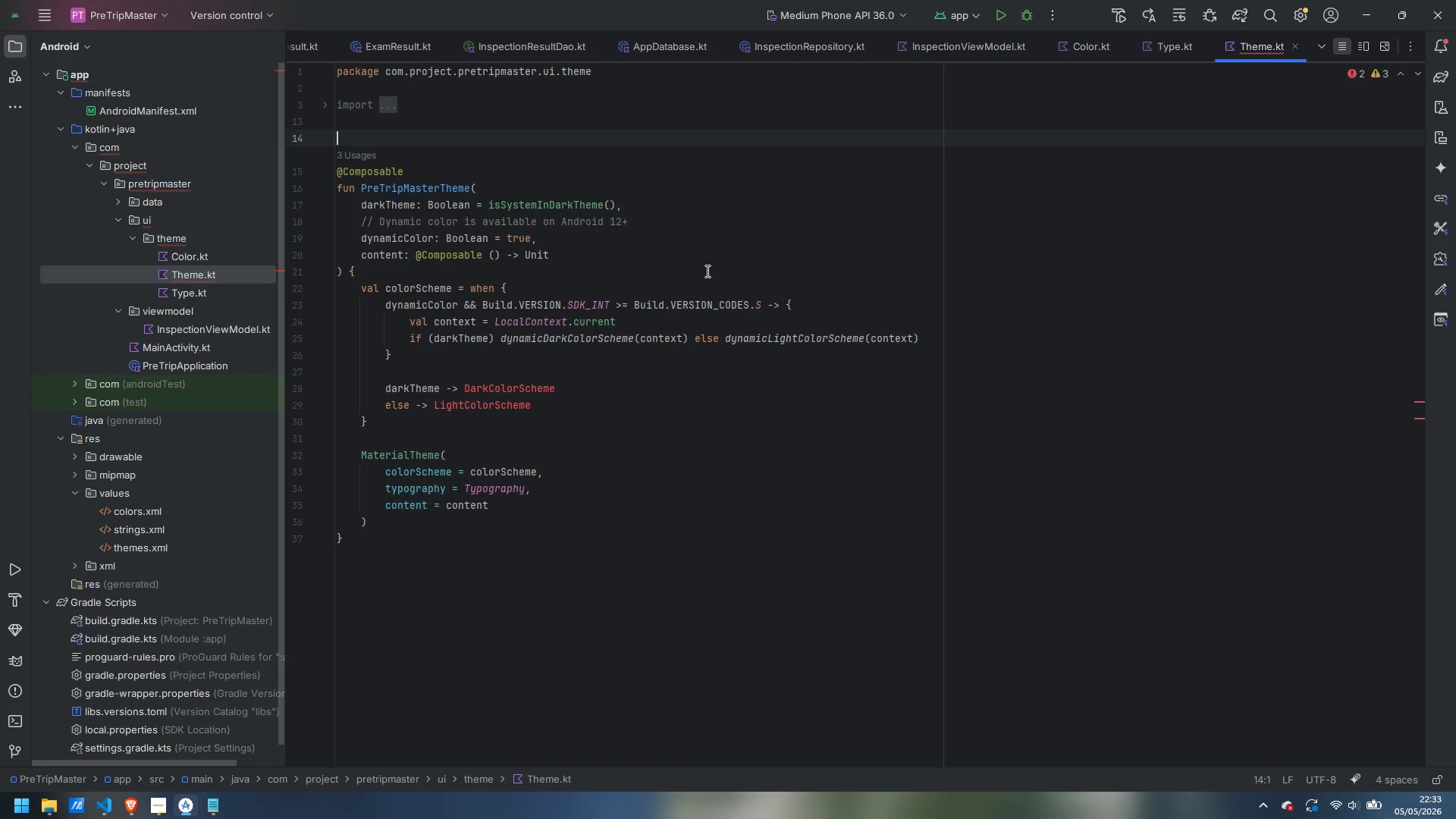 
key(Enter)
 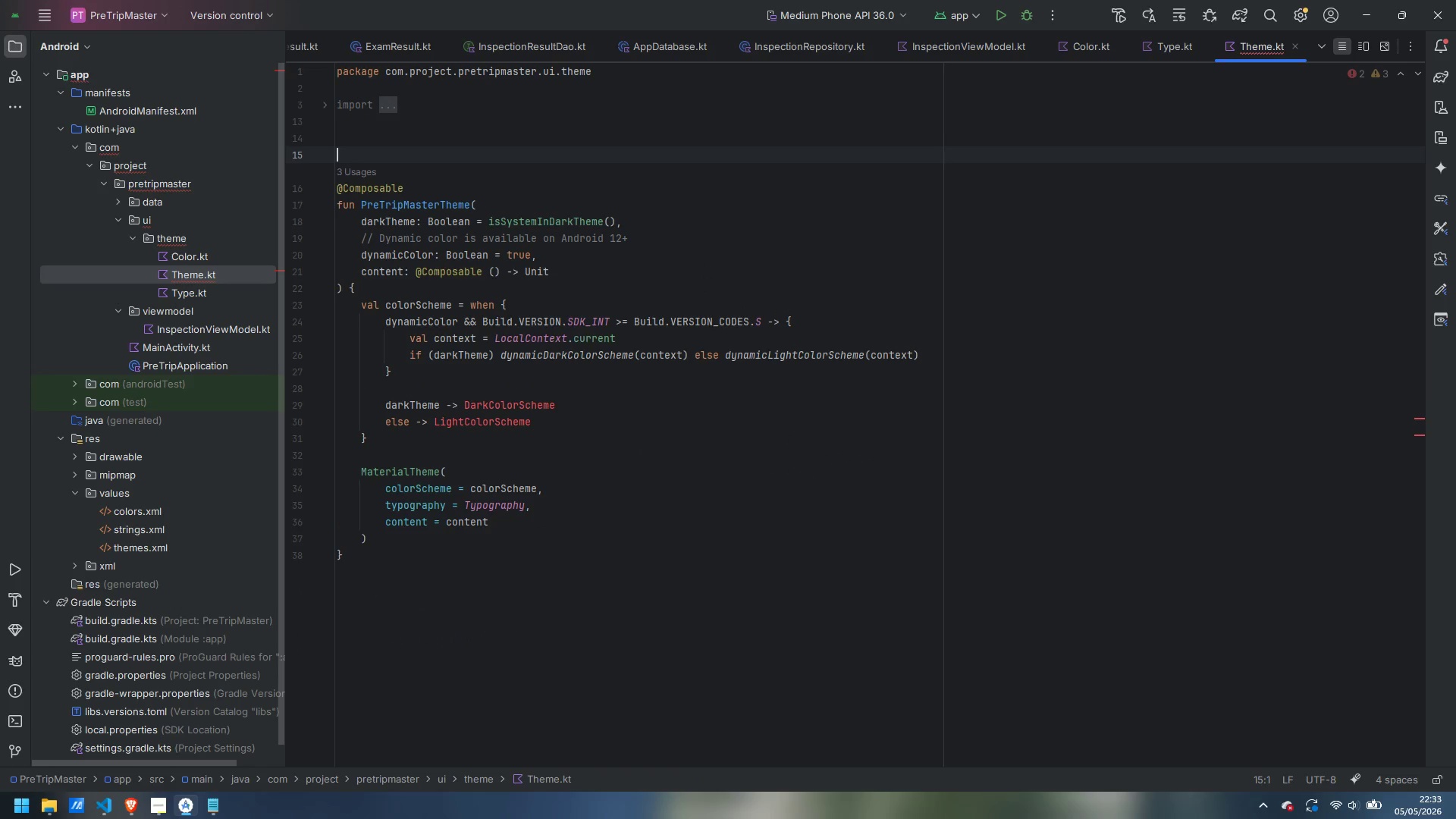 
key(ArrowUp)
 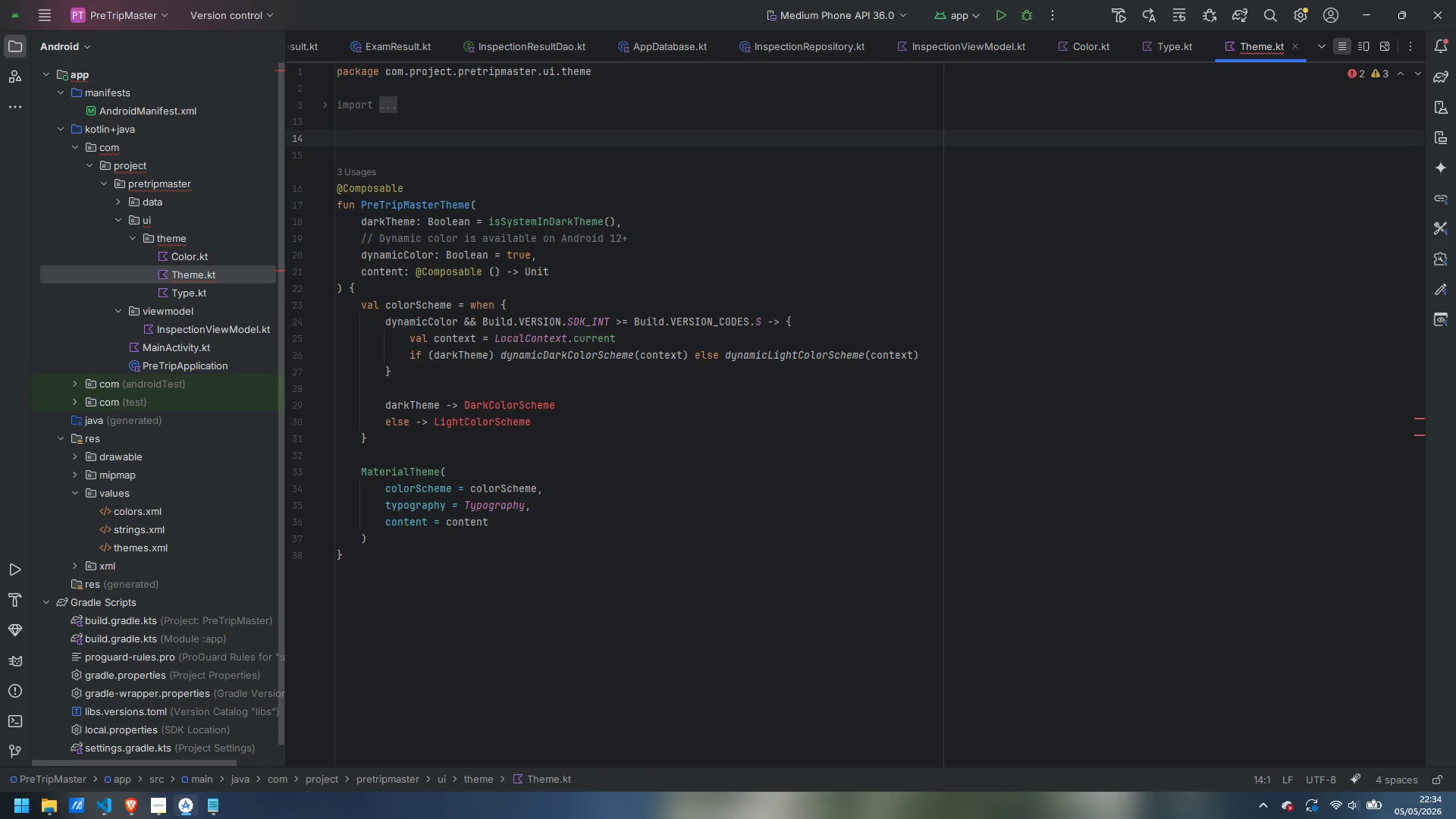 
type(private al )
key(Backspace)
key(Backspace)
key(Backspace)
type(val DarkColorScheme = darkColorScheme()
 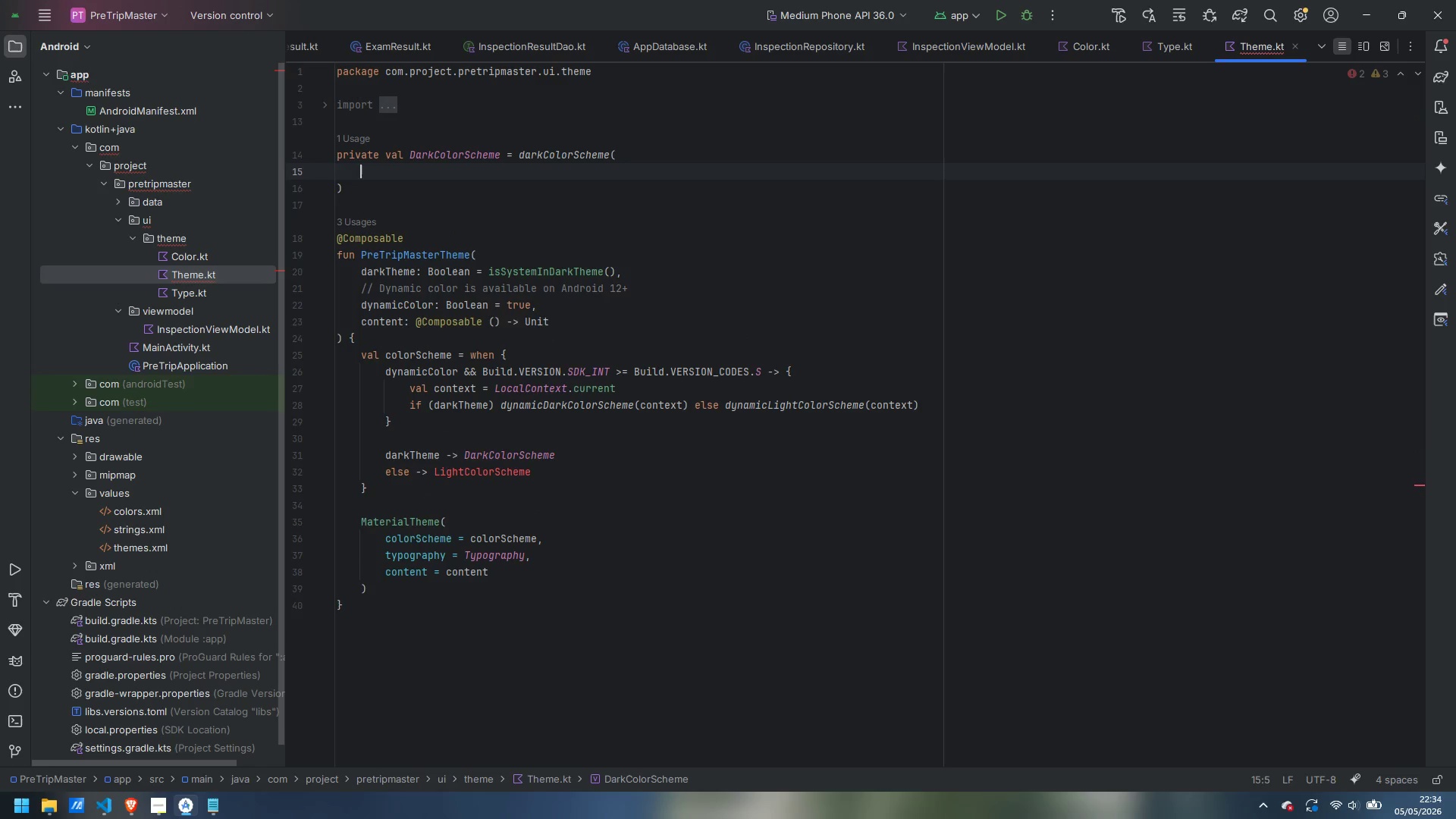 
 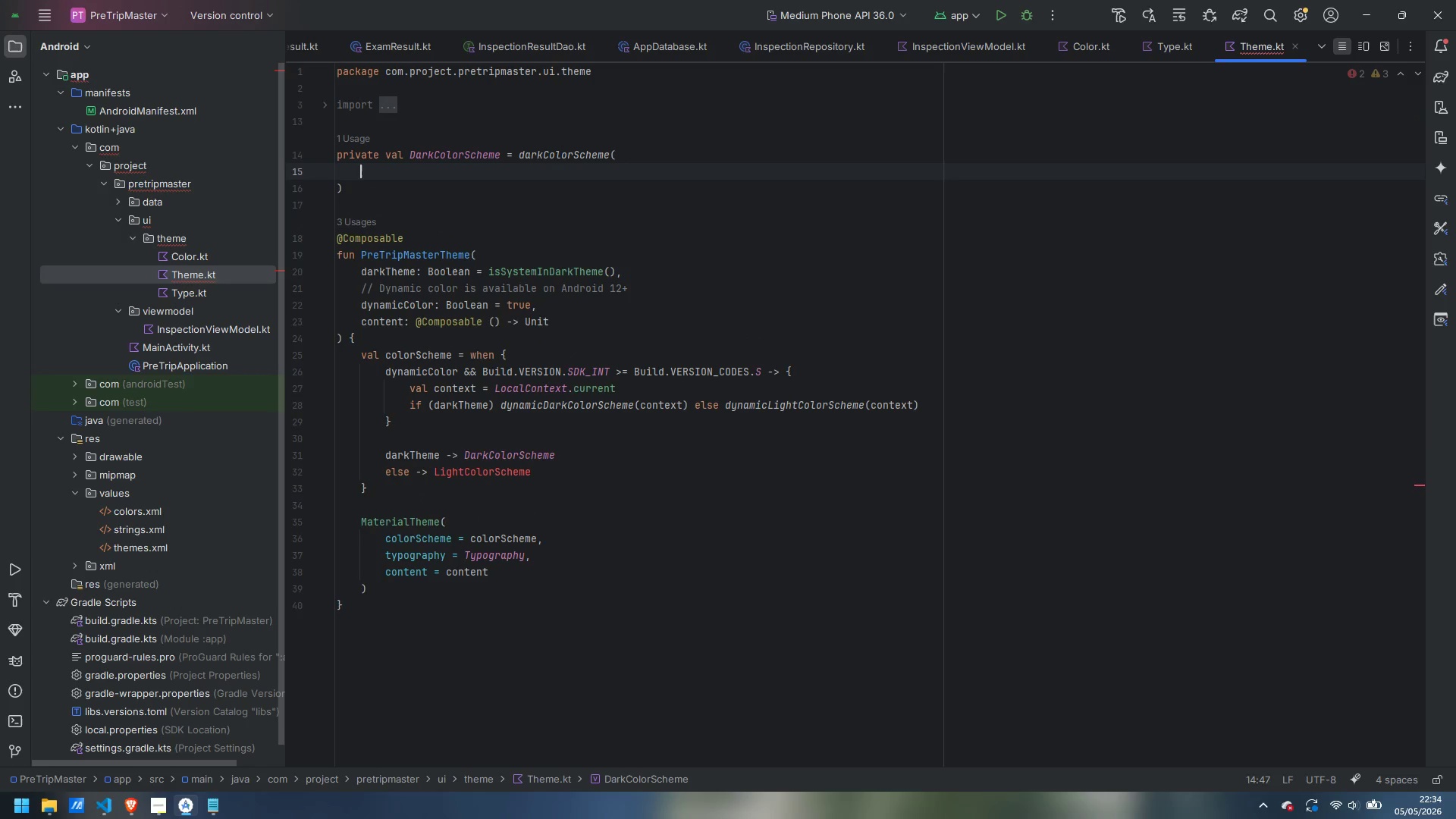 
key(Enter)
 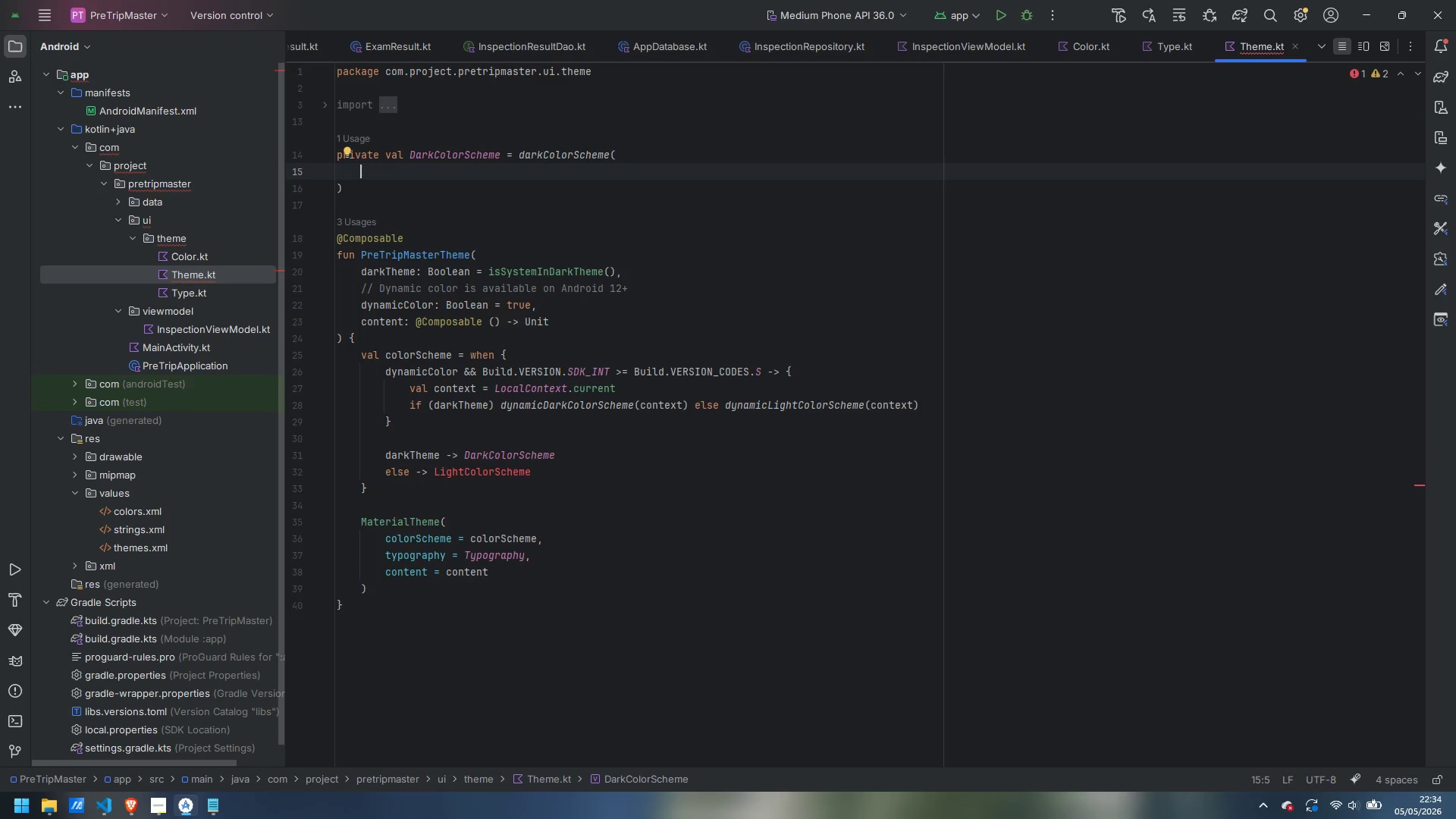 
type(primary = TruckAmber,)
 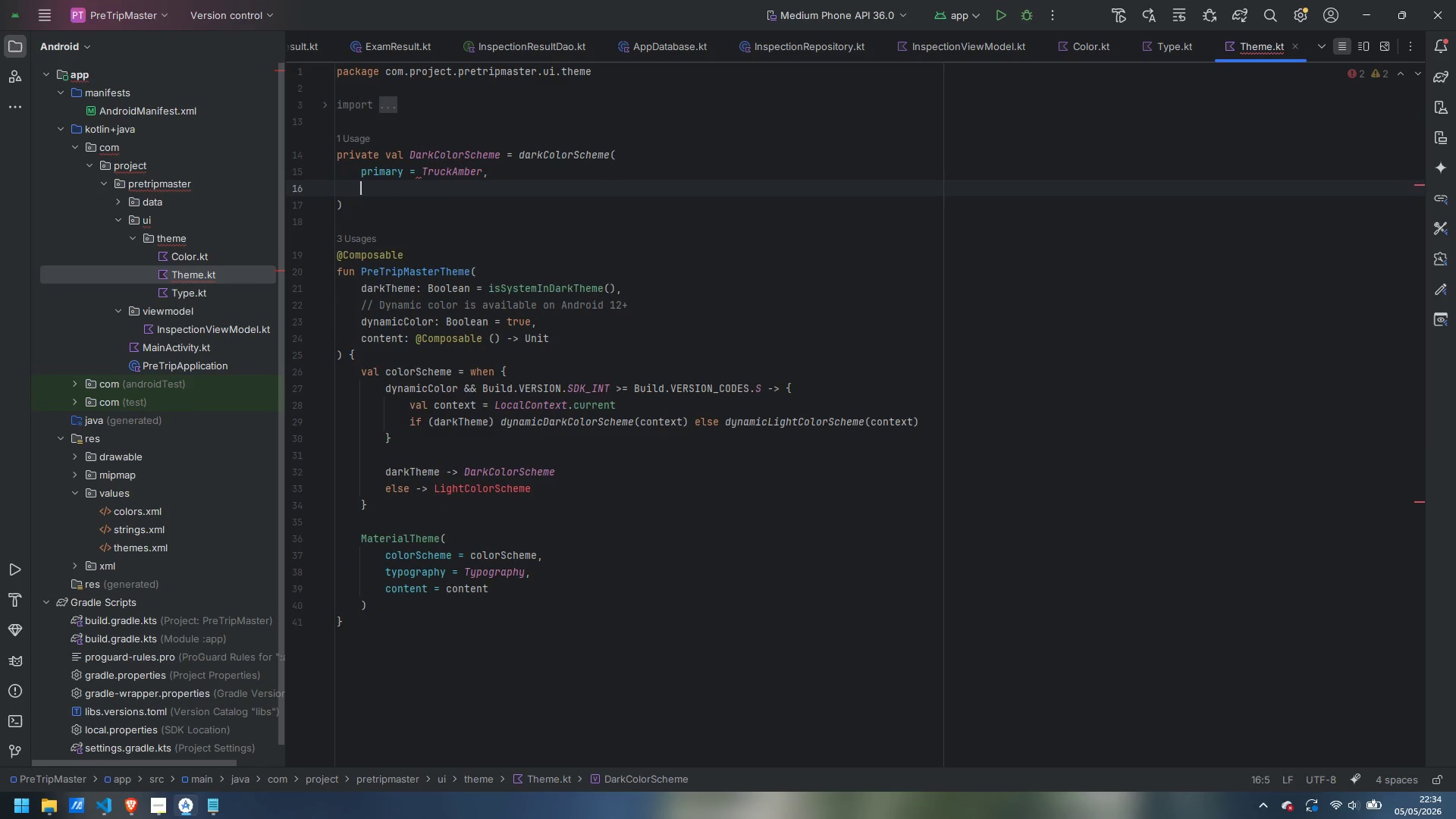 
 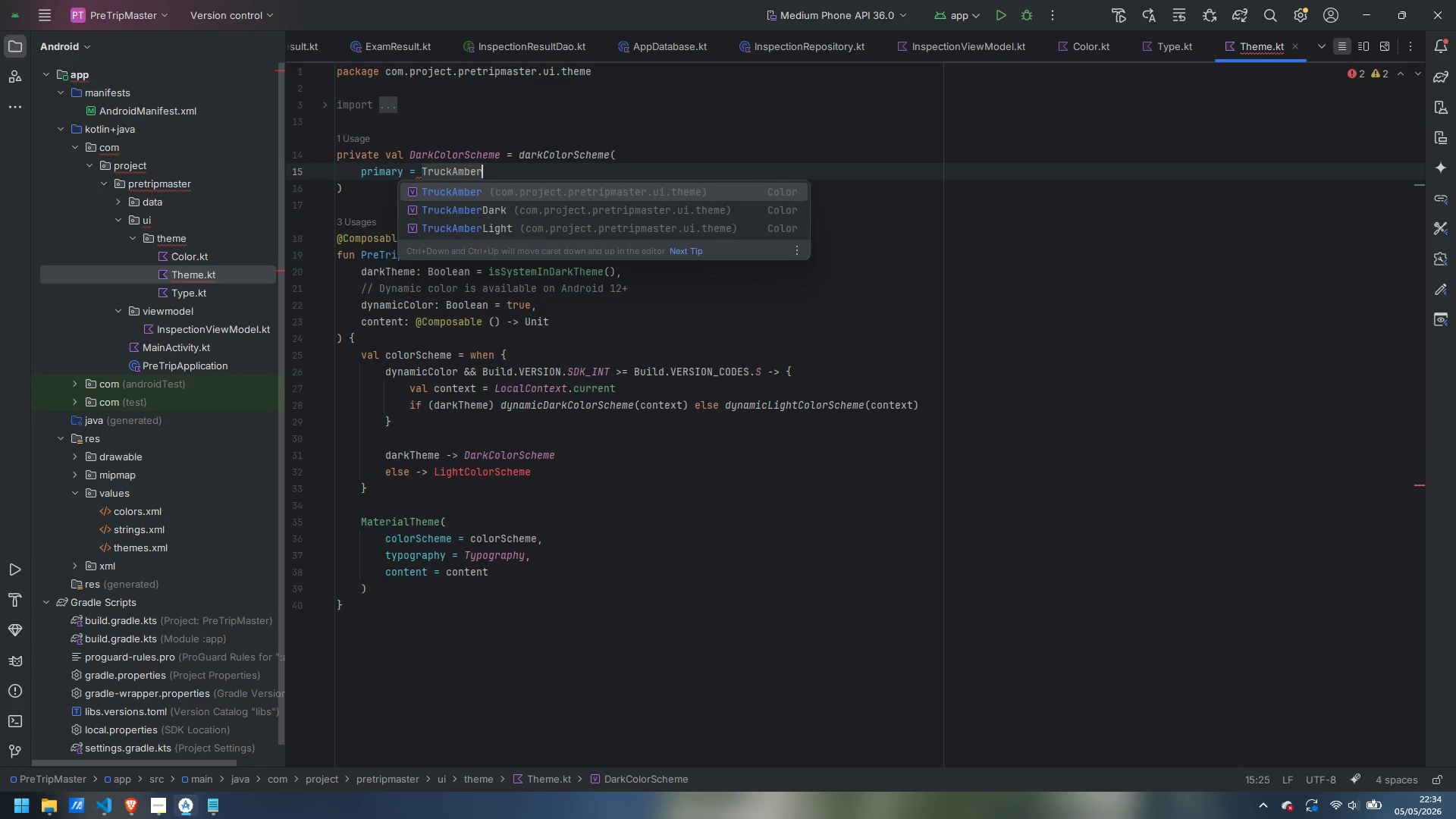 
key(Enter)
 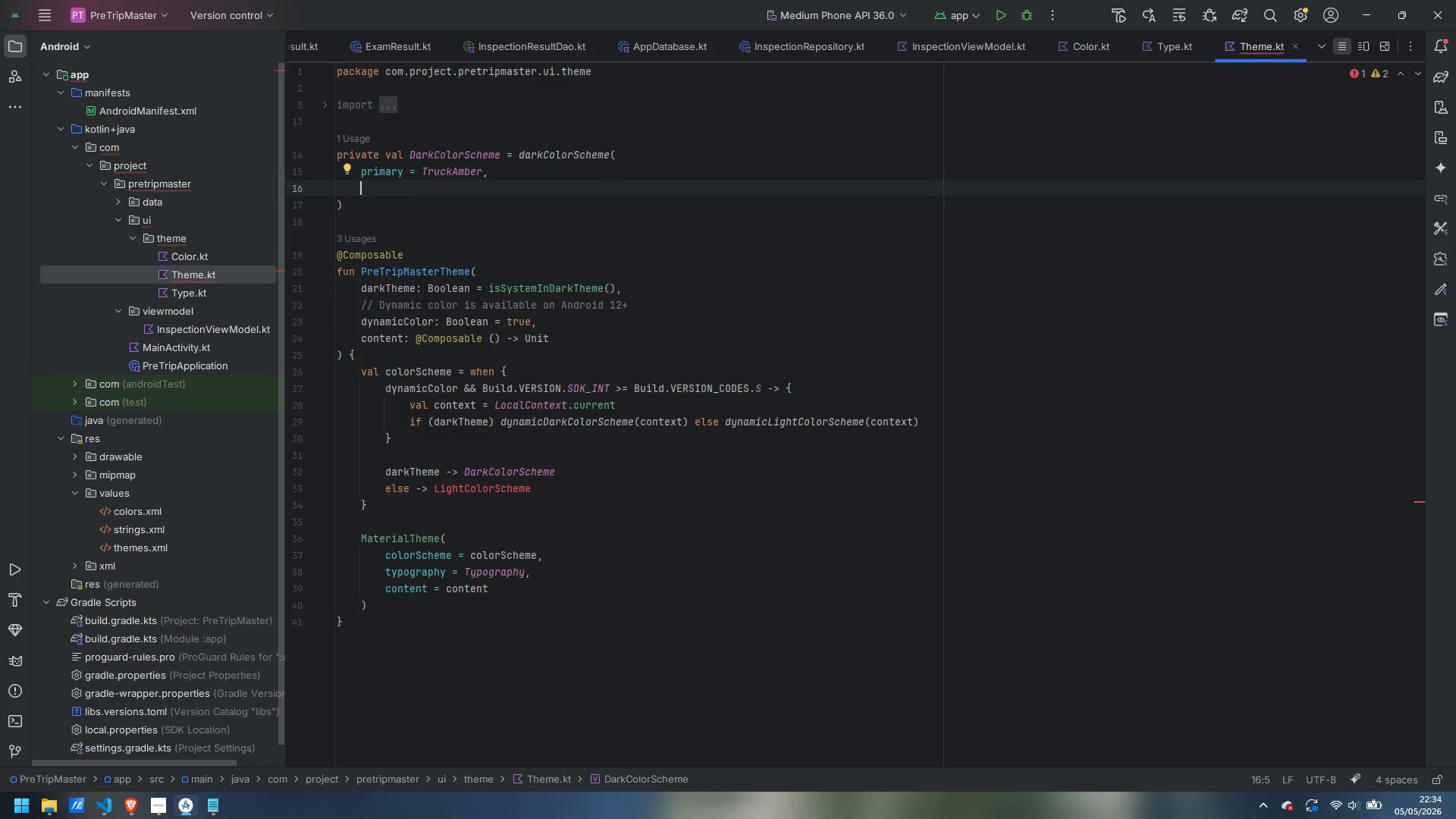 
type(onPrimary = OnAmber,)
 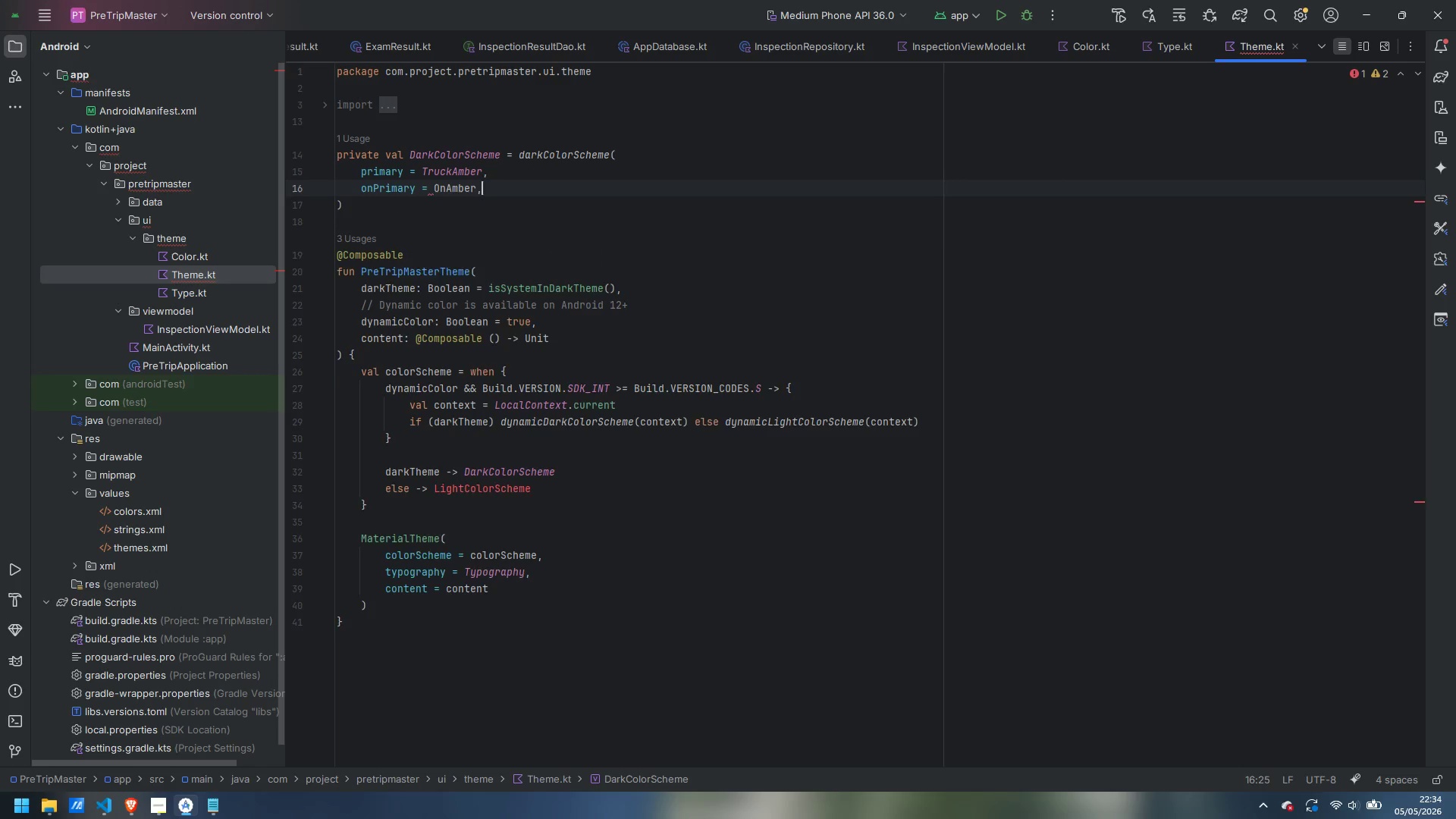 
key(Enter)
 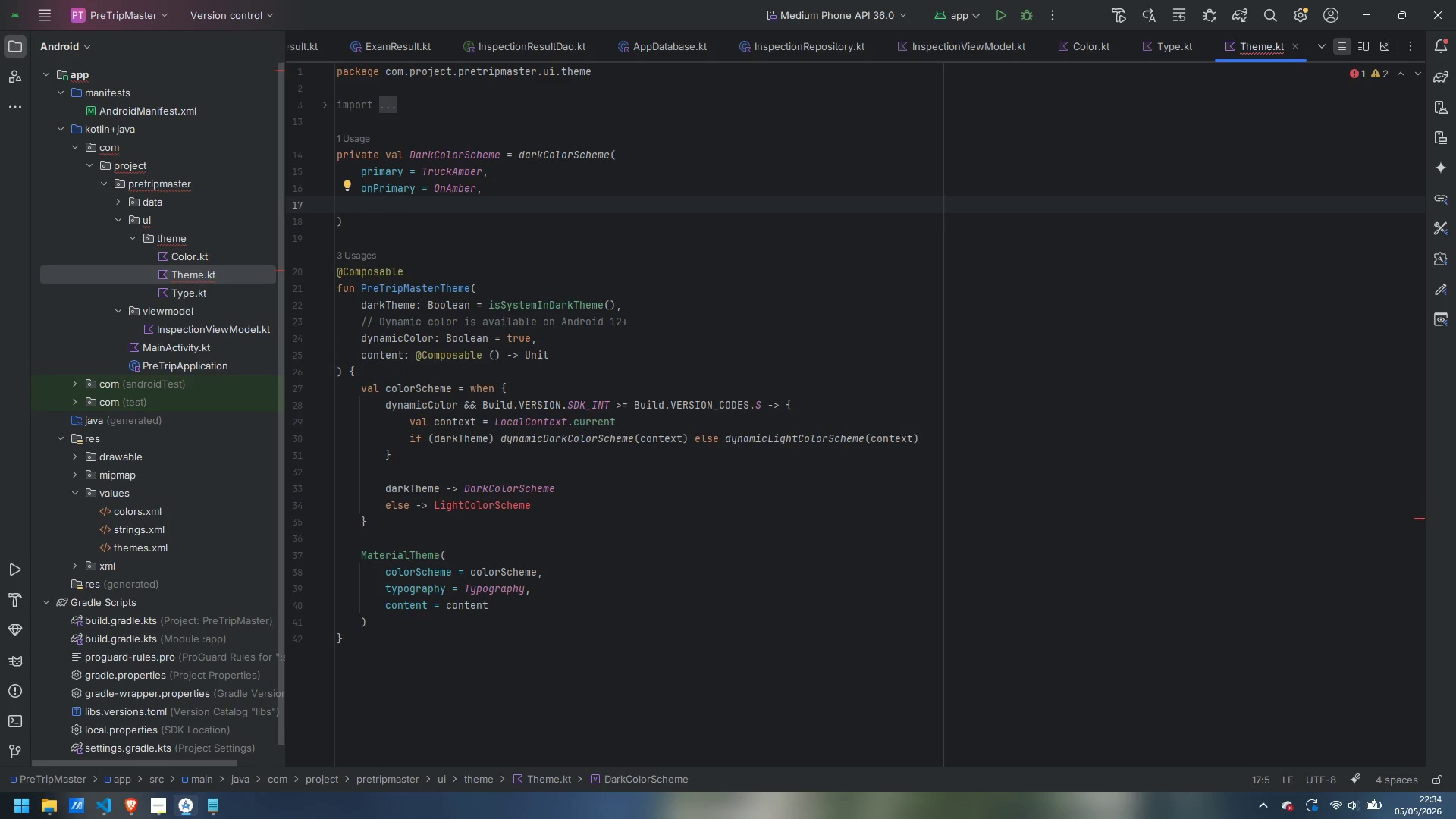 
type(primary)
 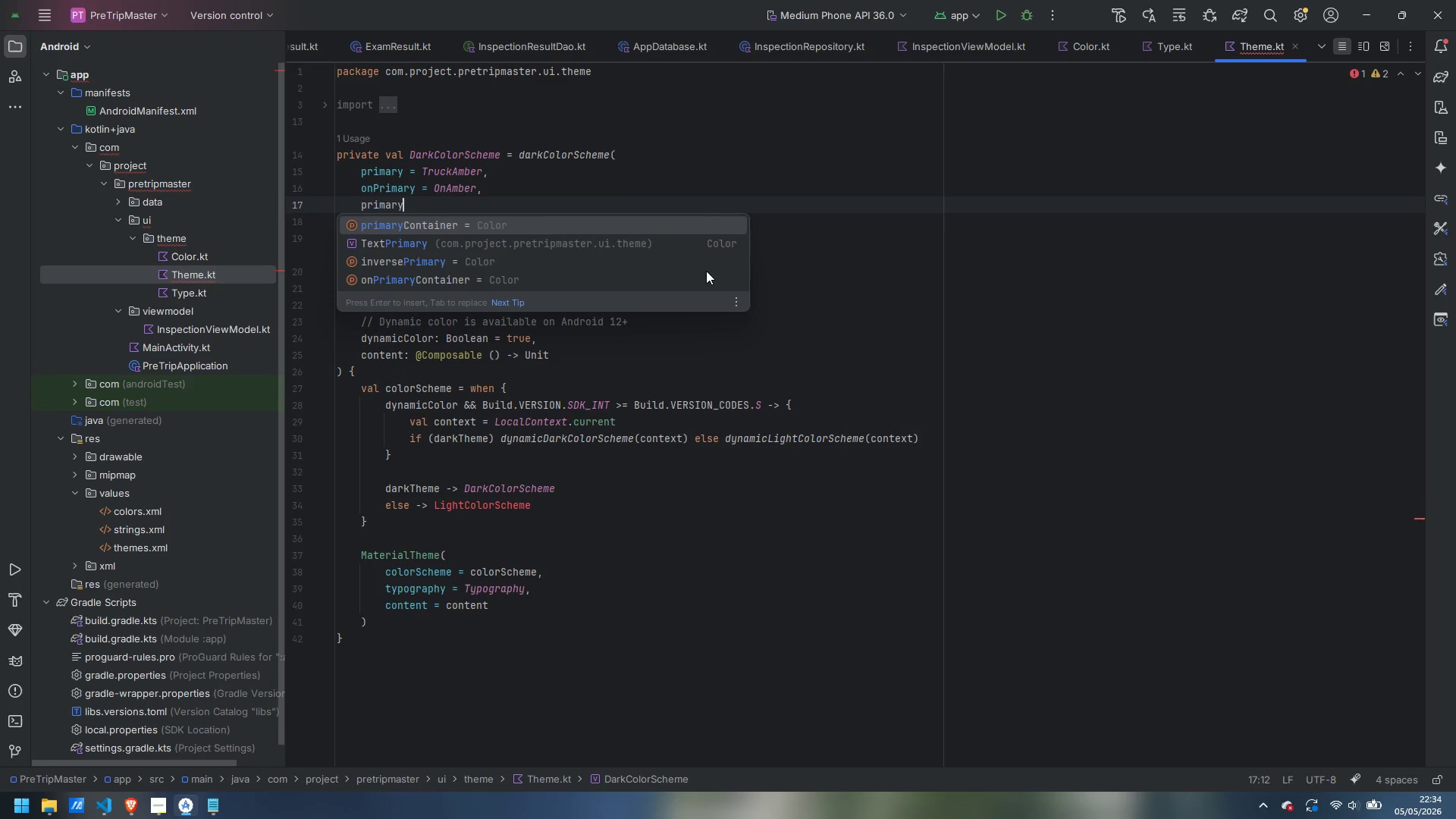 
type(Conta)
 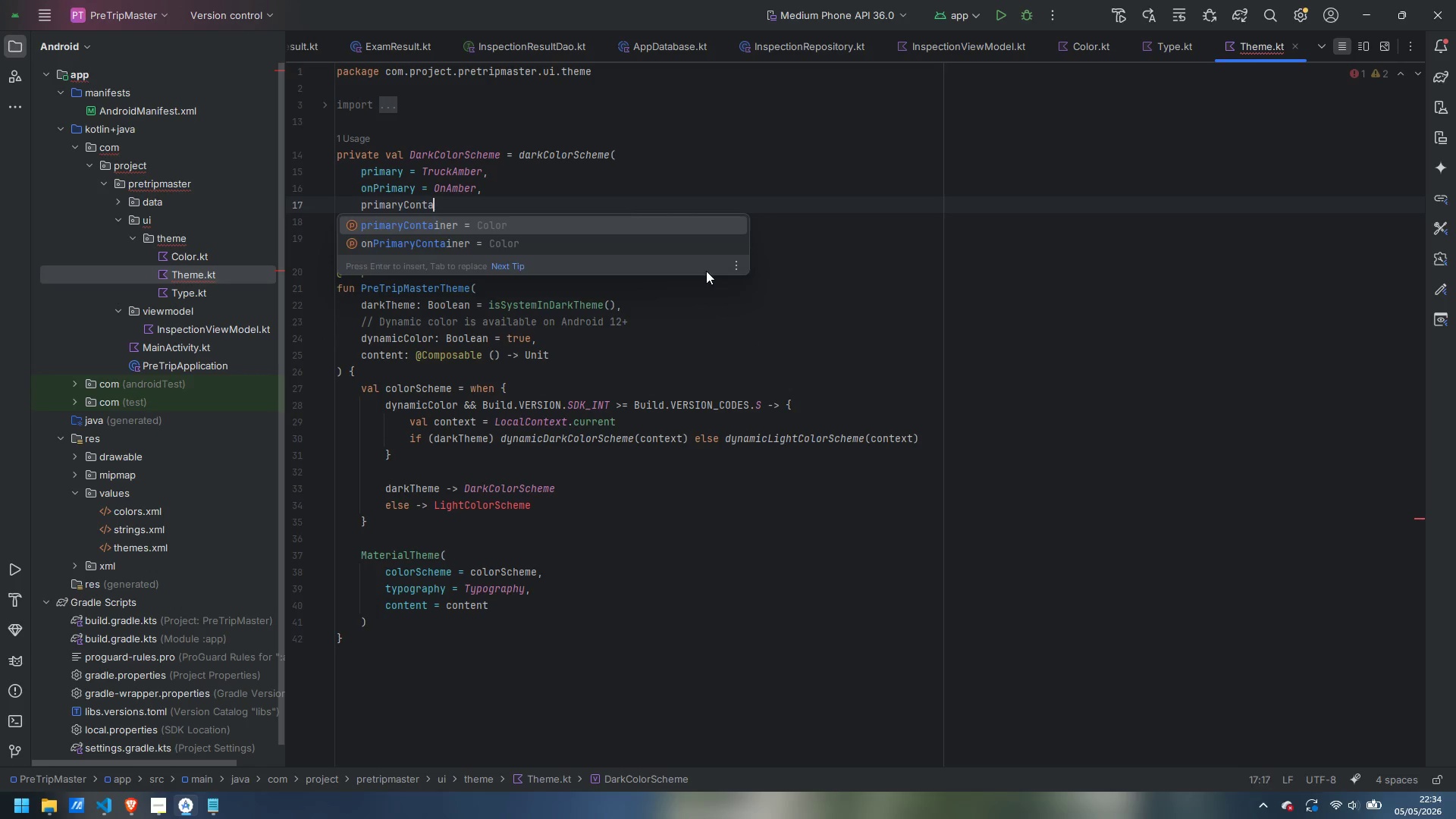 
key(Enter)
 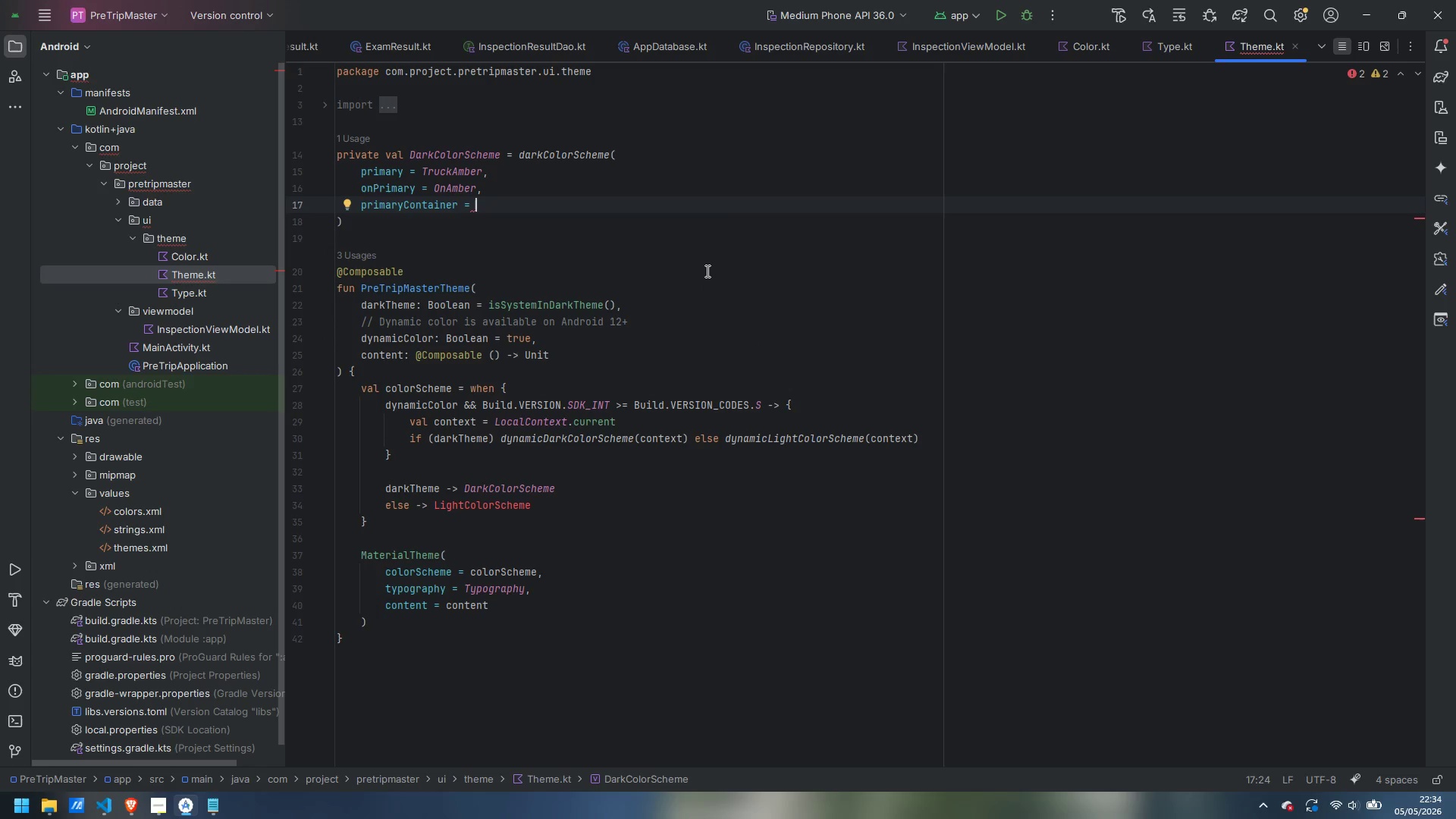 
type(TruckAm)
 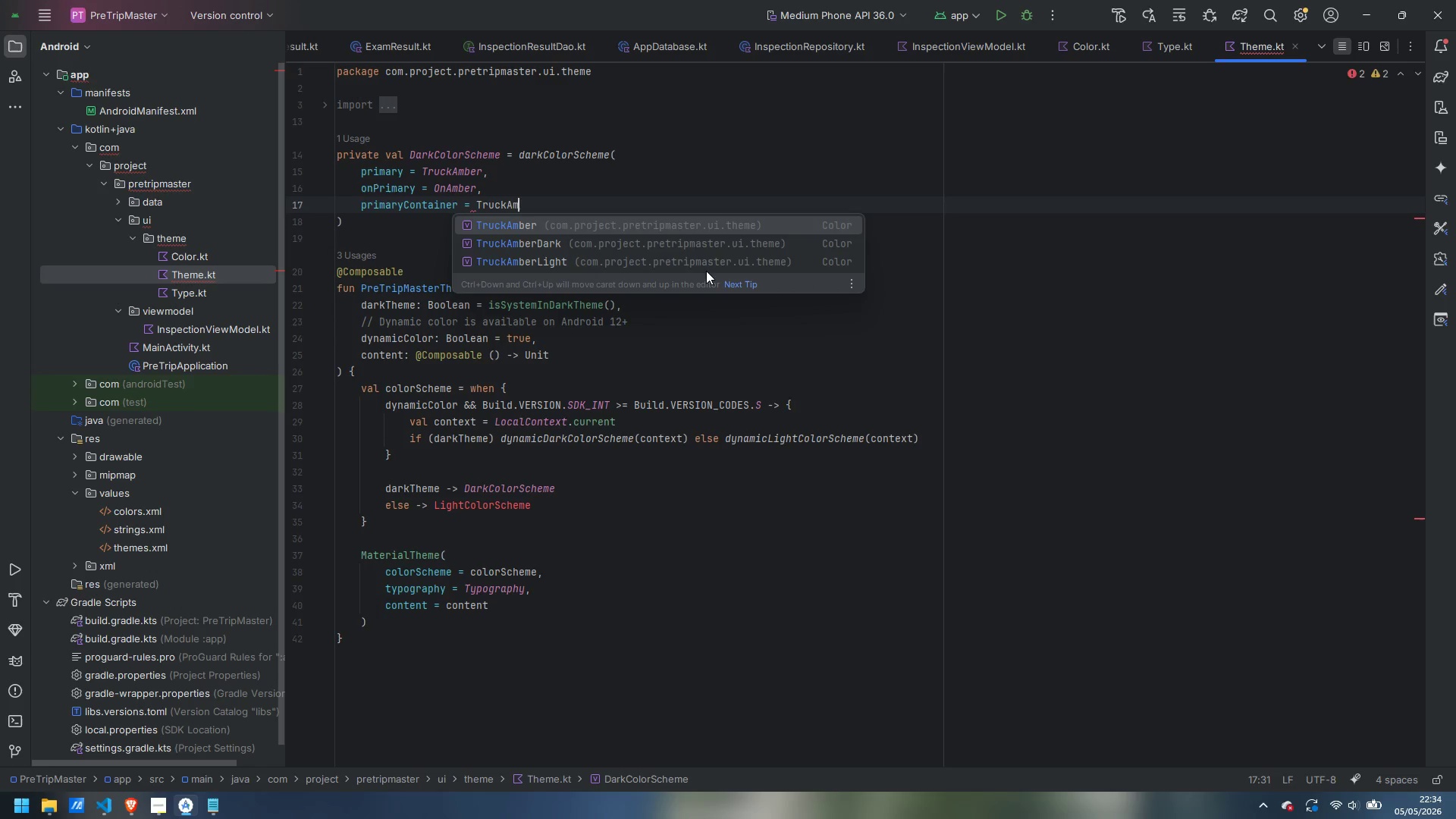 
key(ArrowDown)
 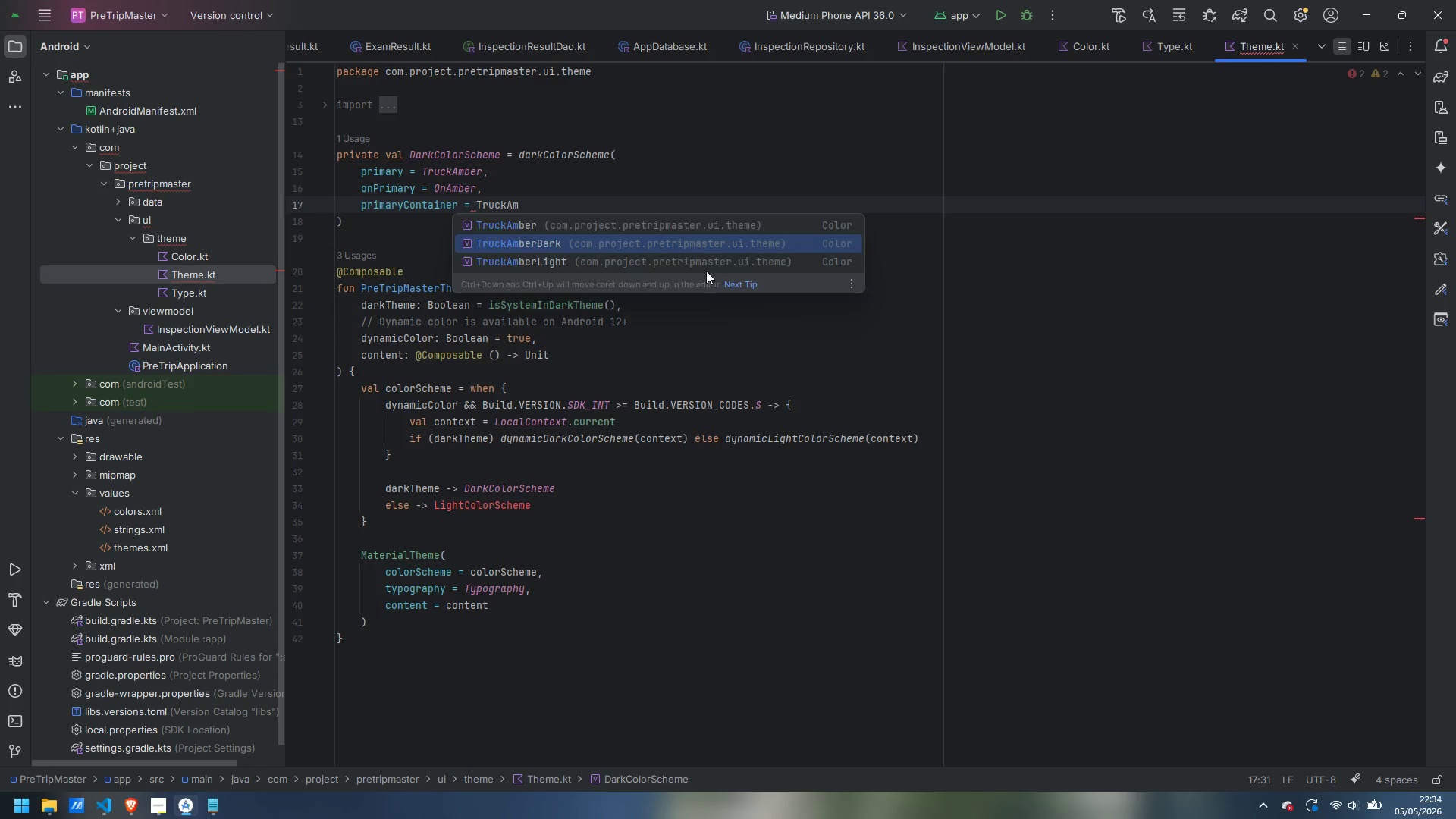 
key(Enter)
 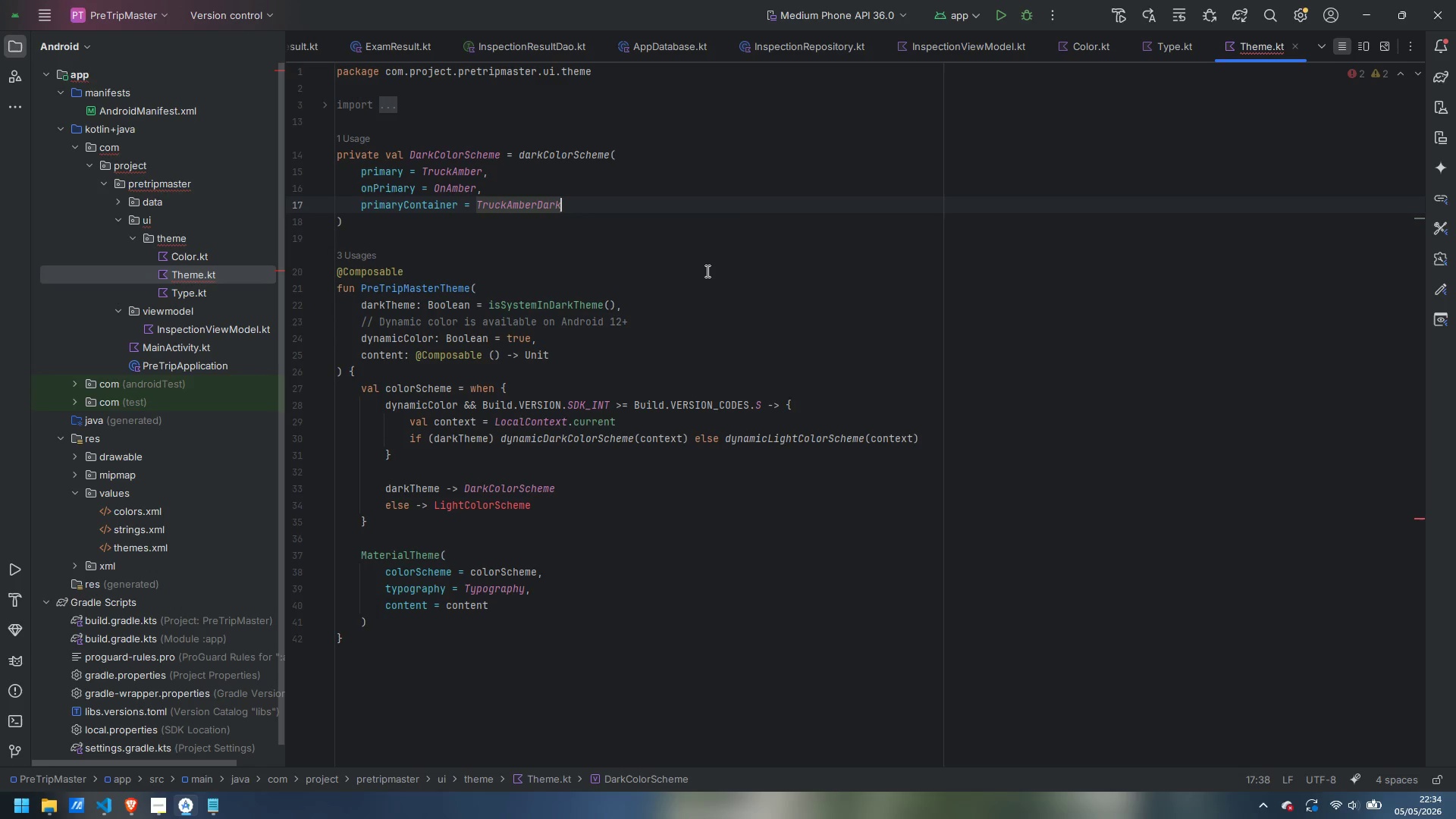 
key(Comma)
 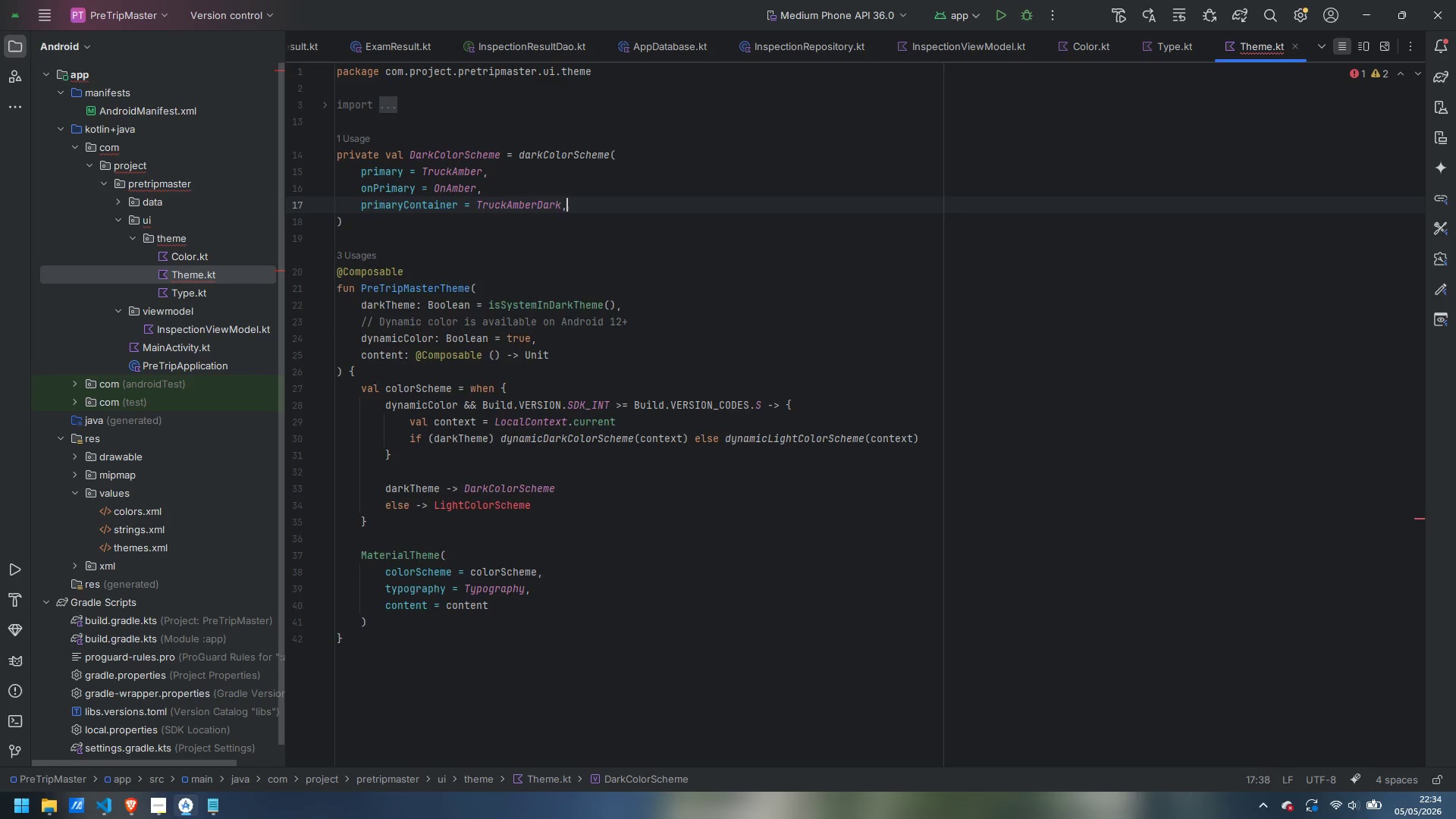 
key(Enter)
 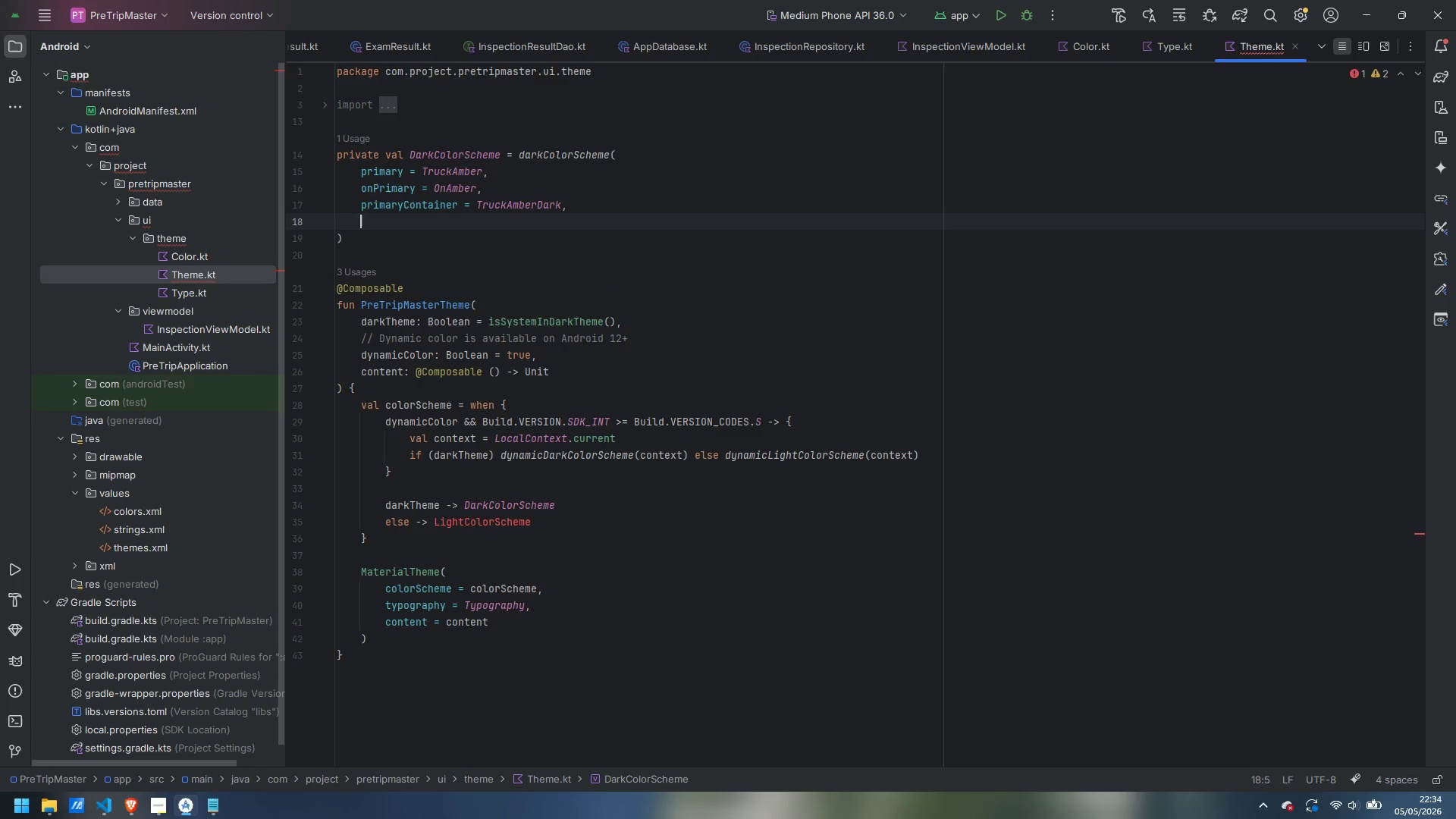 
type(onPri)
 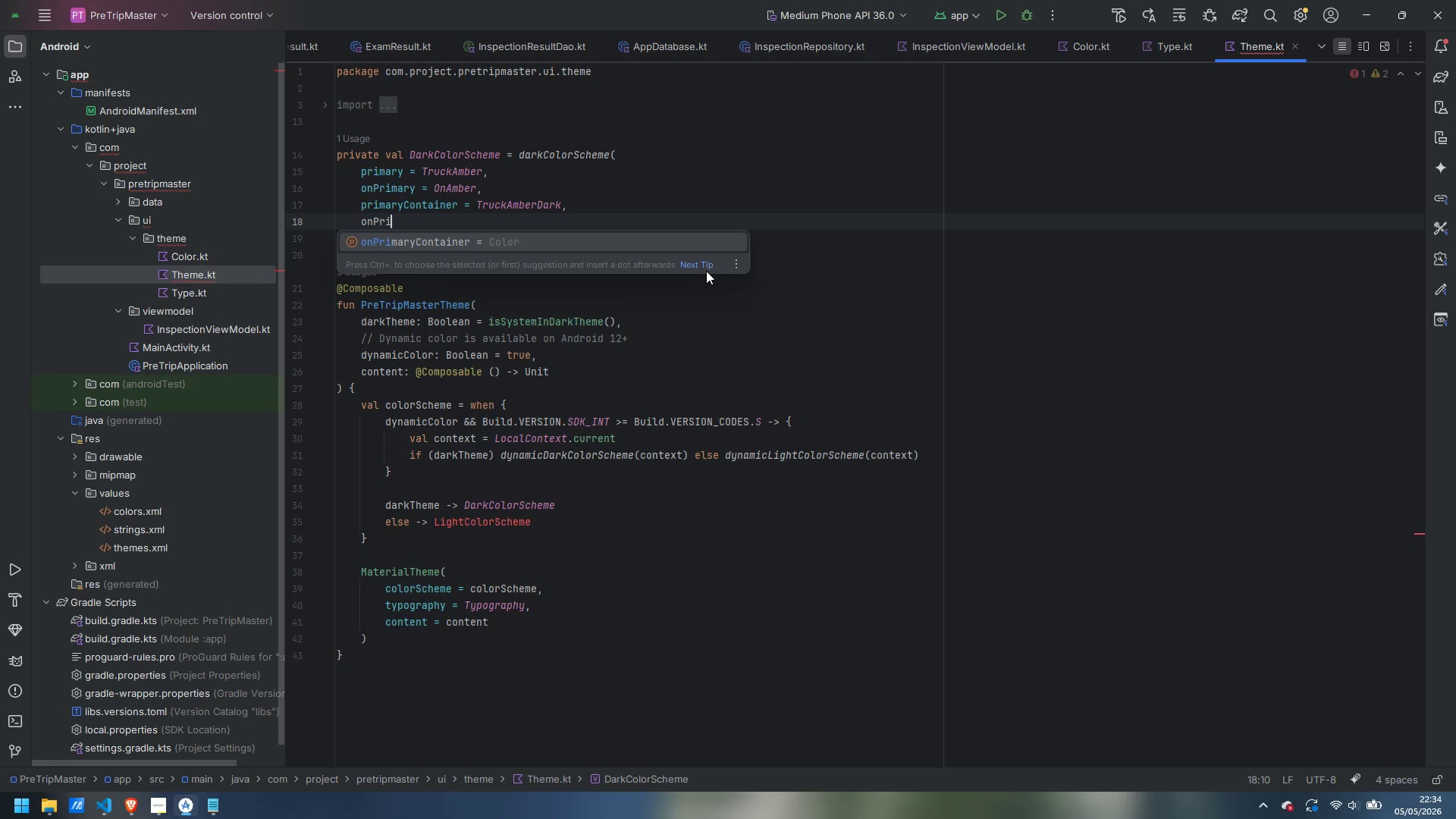 
key(Enter)
 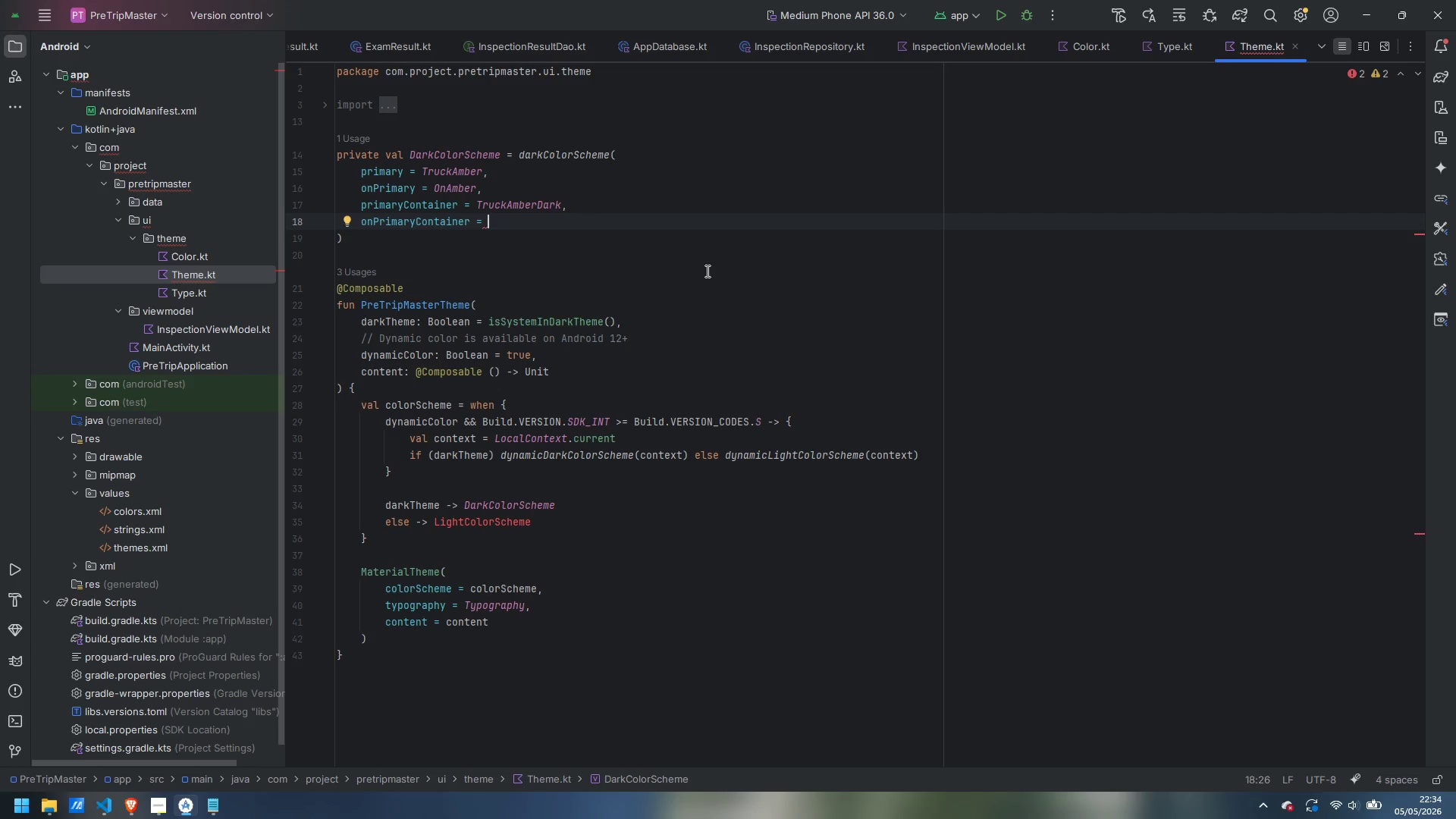 
type(Truck)
 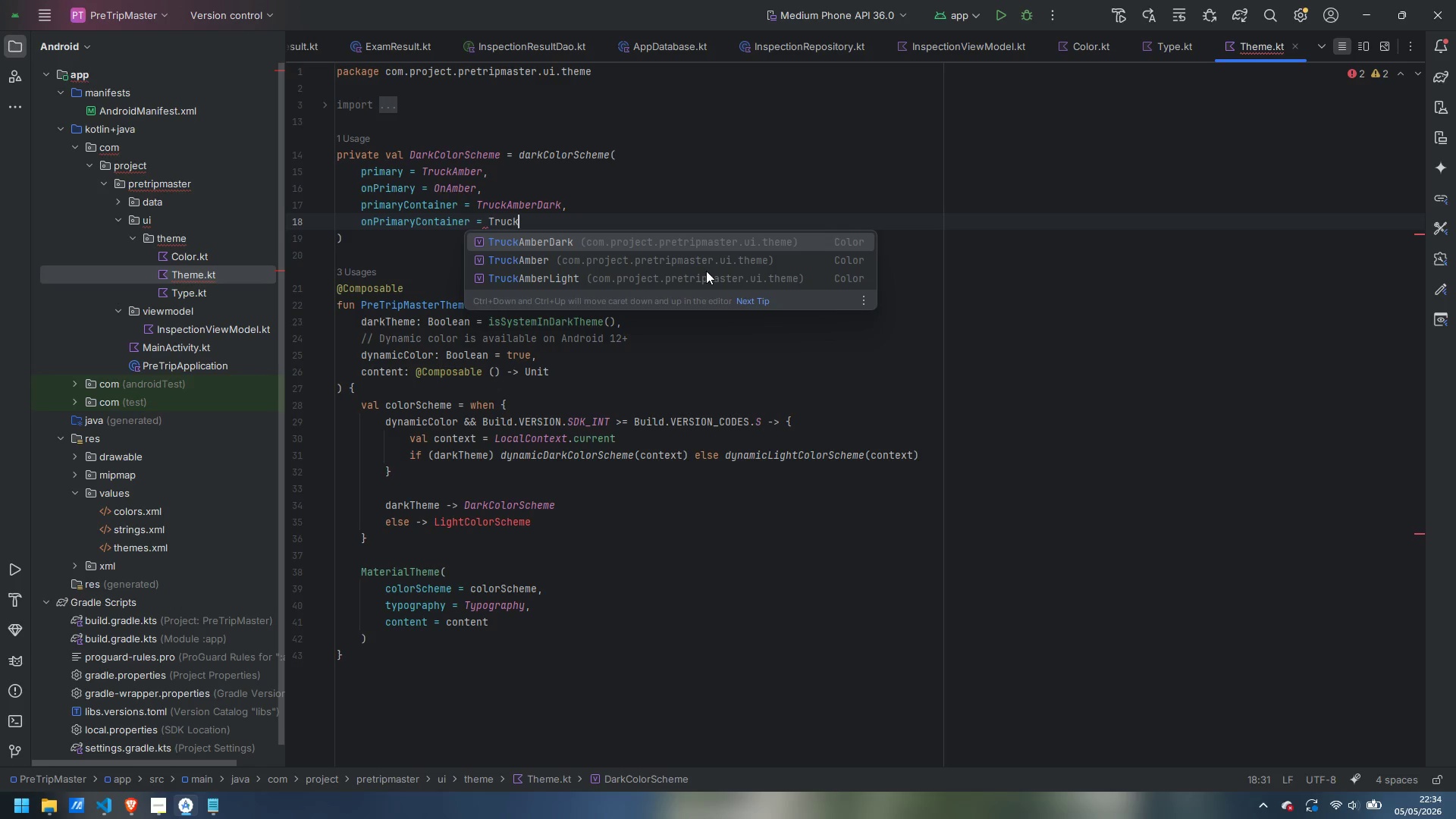 
hold_key(key=ShiftLeft, duration=0.33)
 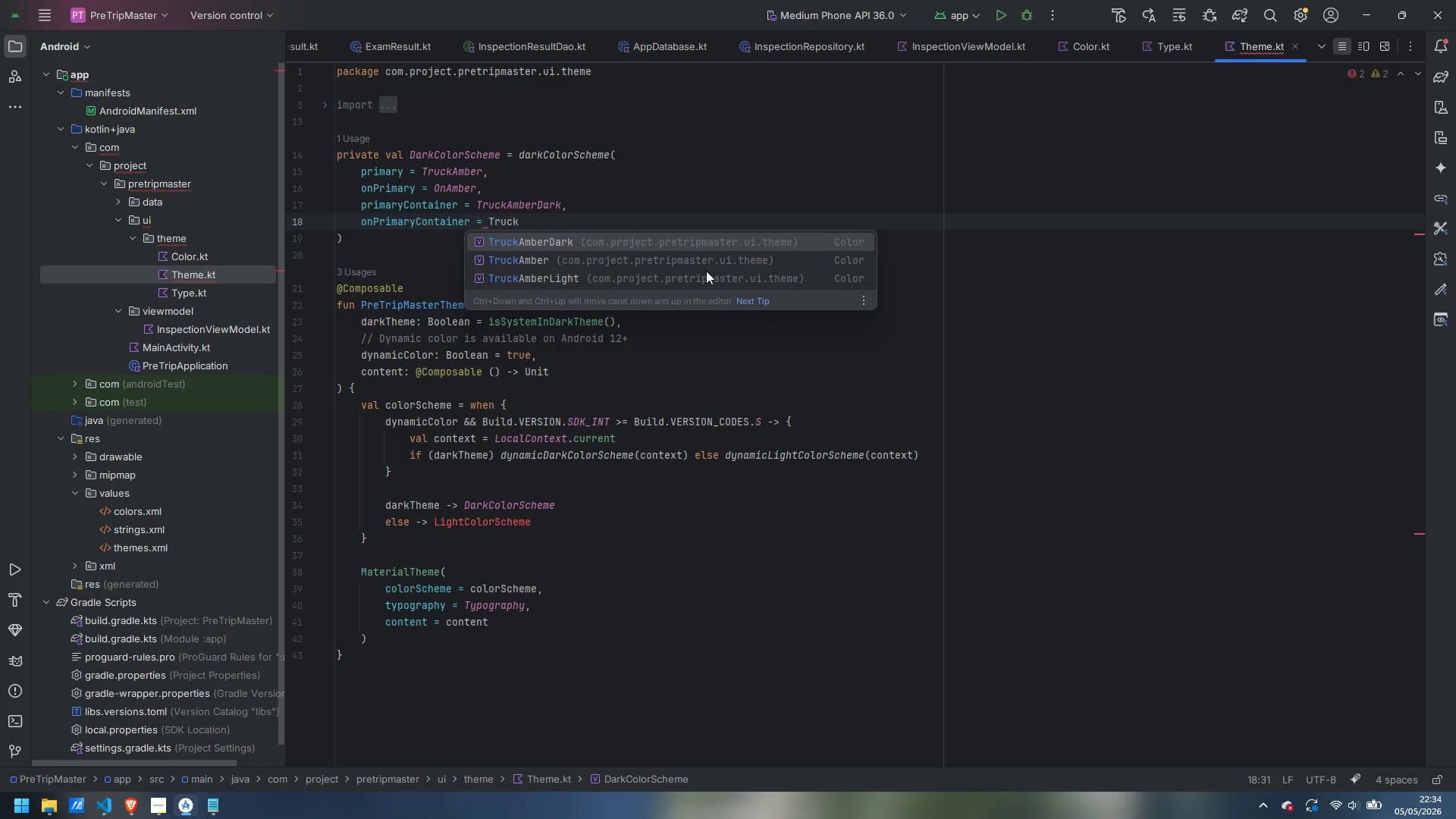 
key(ArrowDown)
 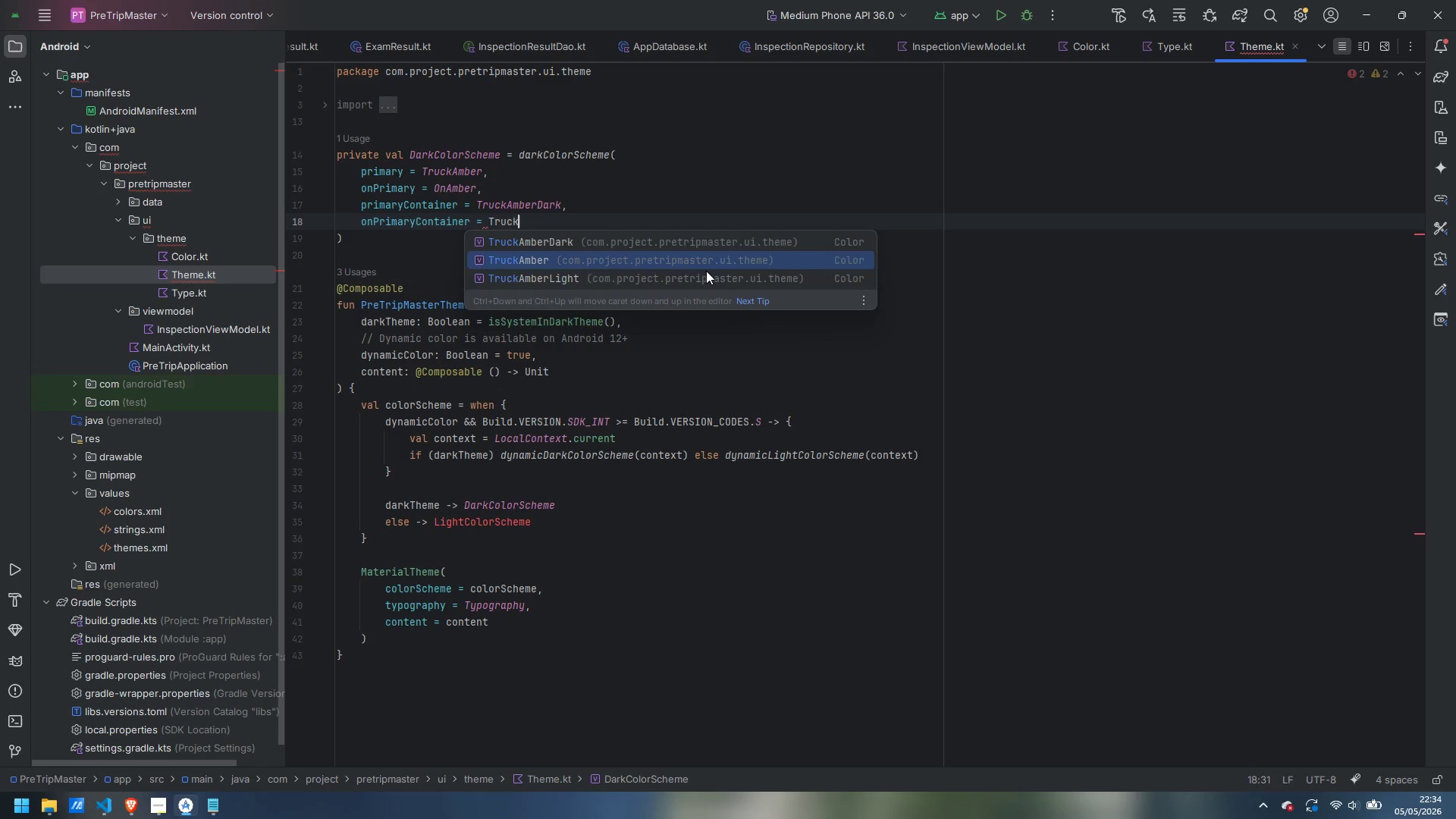 
key(ArrowDown)
 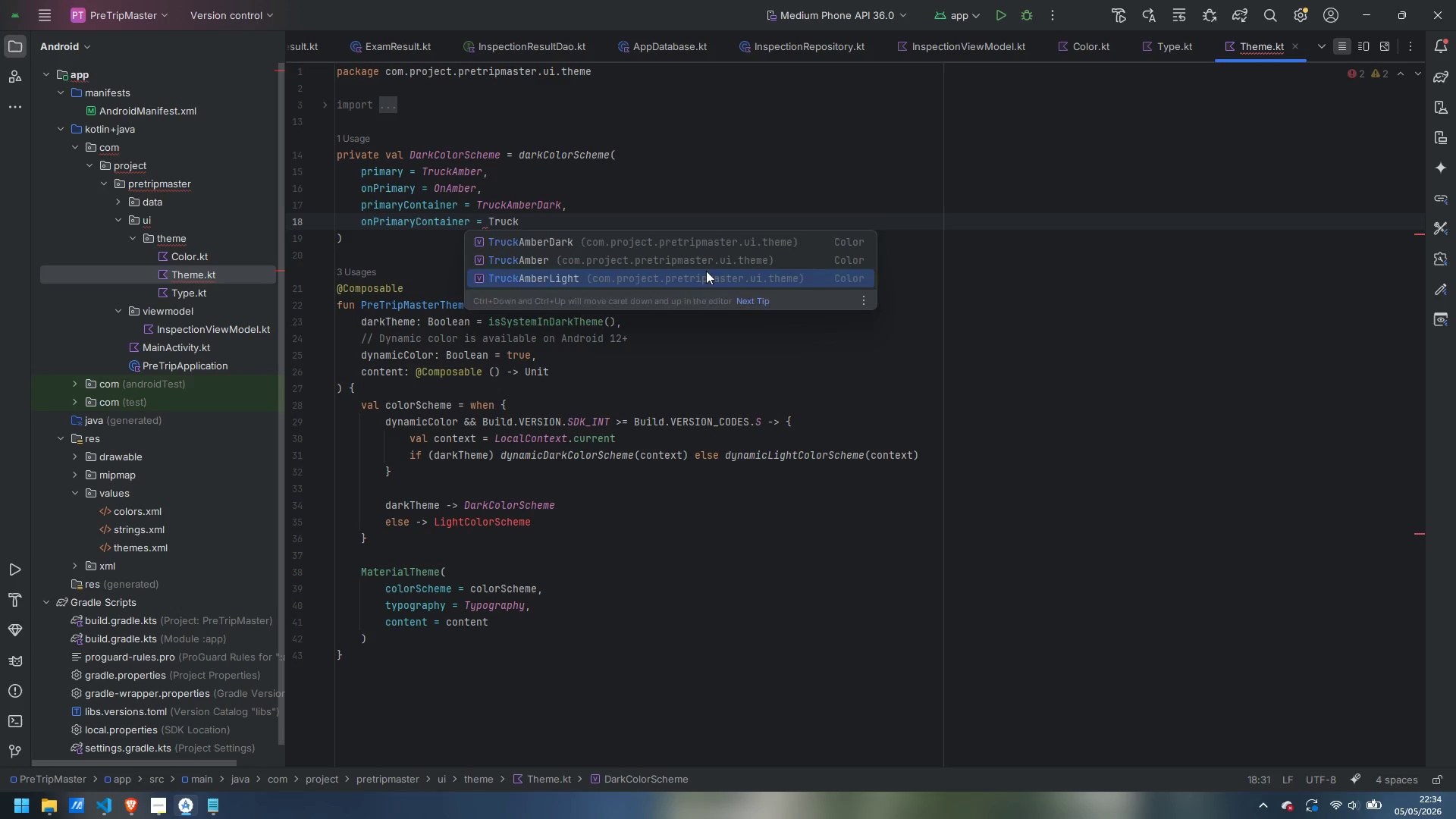 
key(Enter)
 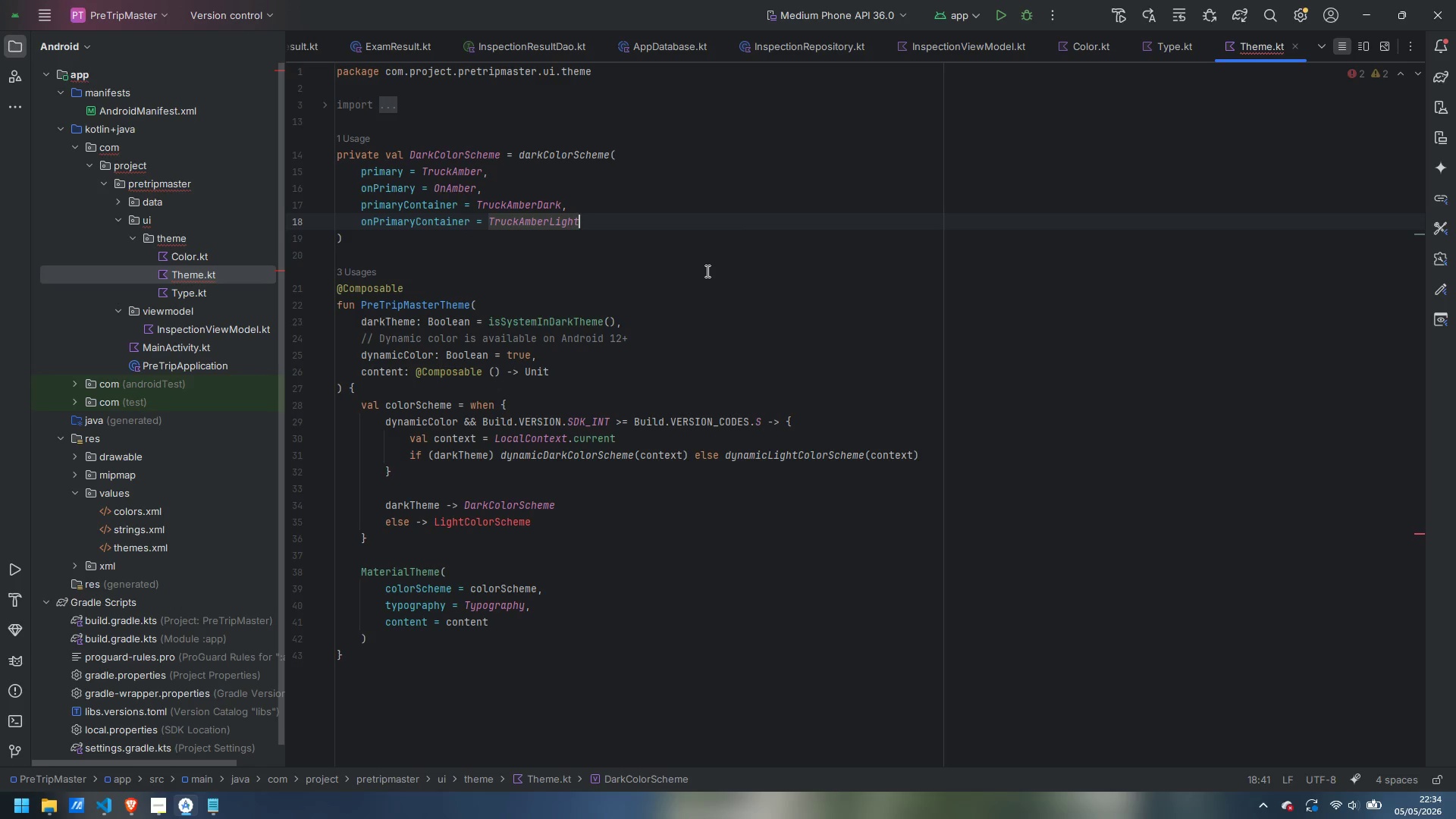 
key(Comma)
 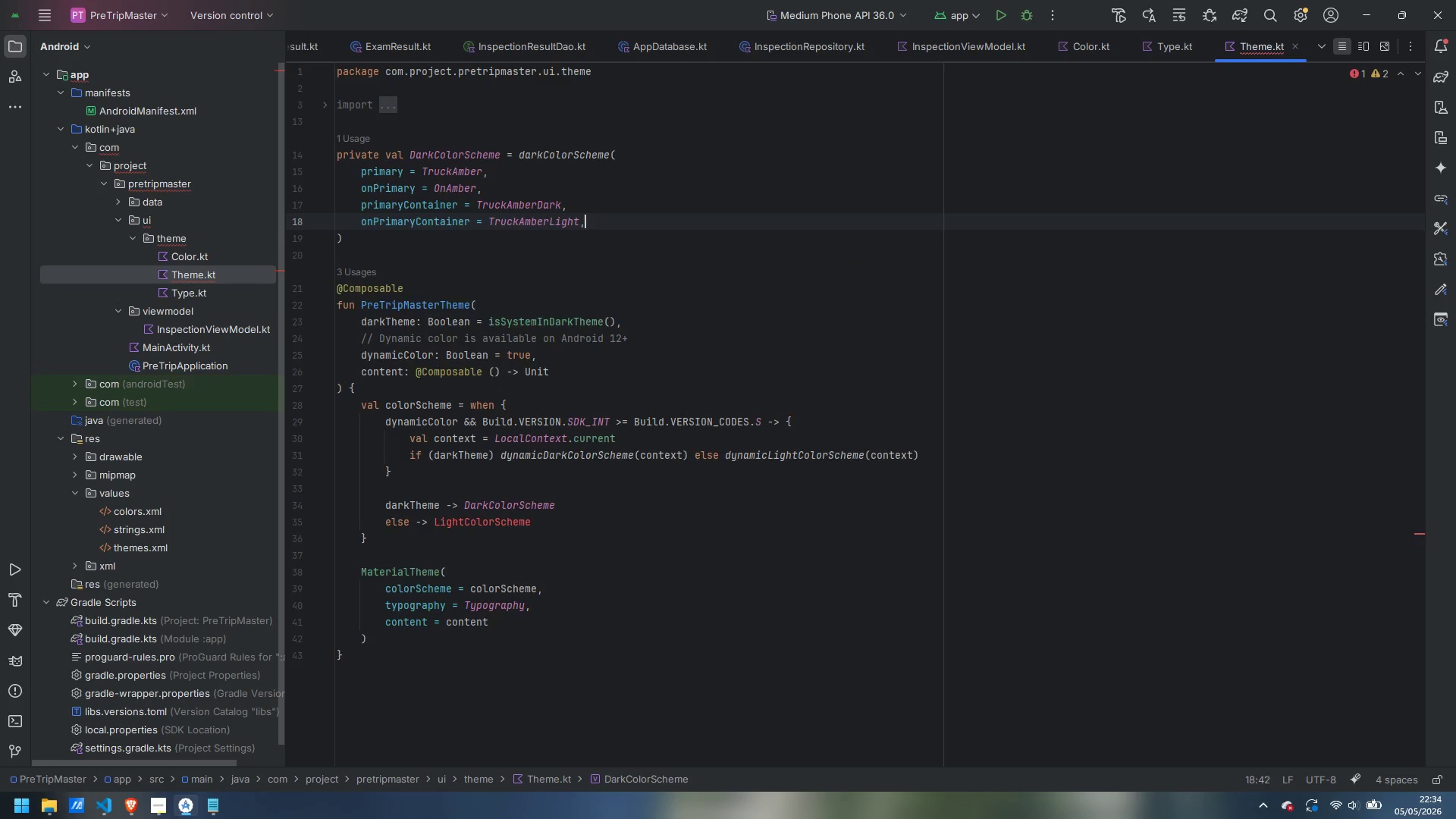 
key(Enter)
 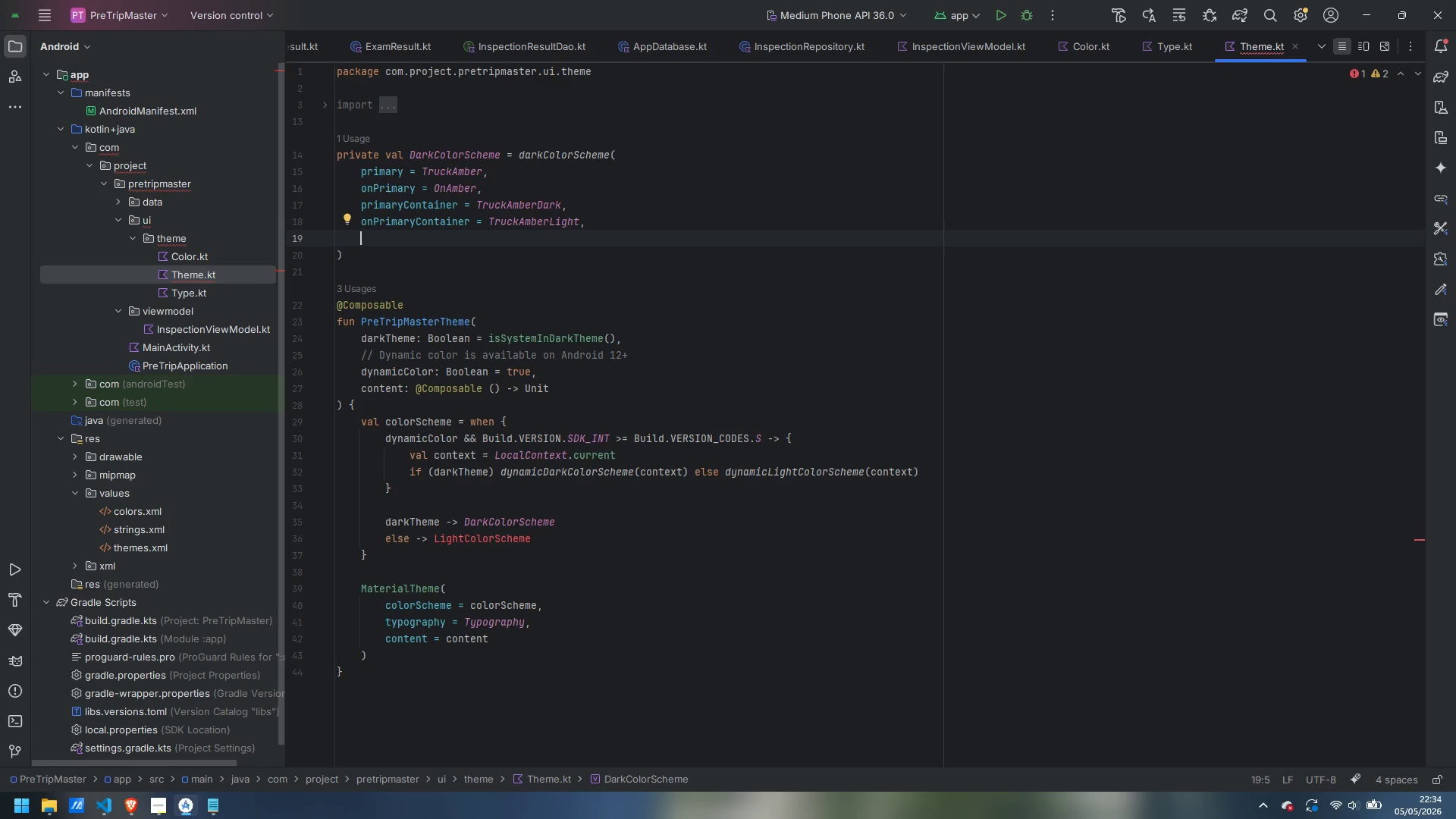 
type(seconda)
 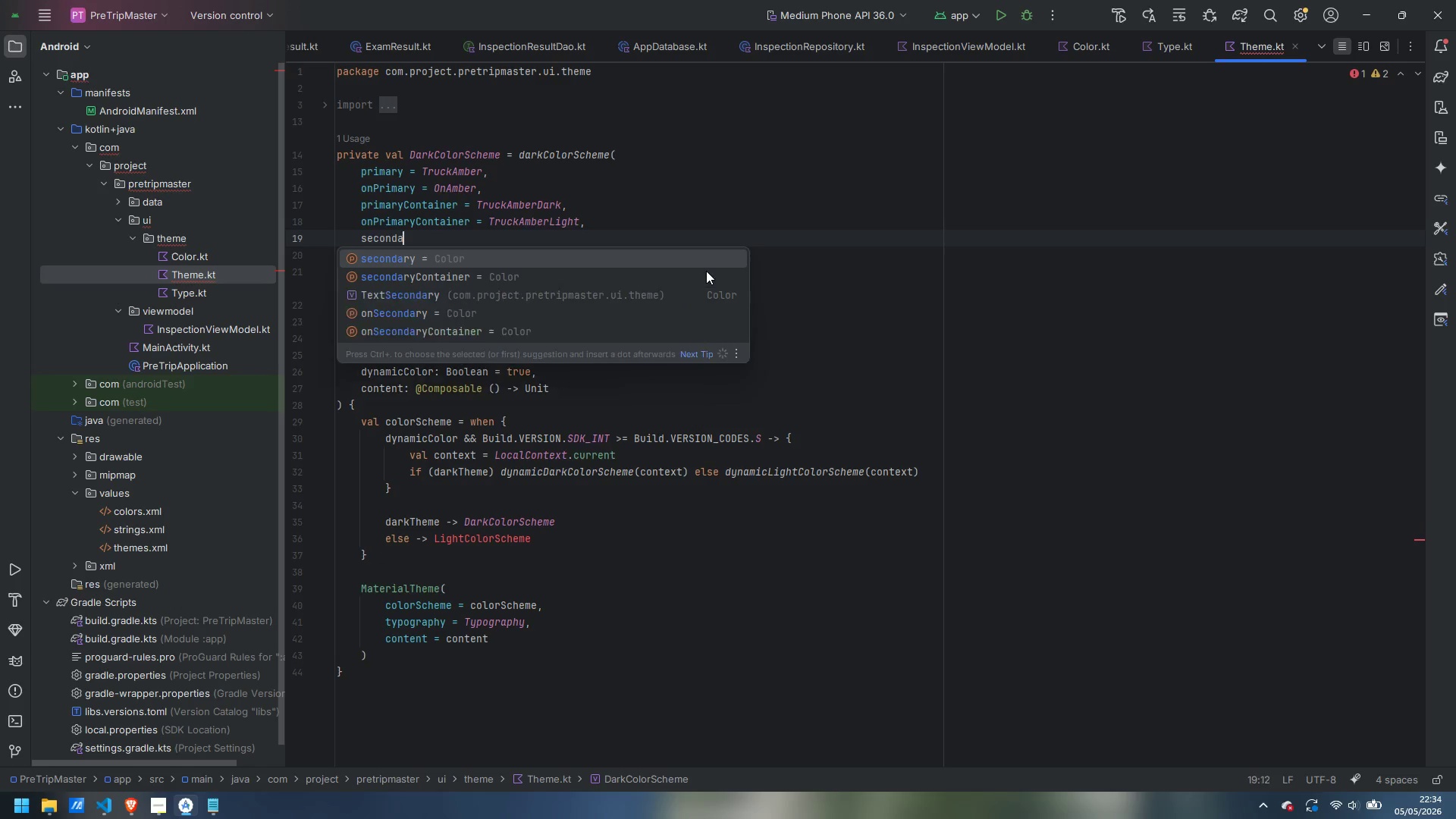 
key(Enter)
 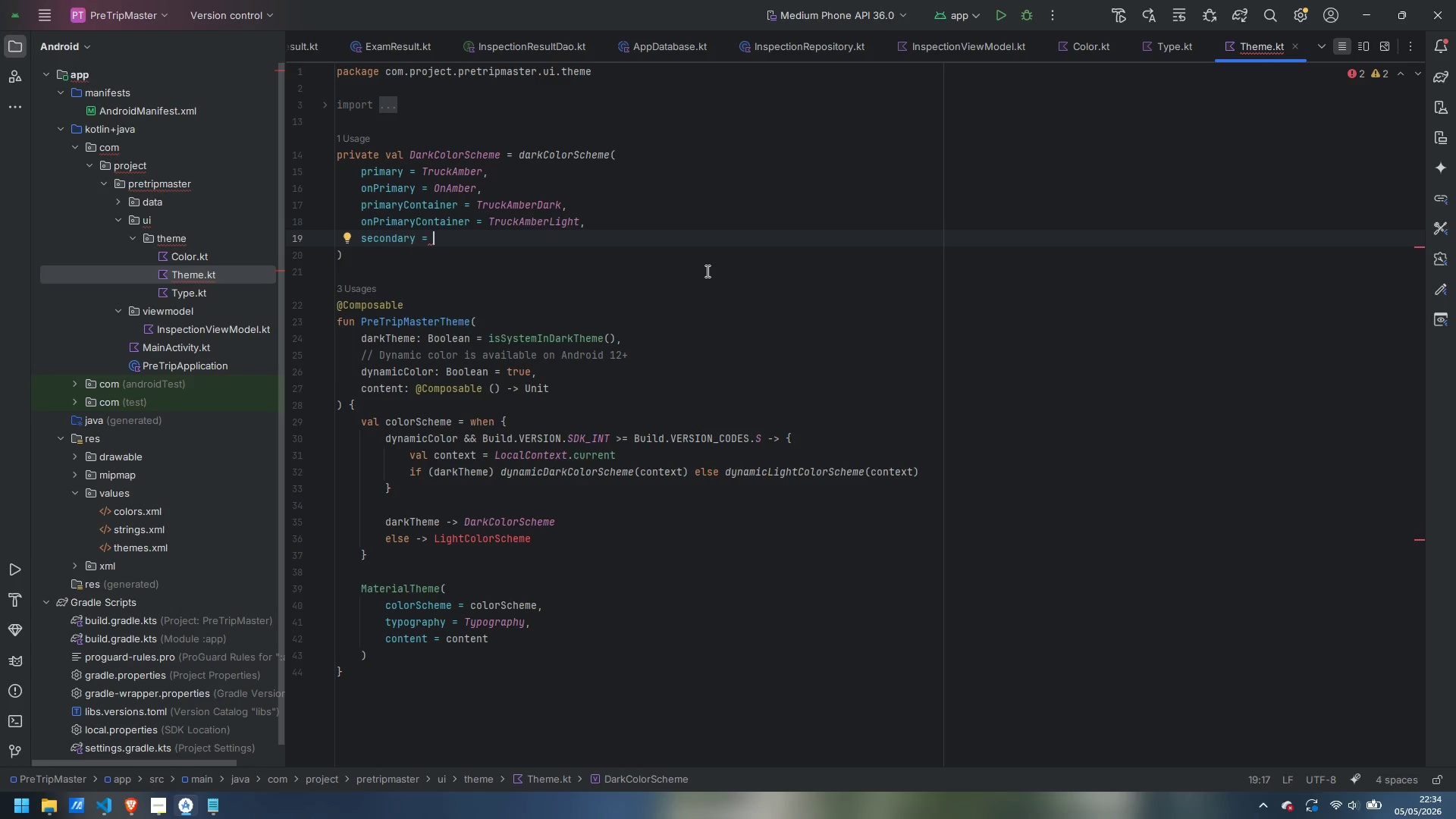 
type(Stee)
 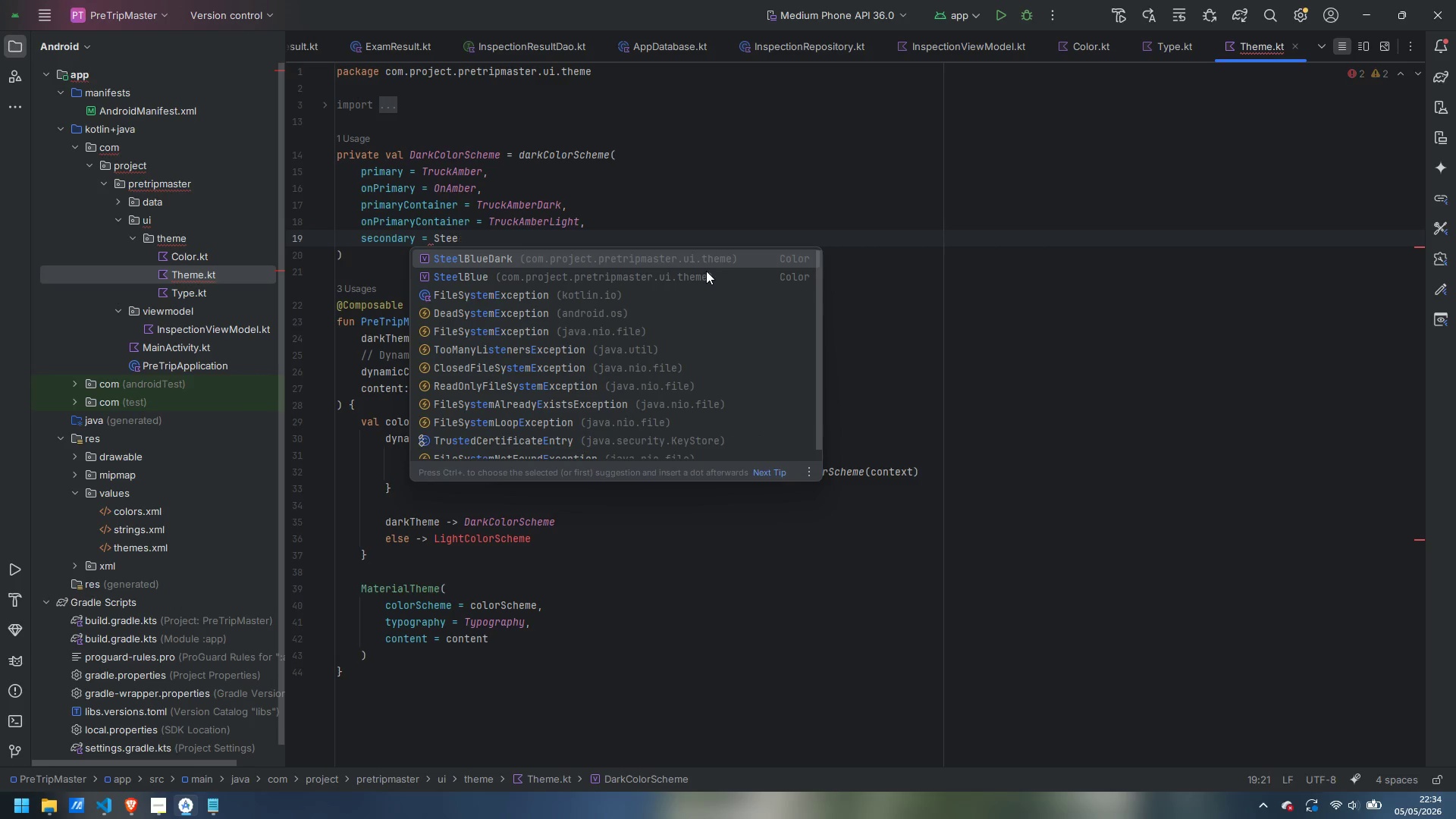 
key(ArrowDown)
 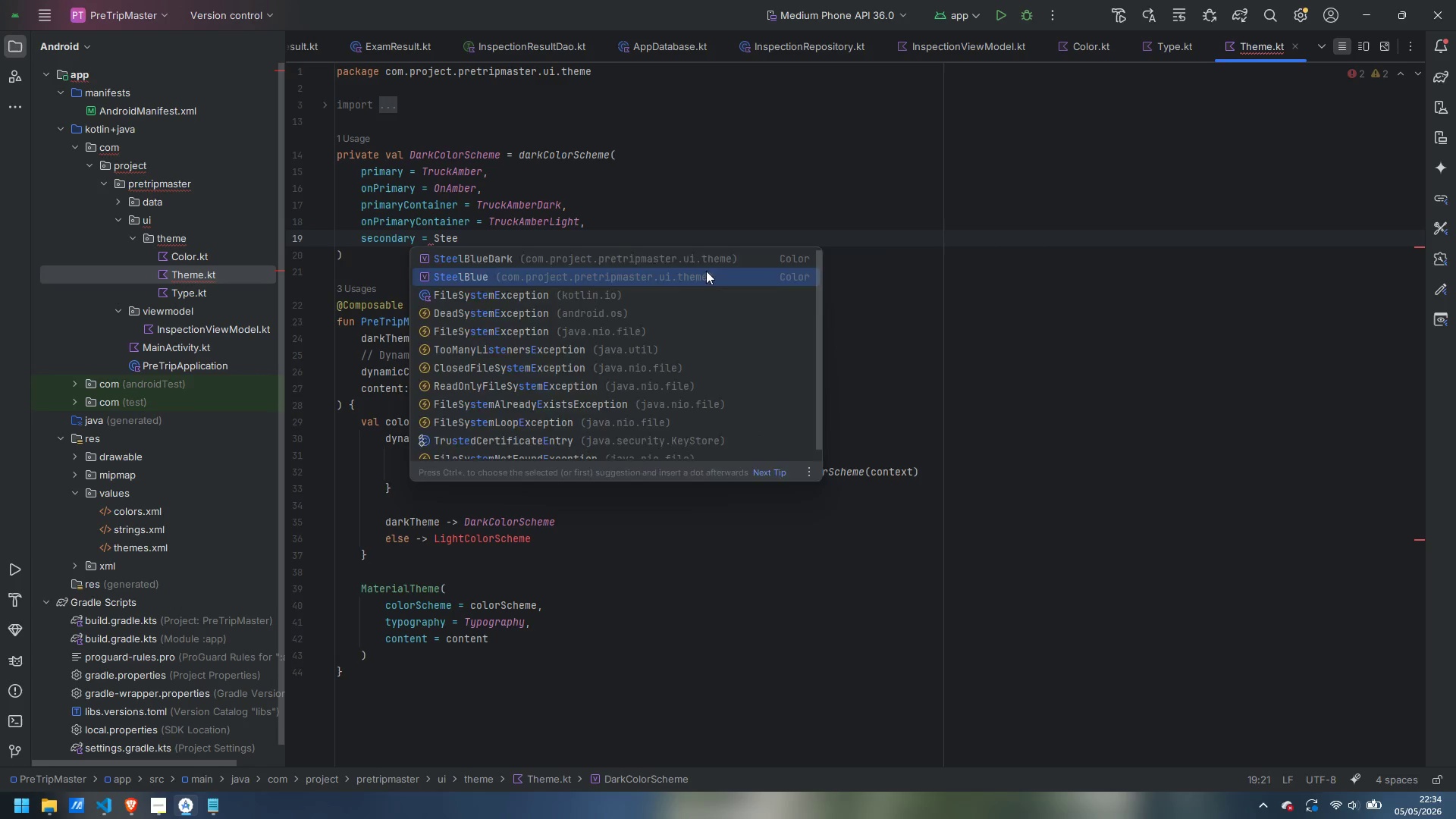 
key(Enter)
 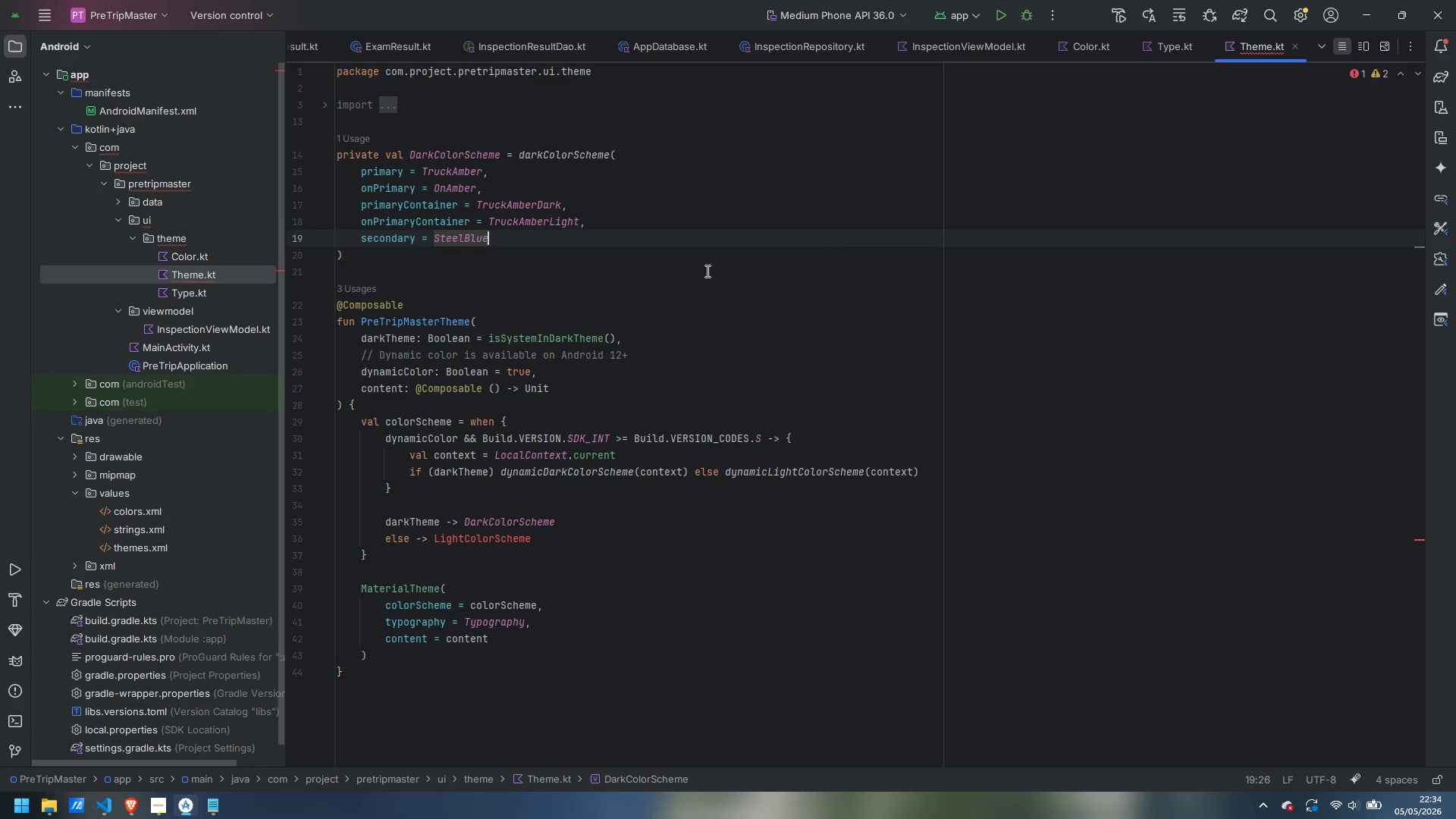 
key(Comma)
 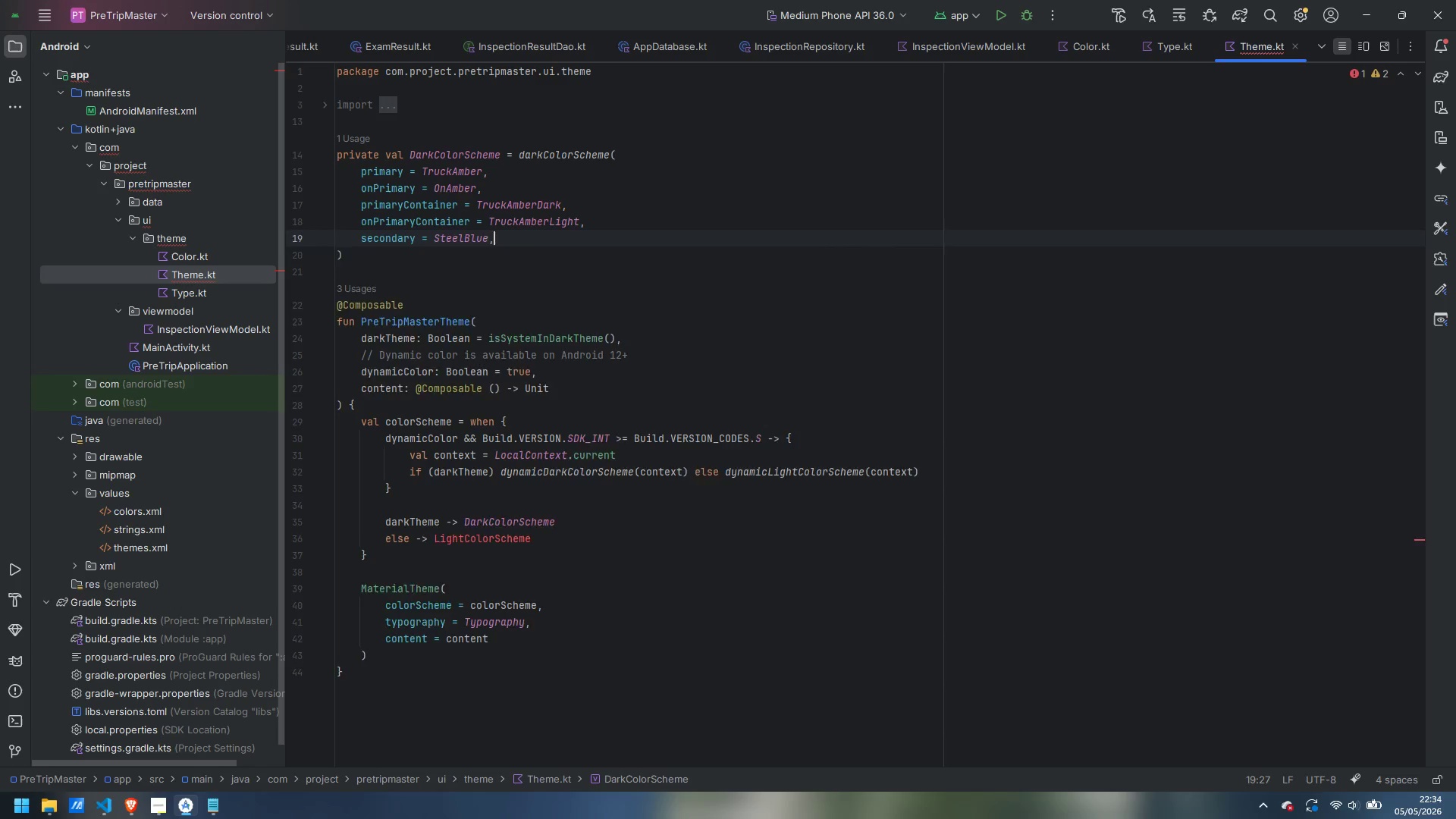 
key(Enter)
 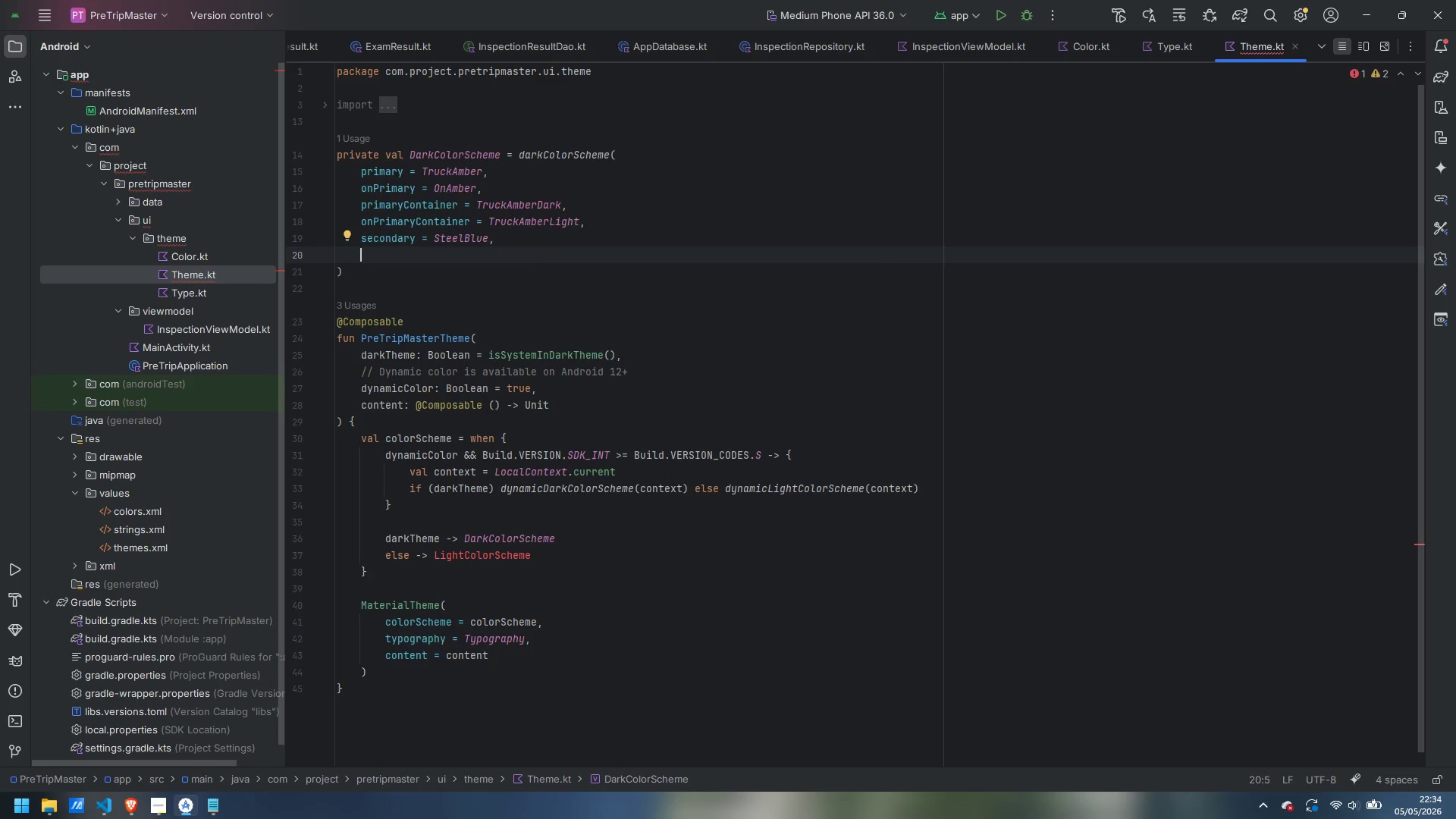 
type(onSecon)
 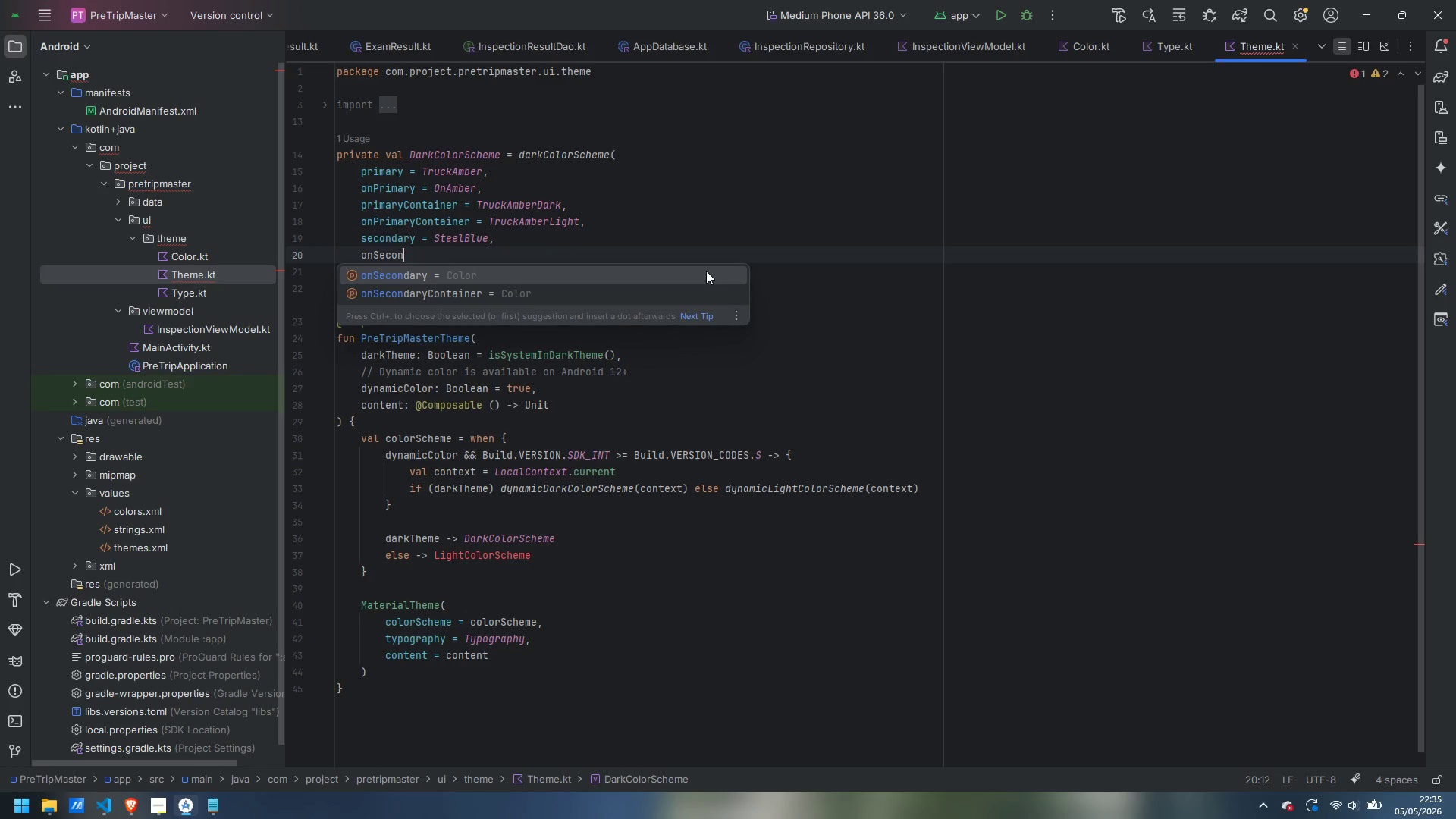 
key(Enter)
 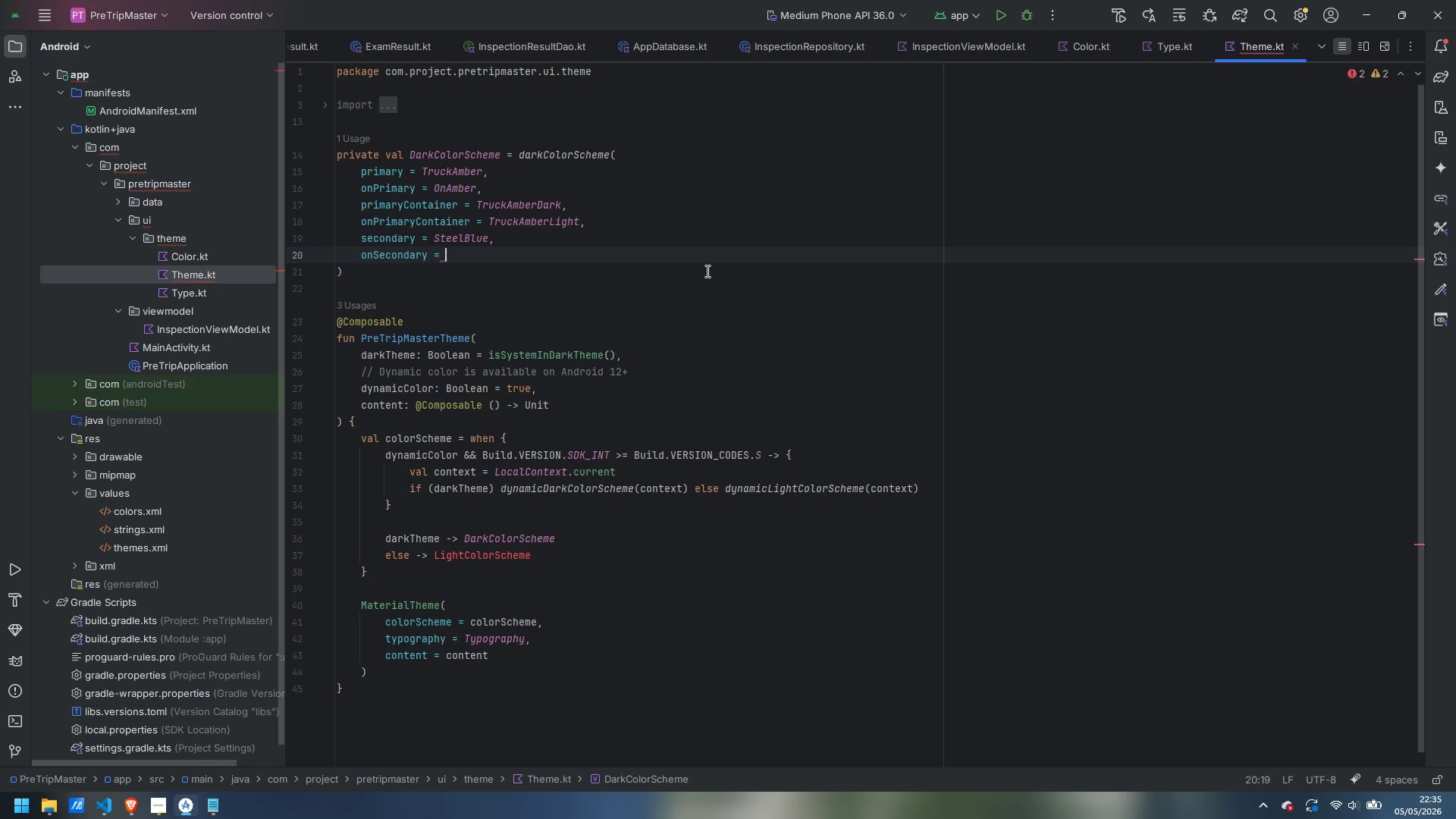 
type(TextPr)
 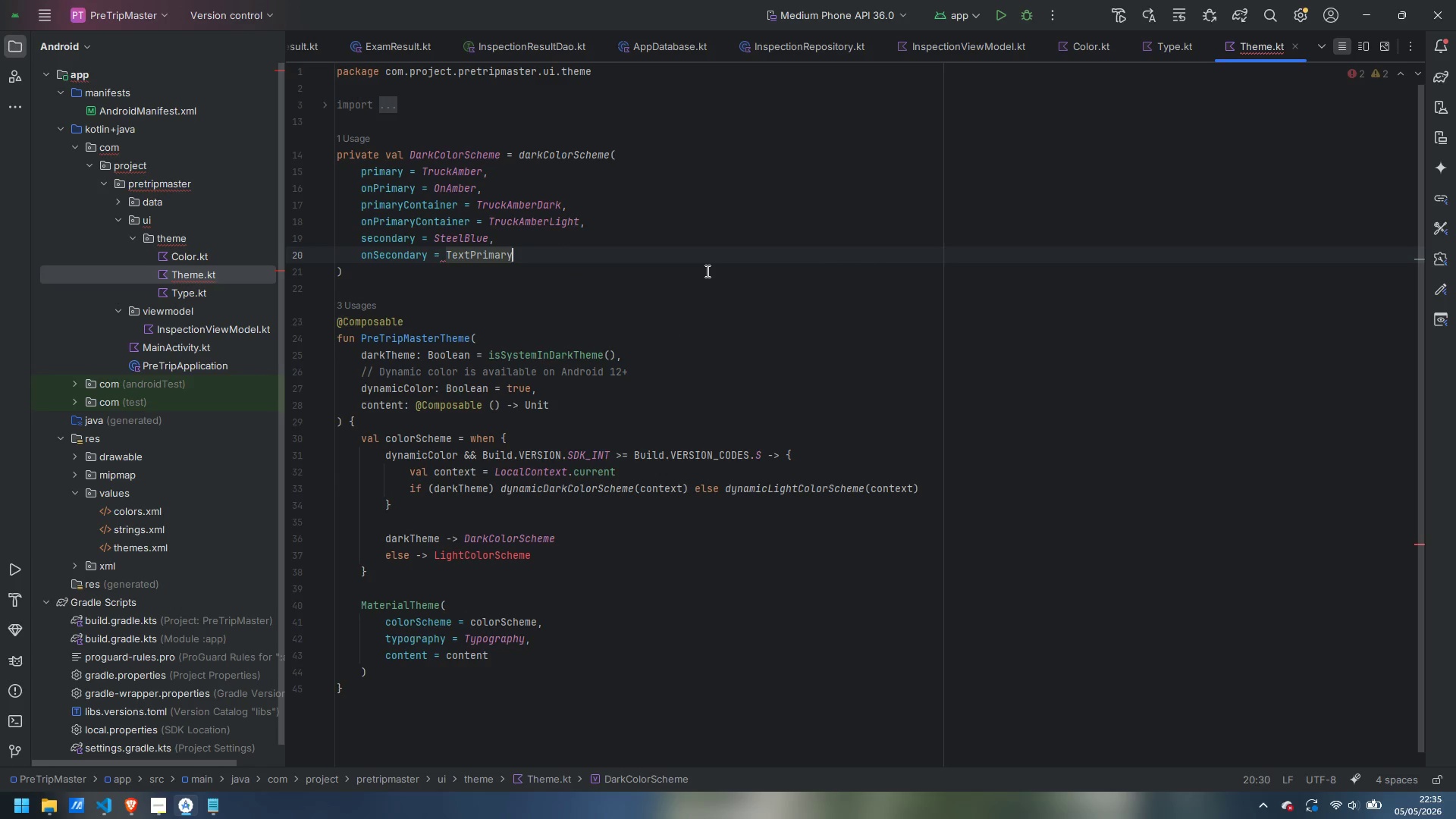 
 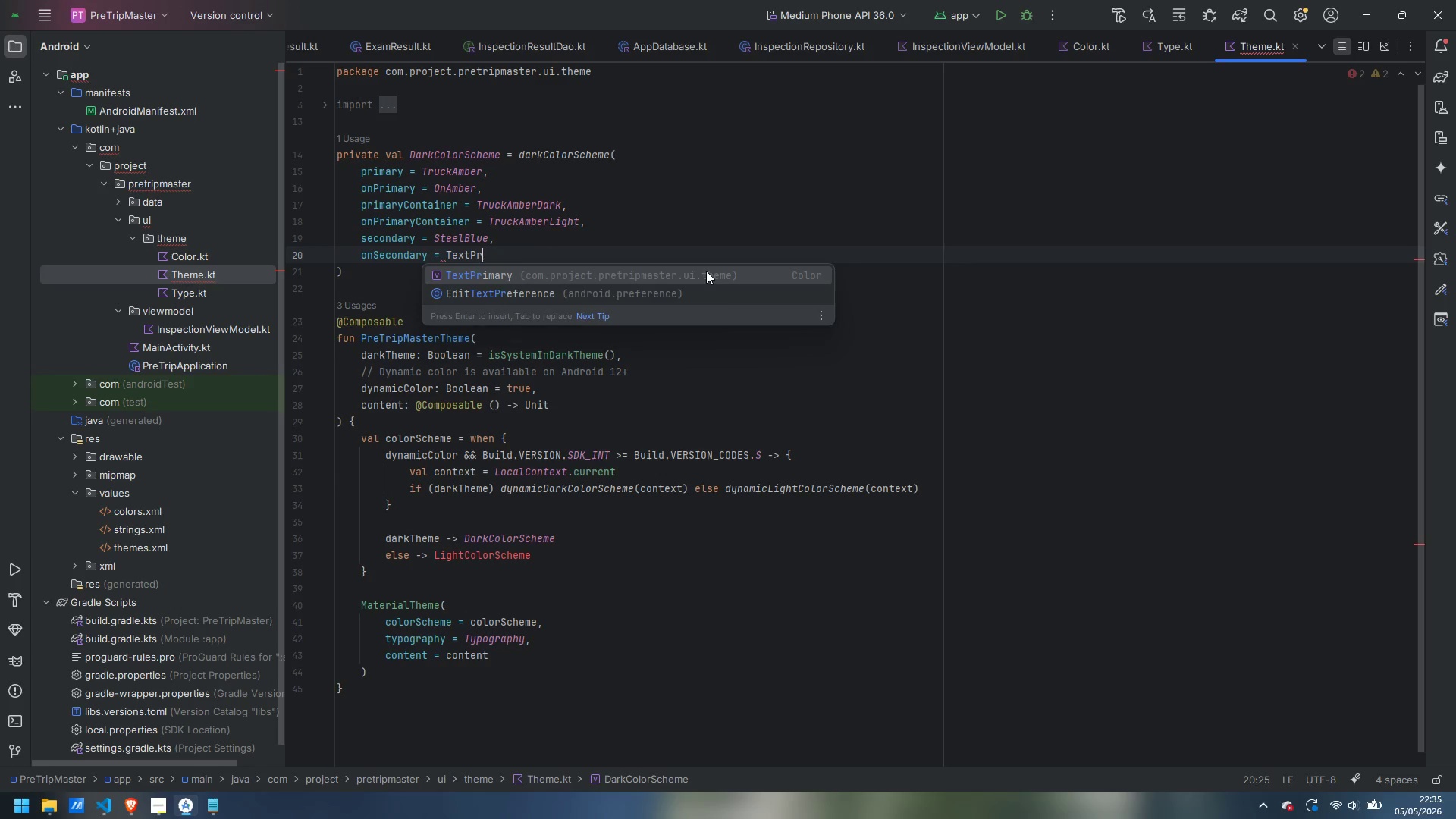 
key(Enter)
 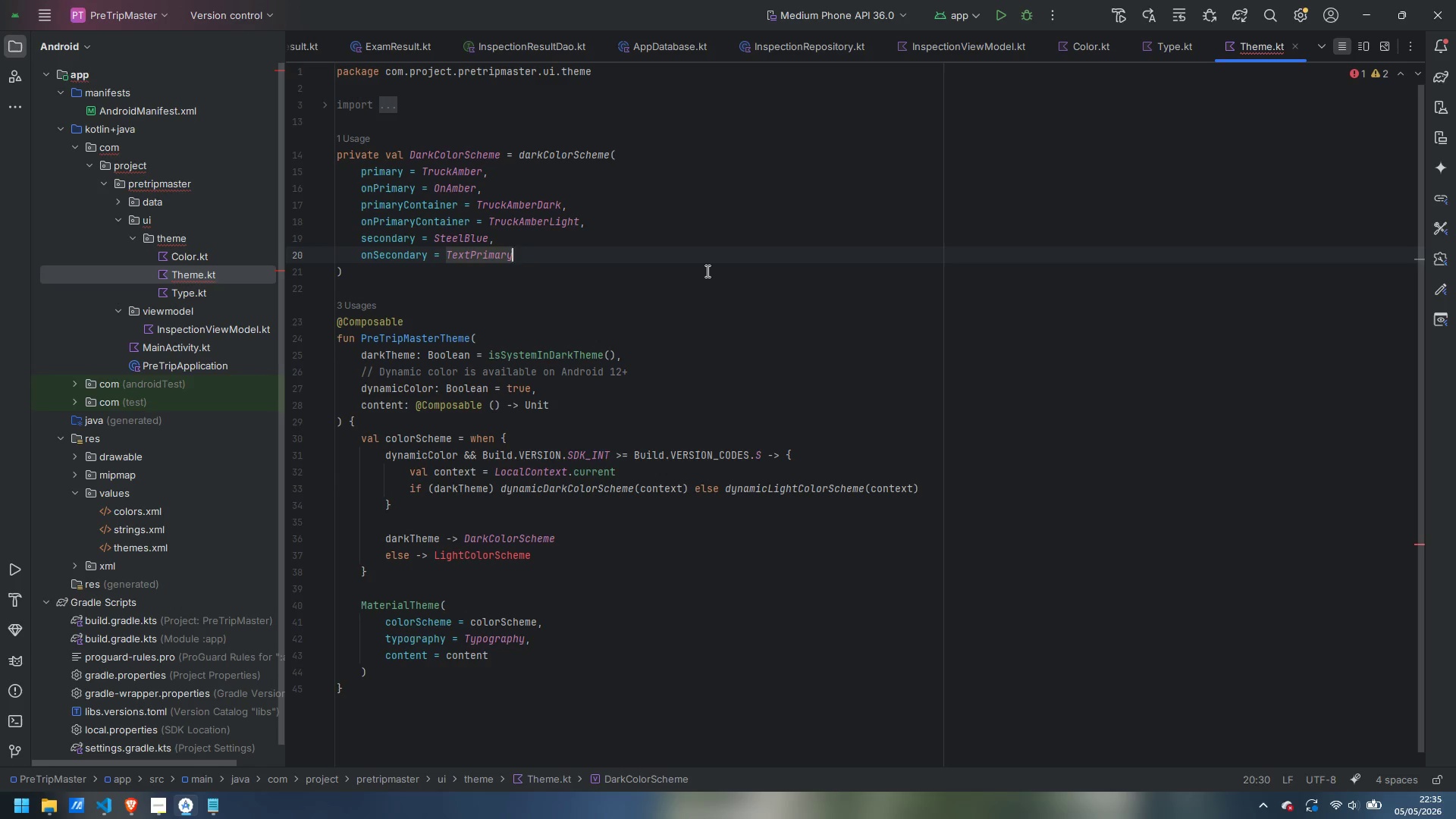 
key(Comma)
 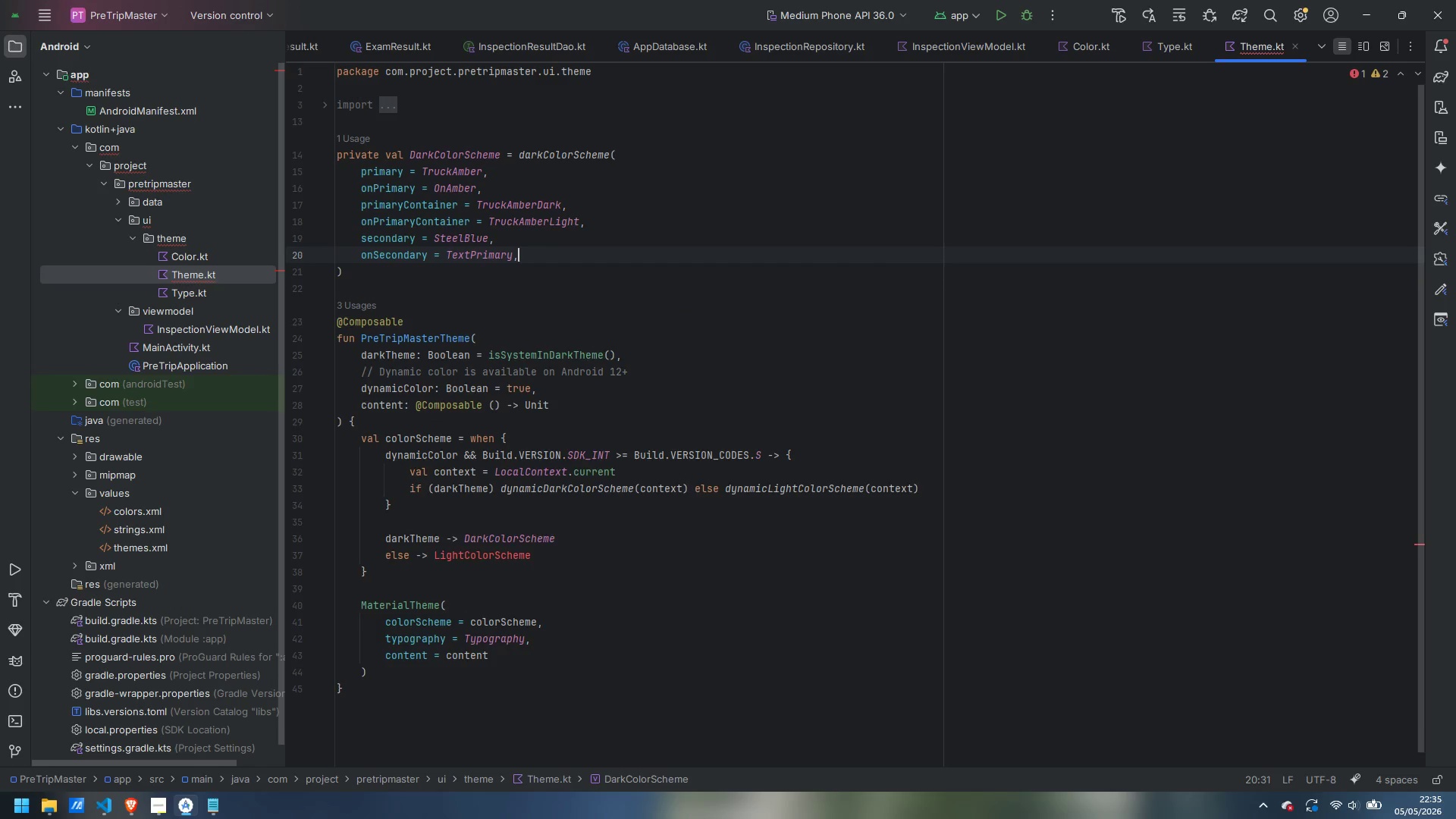 
key(Enter)
 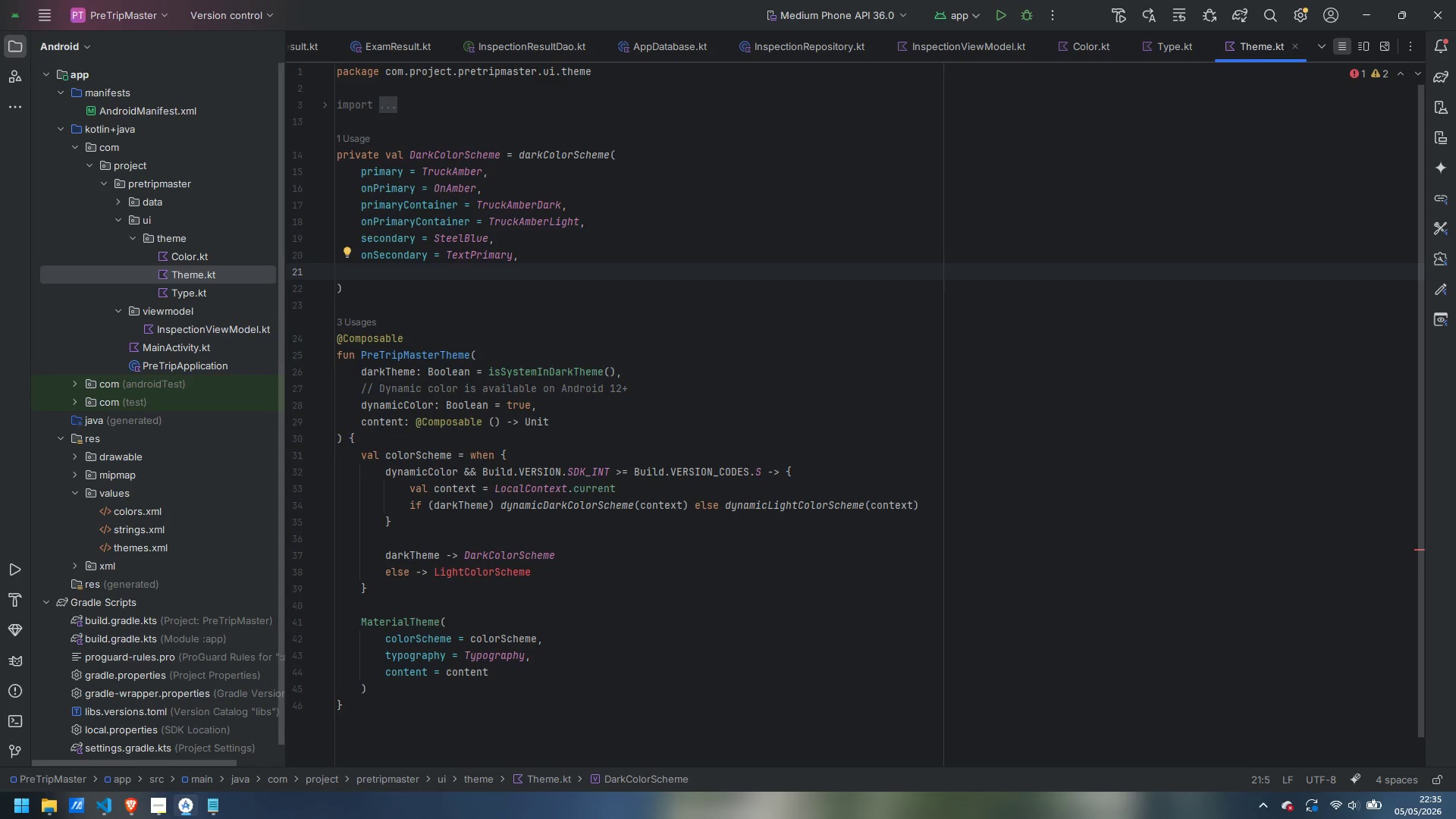 
type(second)
 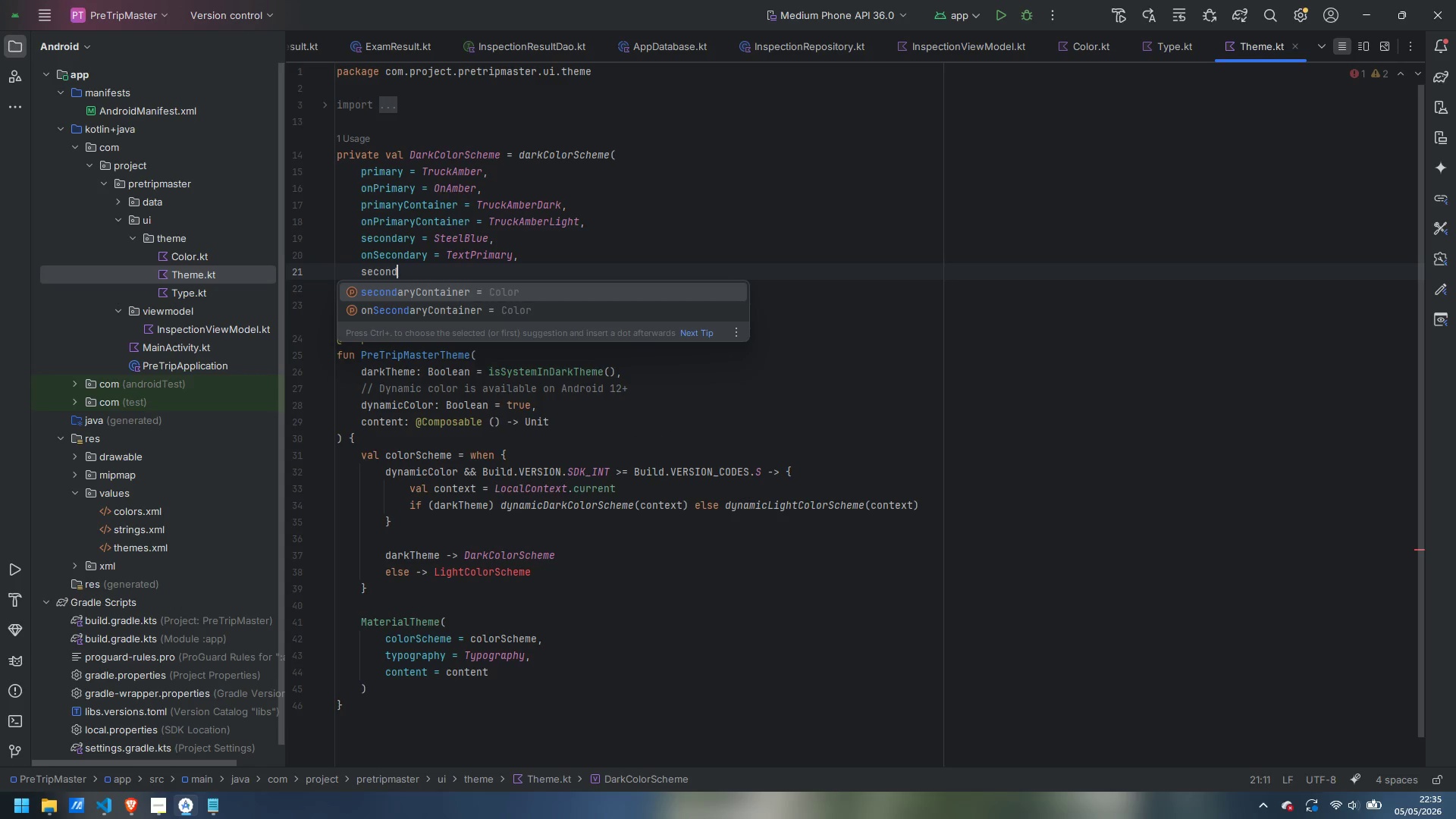 
key(Enter)
 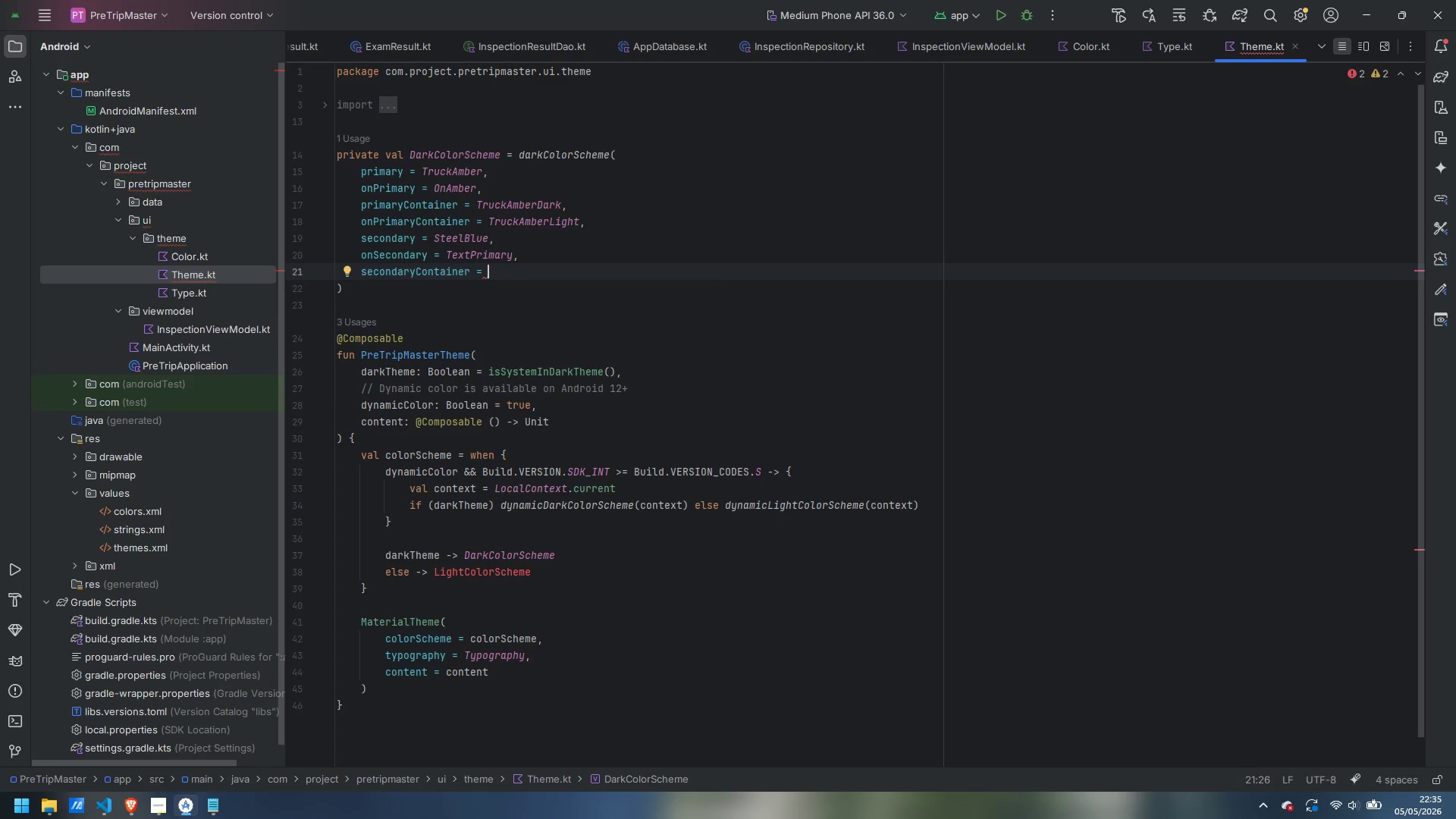 
type(Tex)
 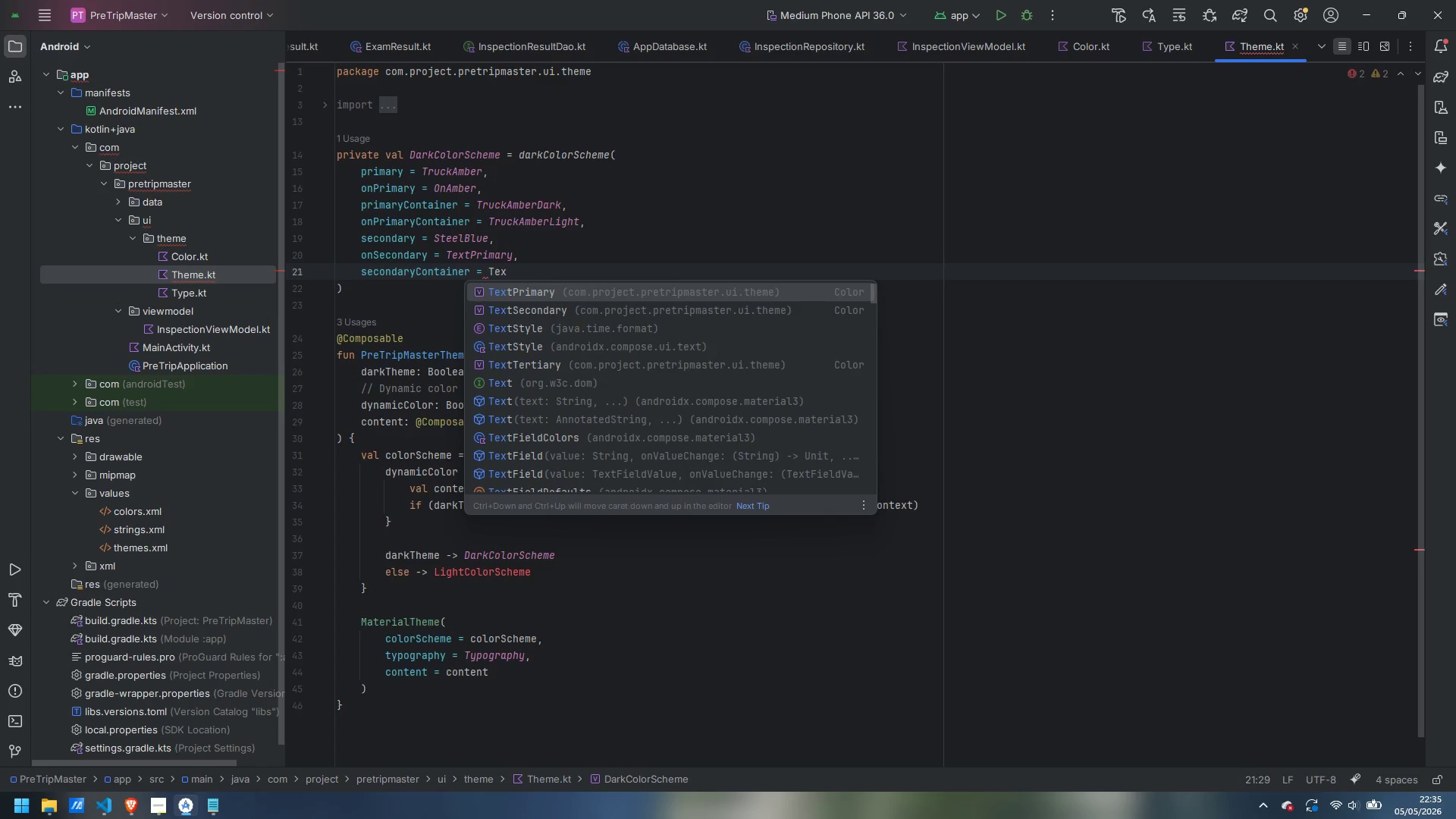 
key(Enter)
 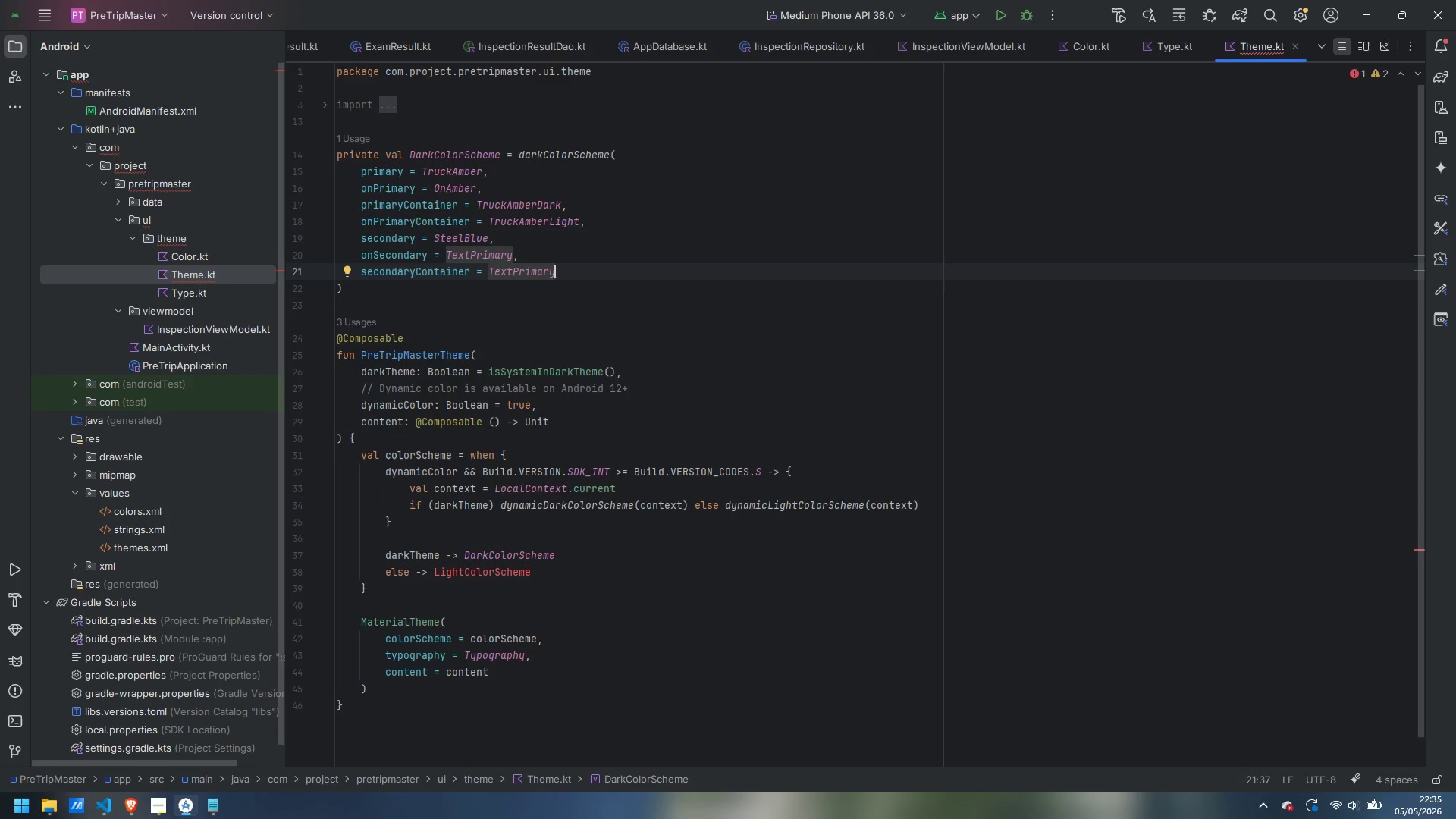 
wait(5.2)
 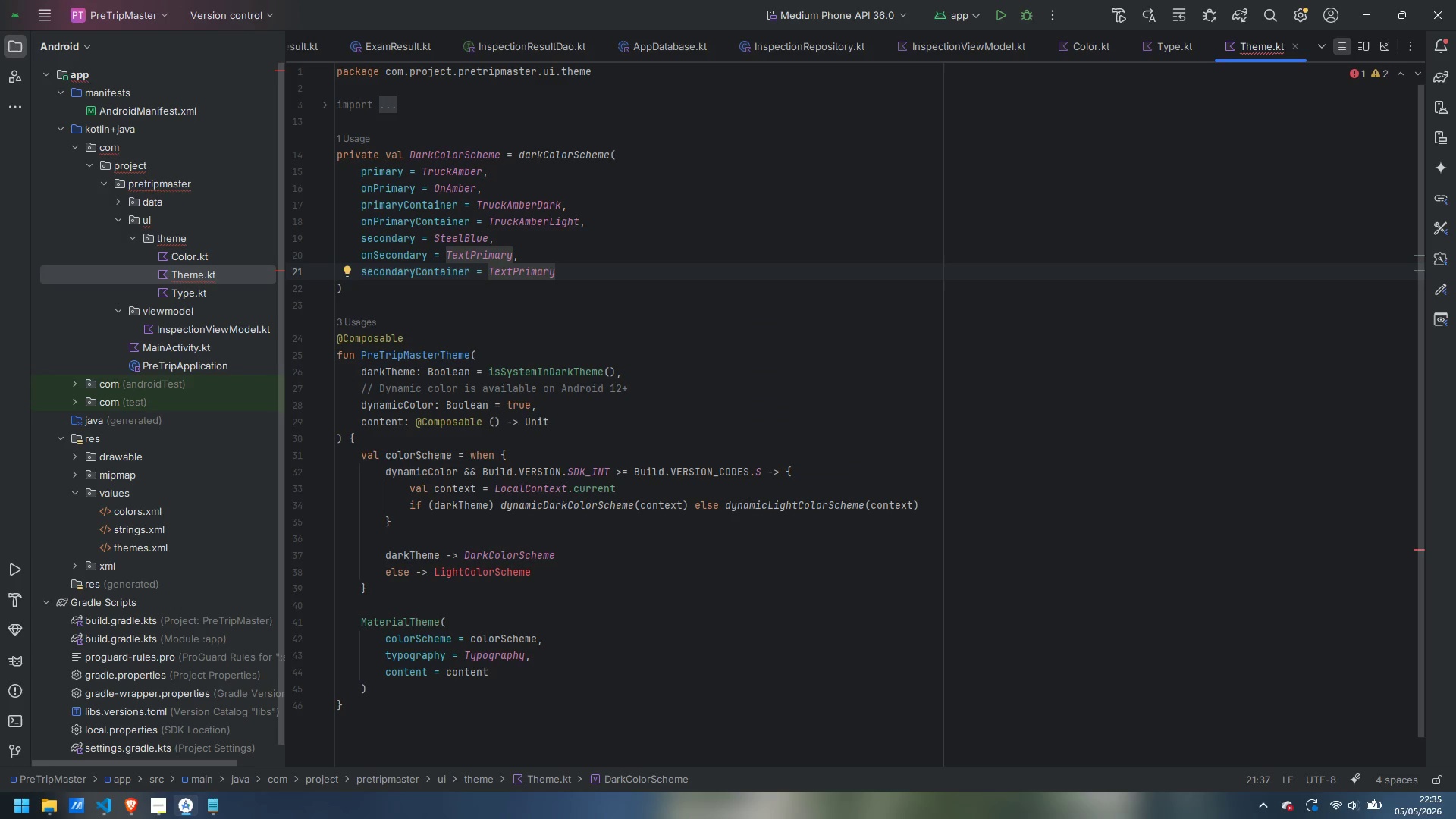 
left_click([515, 272])
 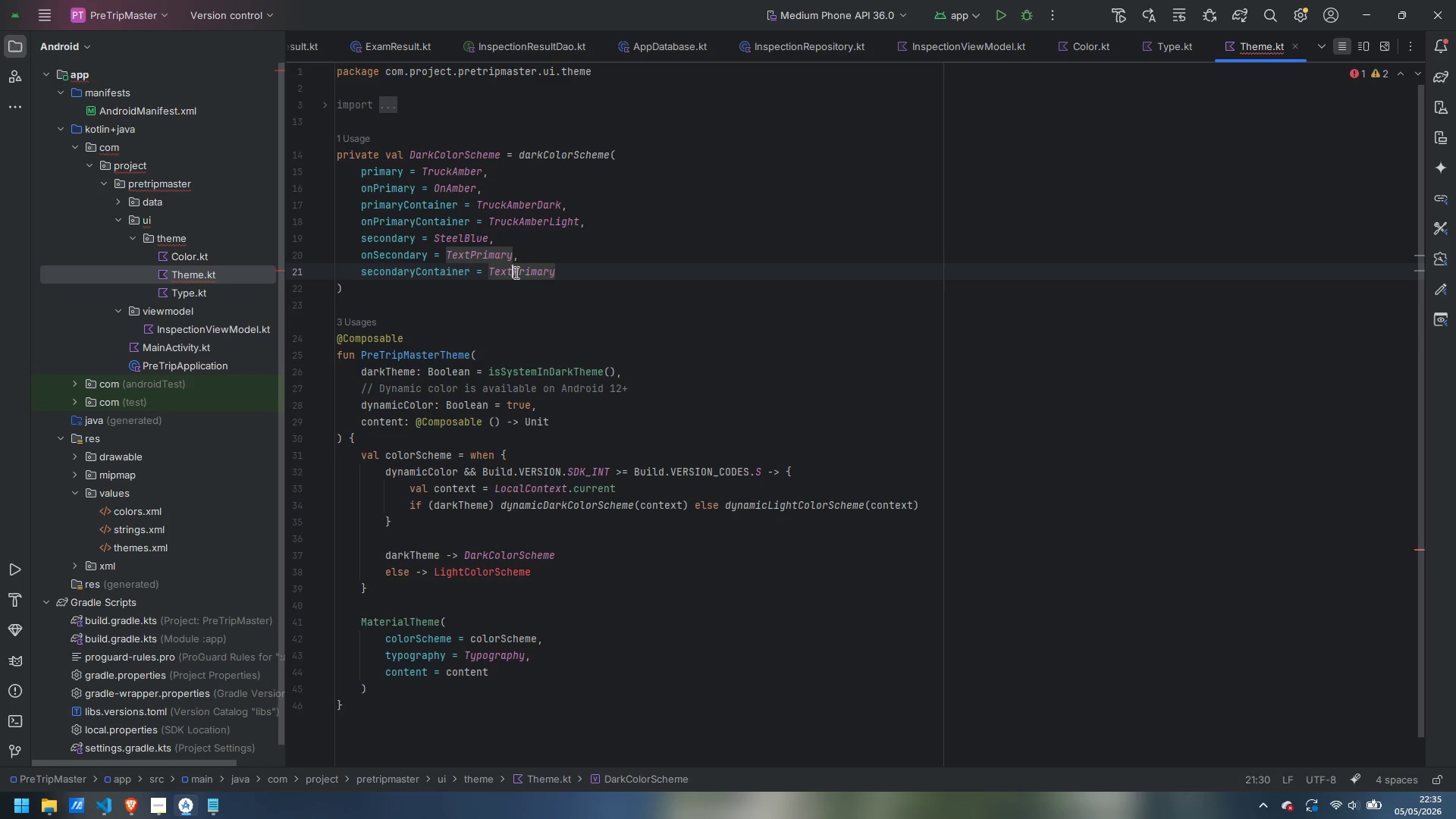 
double_click([515, 272])
 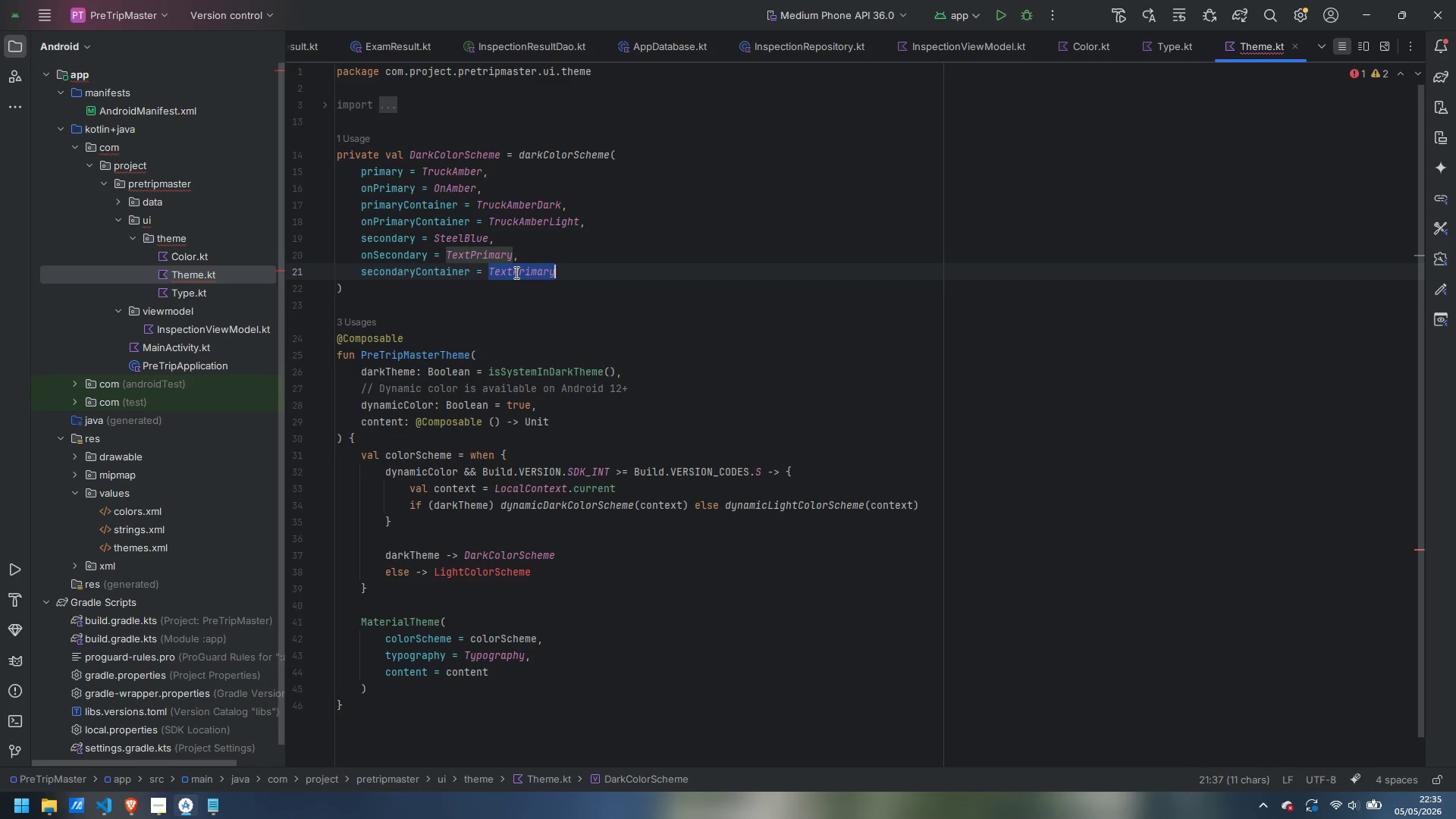 
type(Stee)
 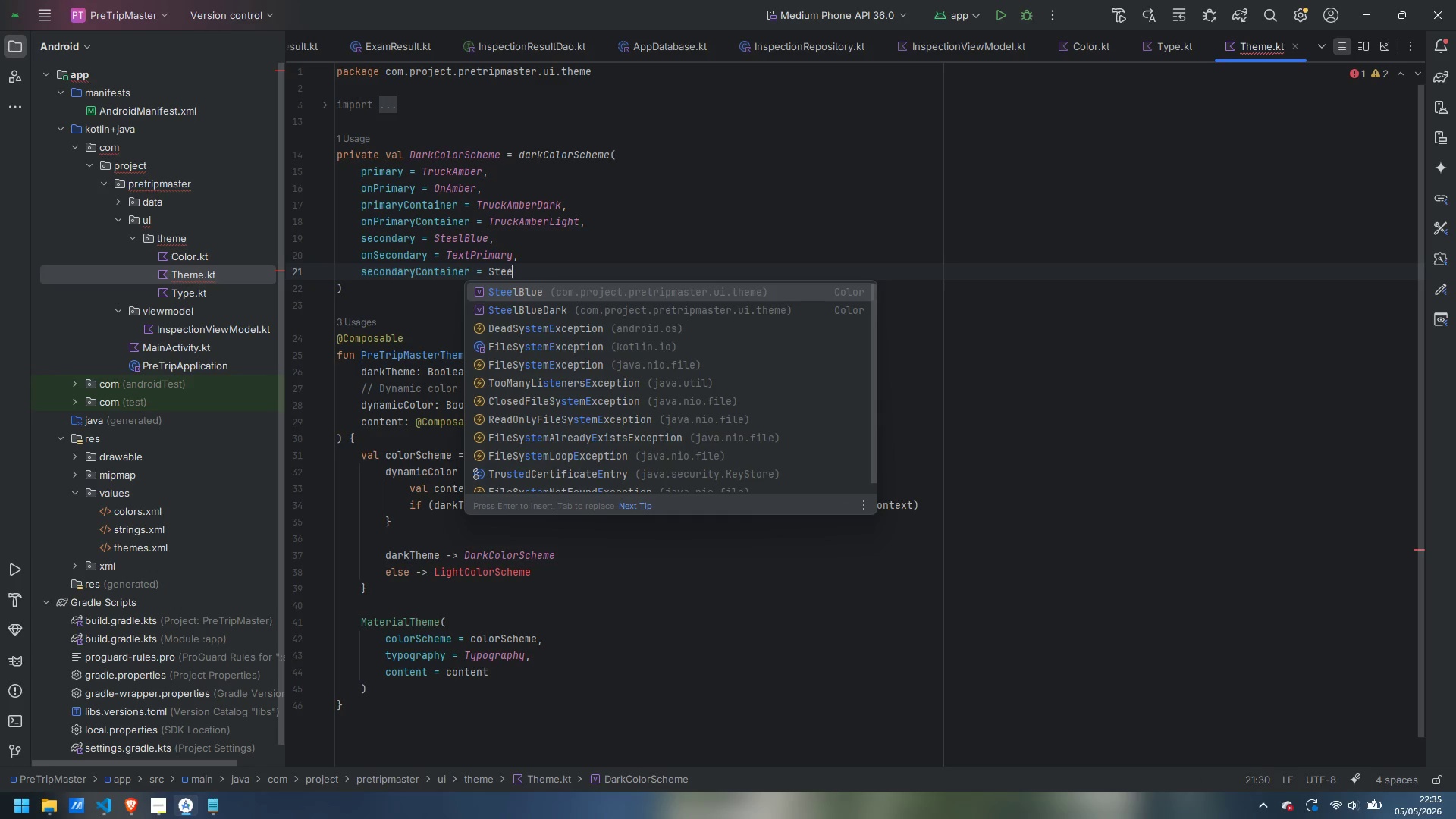 
key(ArrowDown)
 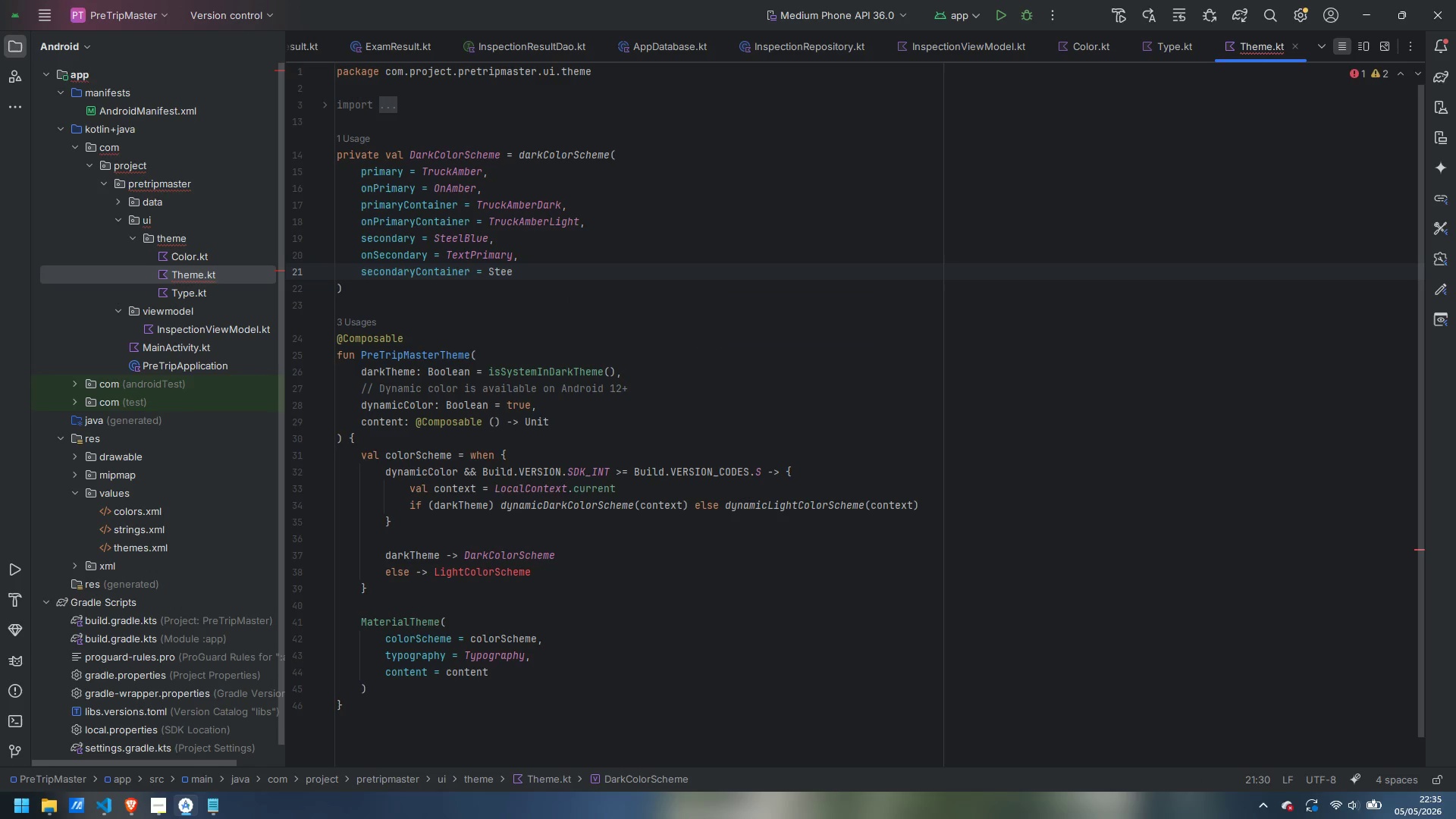 
key(Enter)
 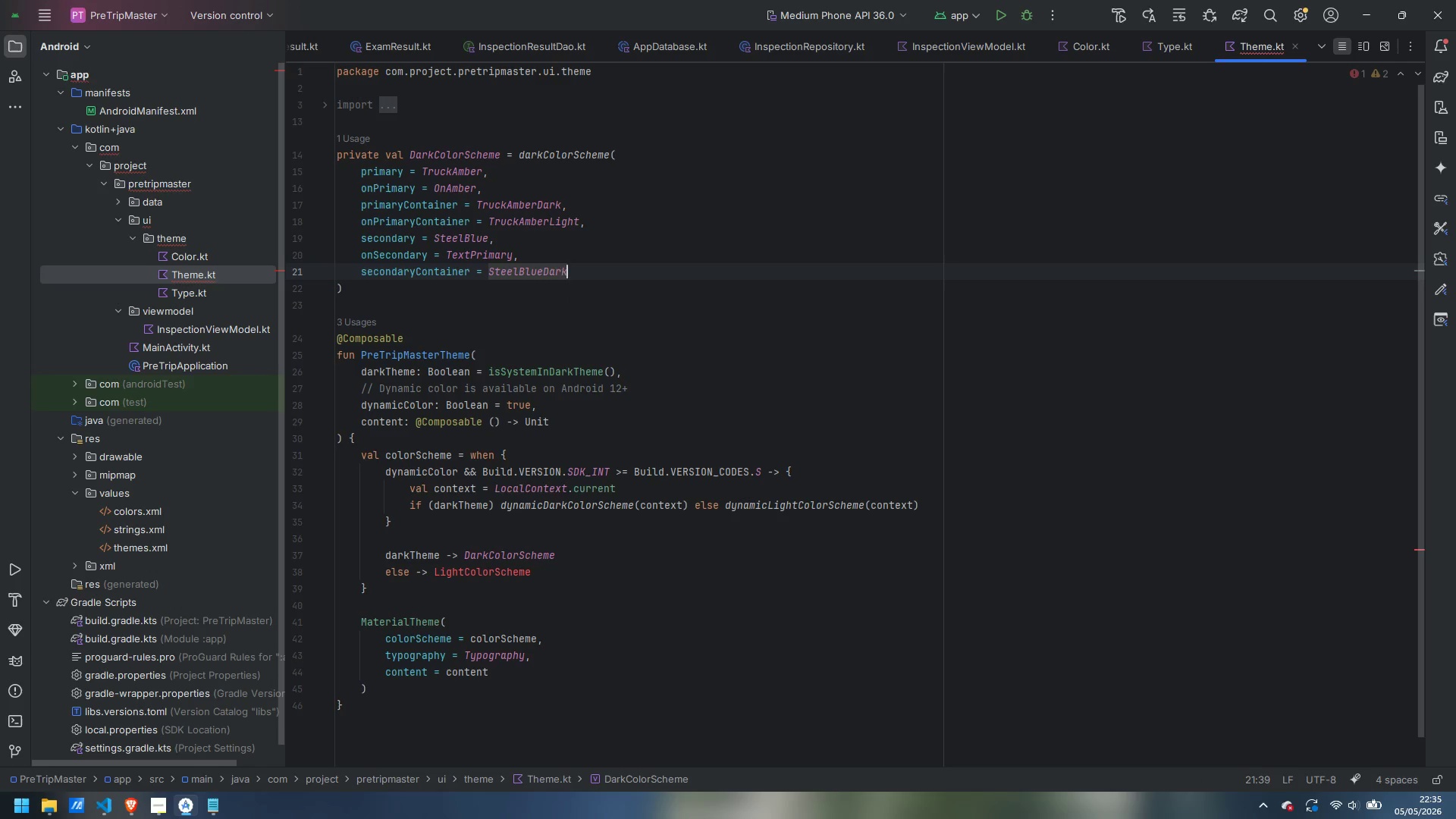 
key(Comma)
 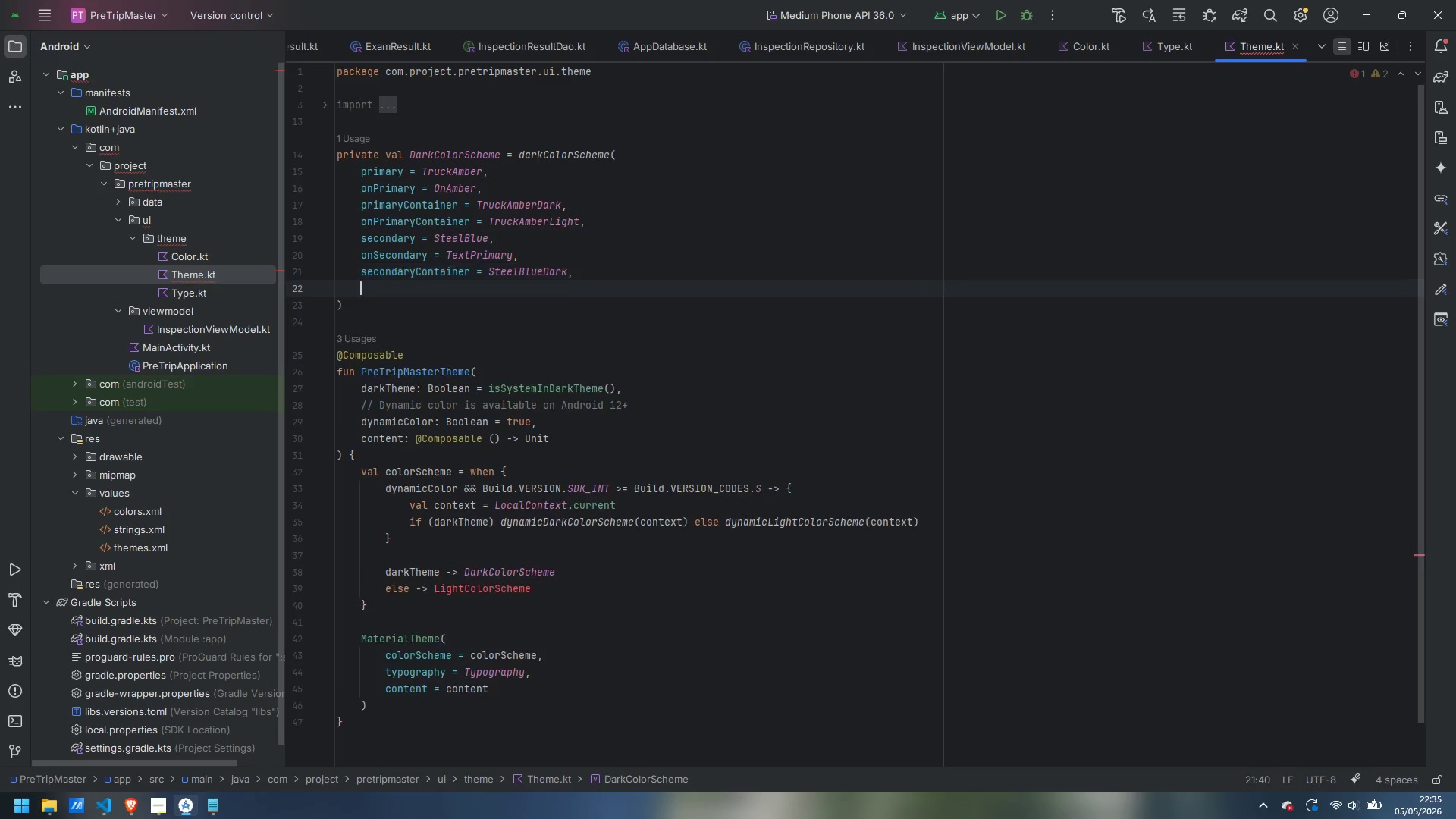 
key(Enter)
 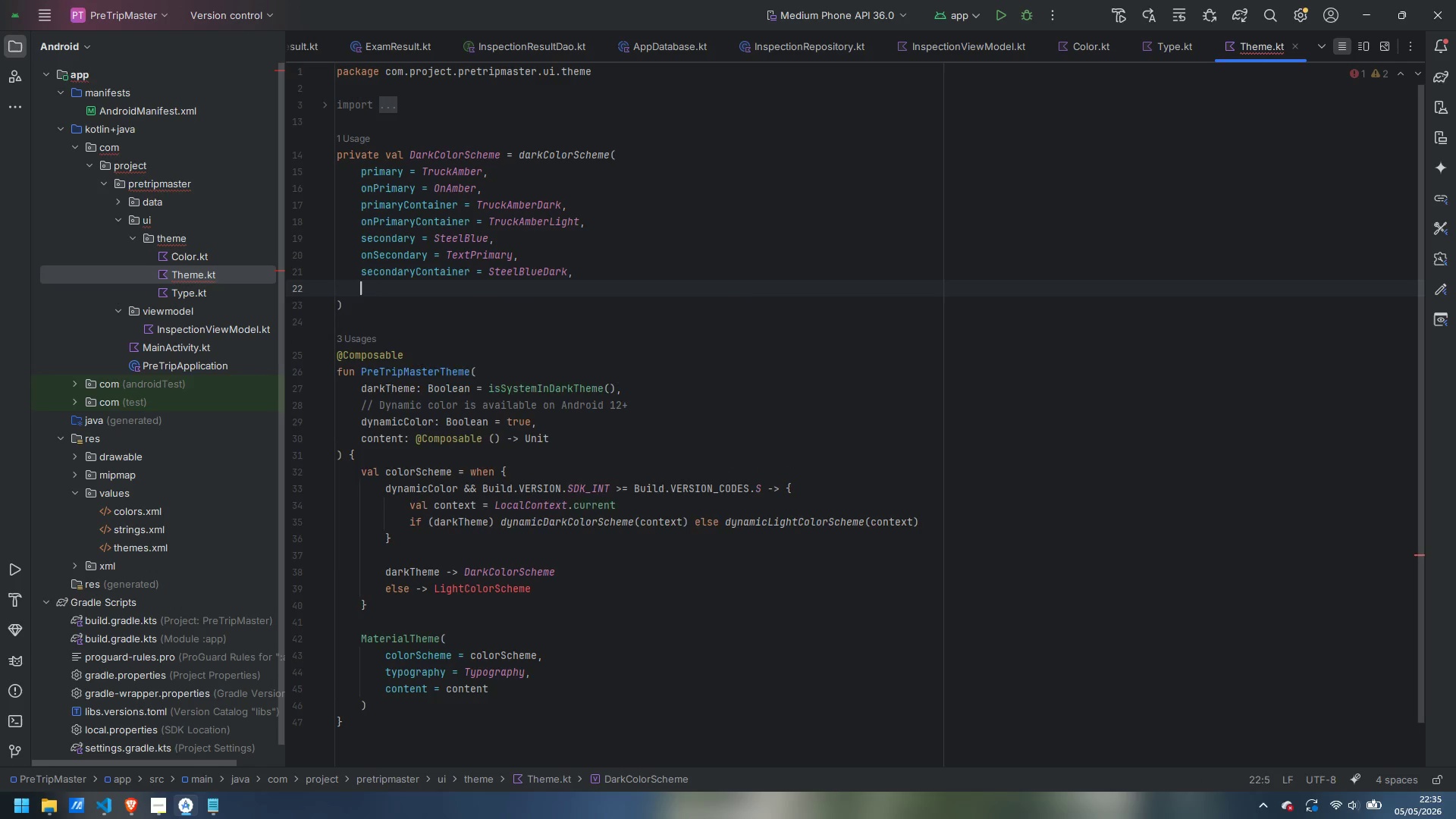 
type(onSe)
 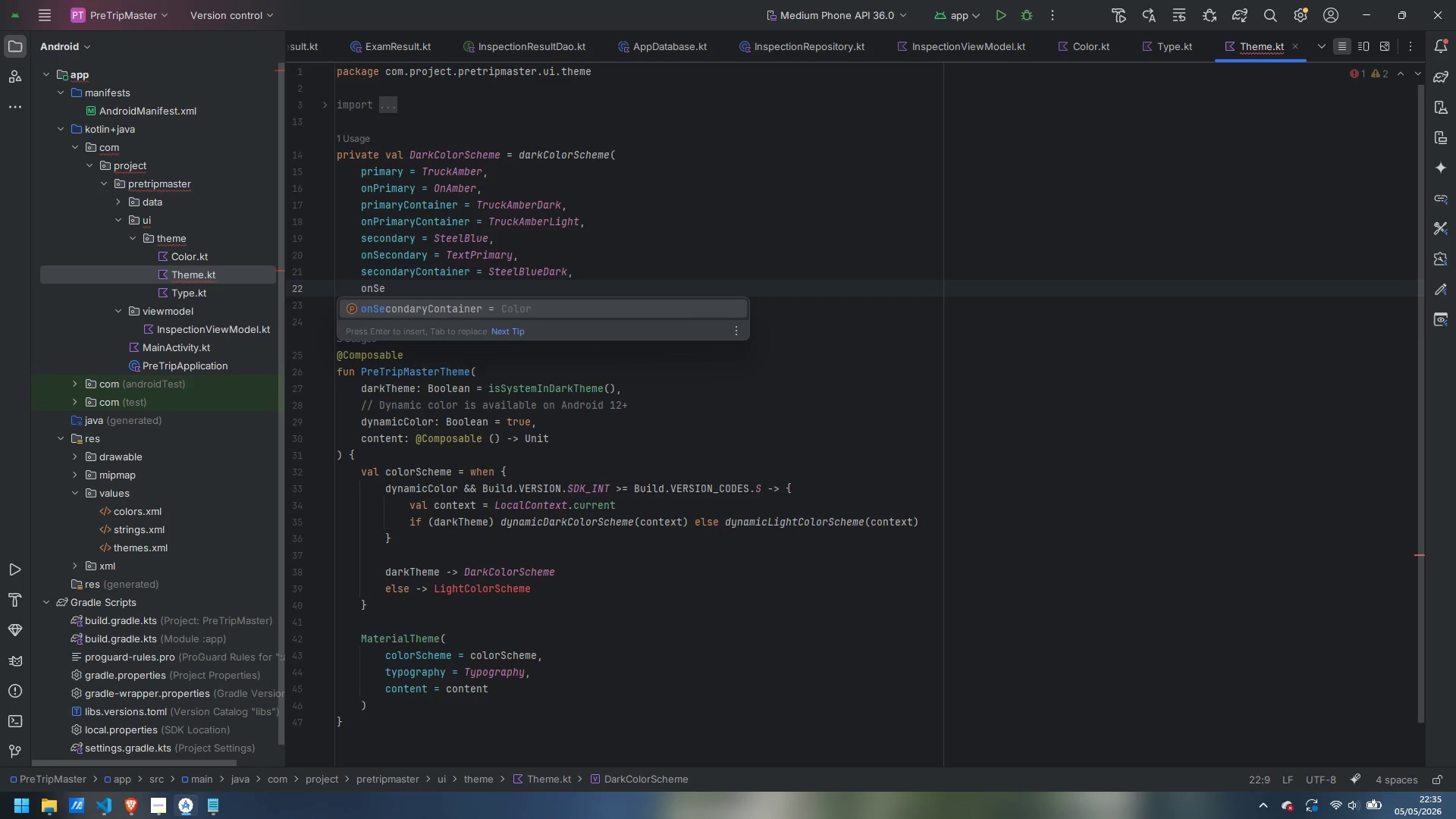 
key(Enter)
 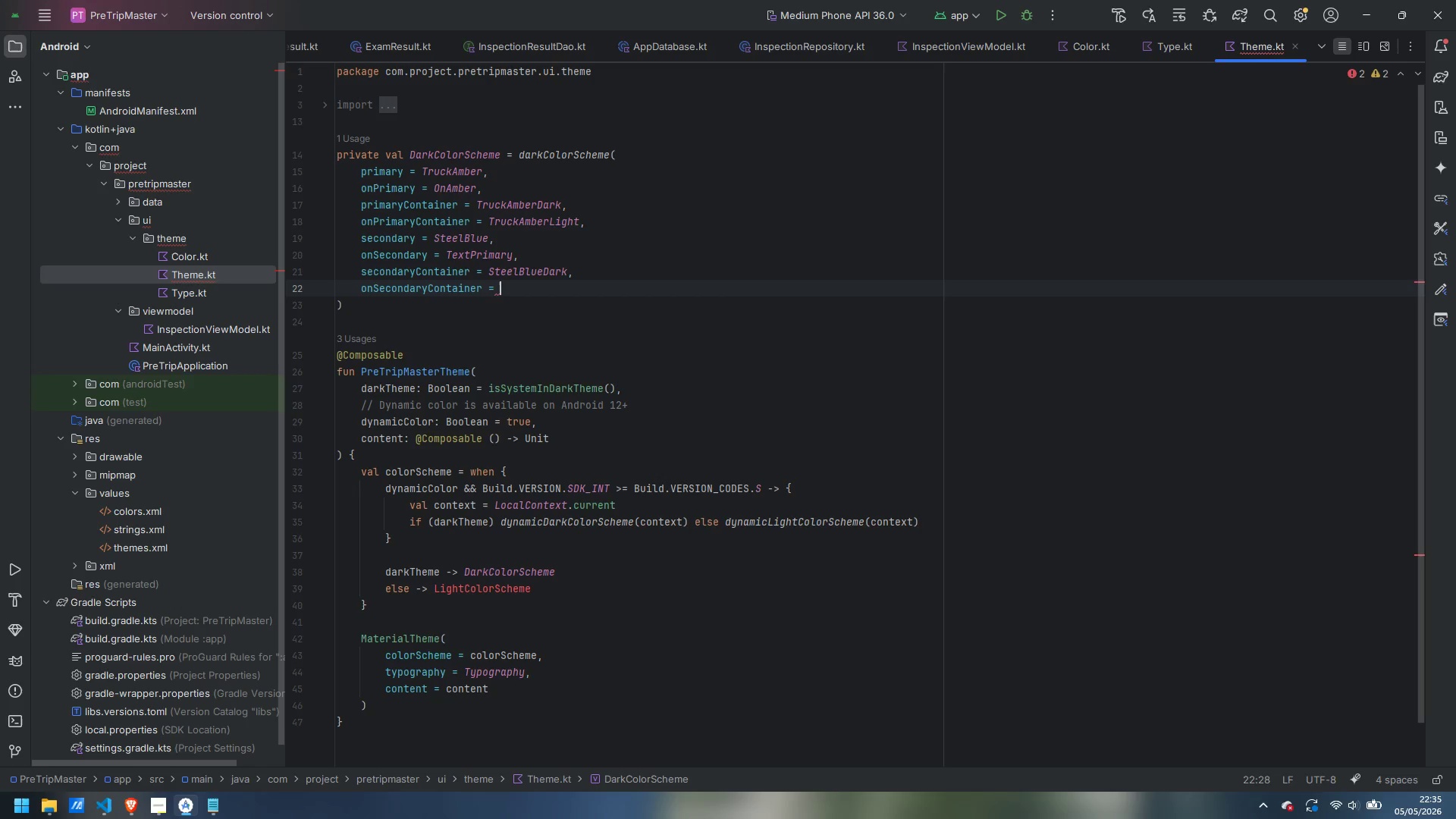 
type(Text)
 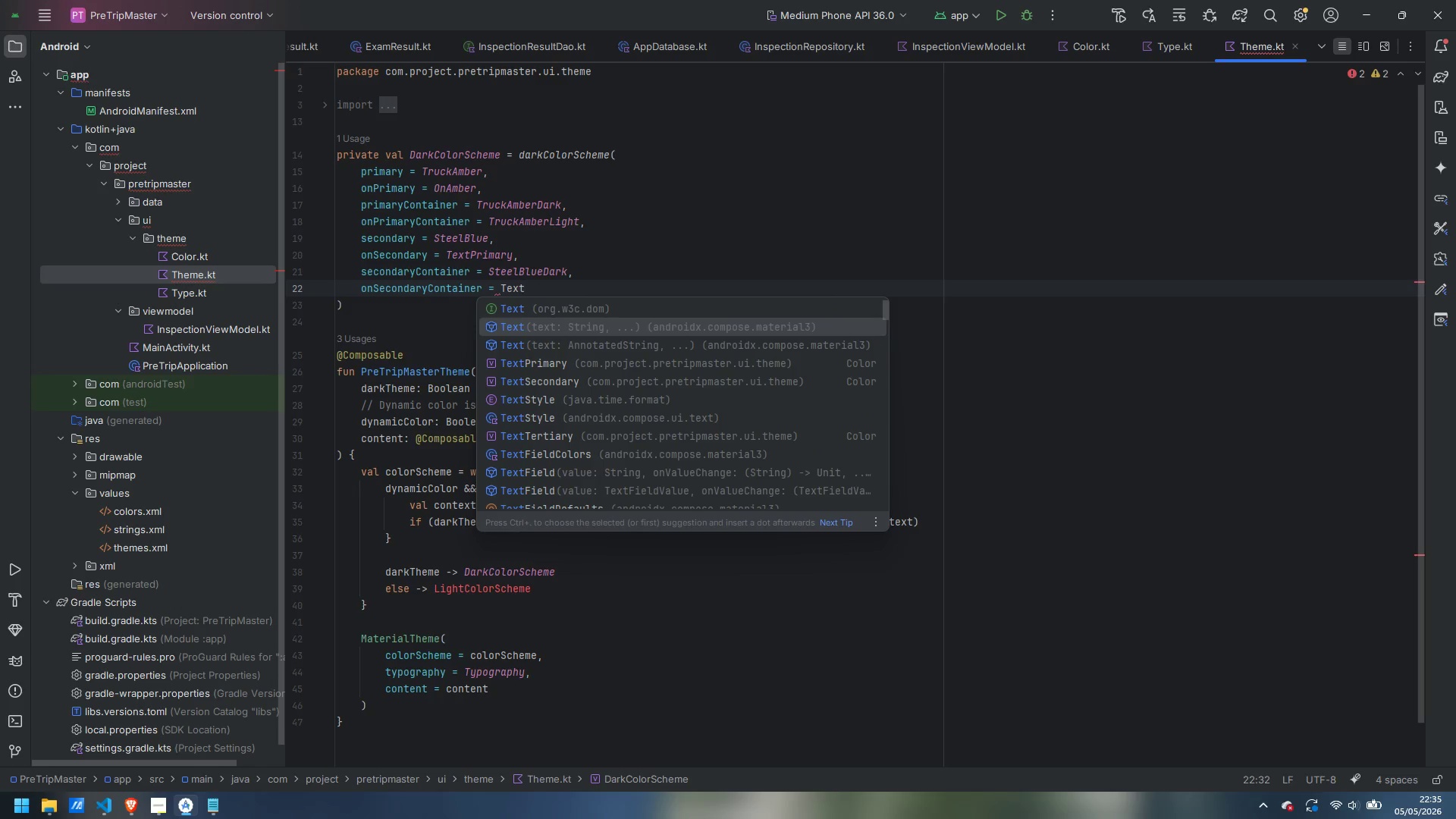 
key(ArrowDown)
 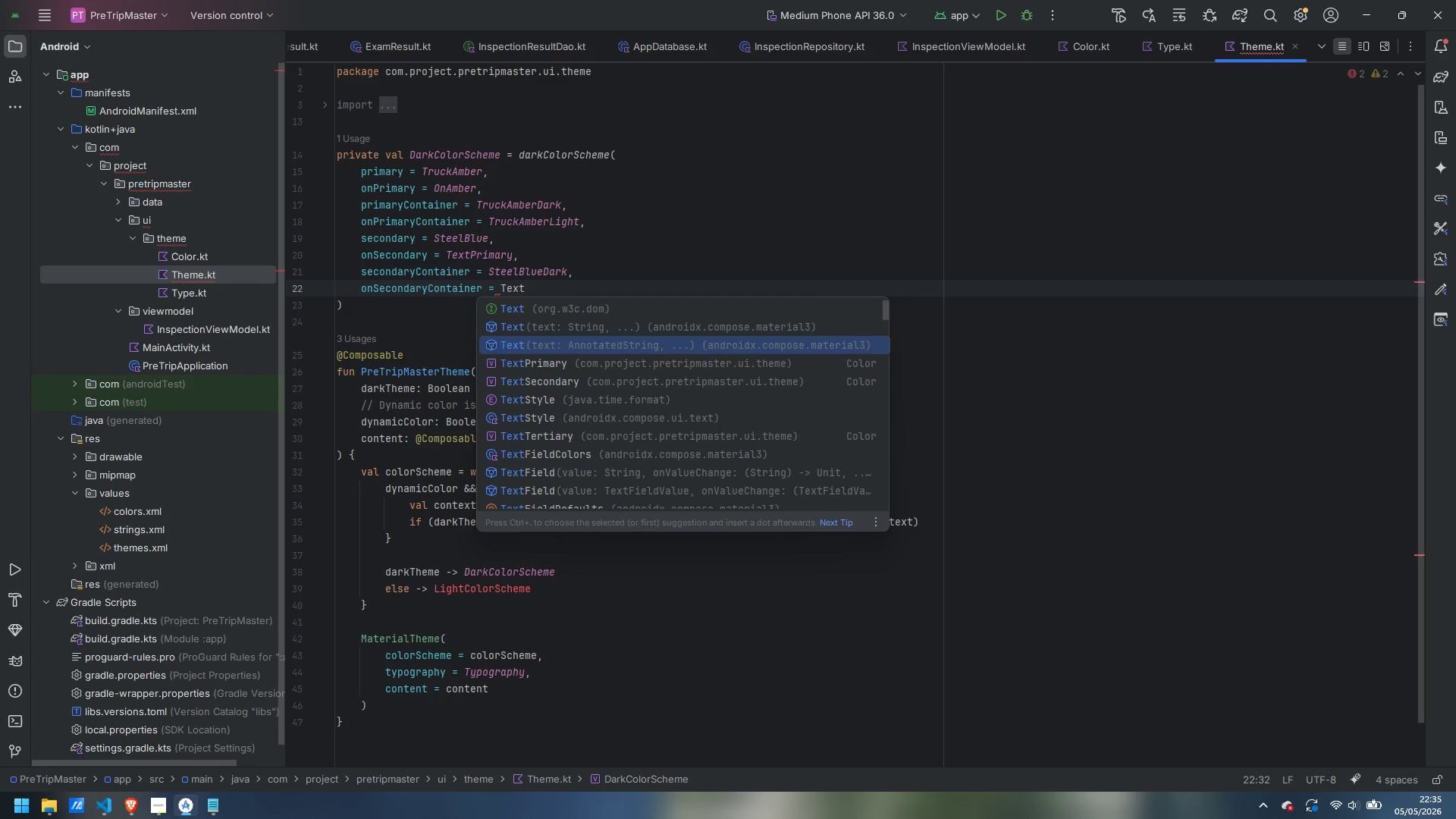 
key(ArrowDown)
 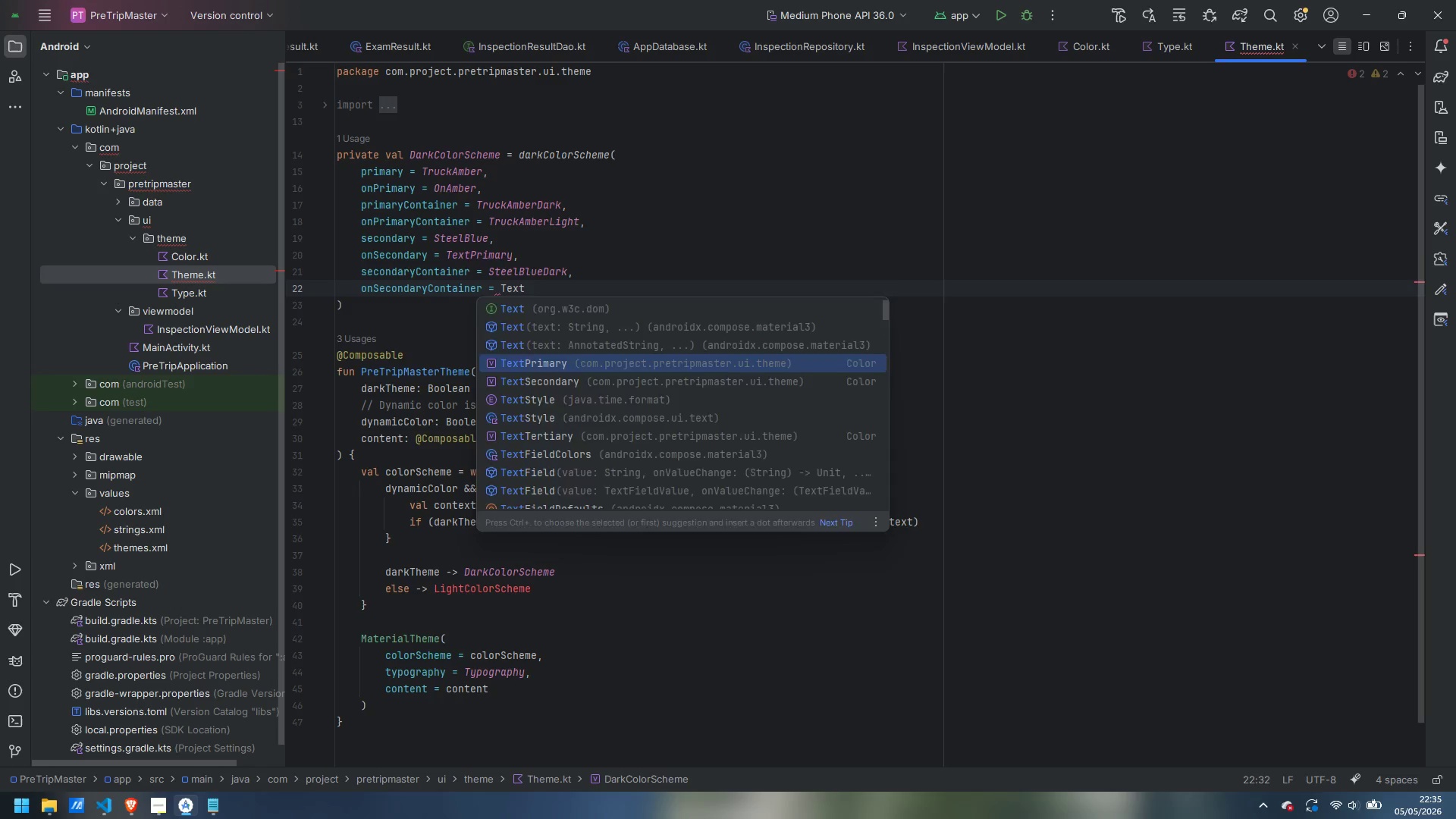 
key(Enter)
 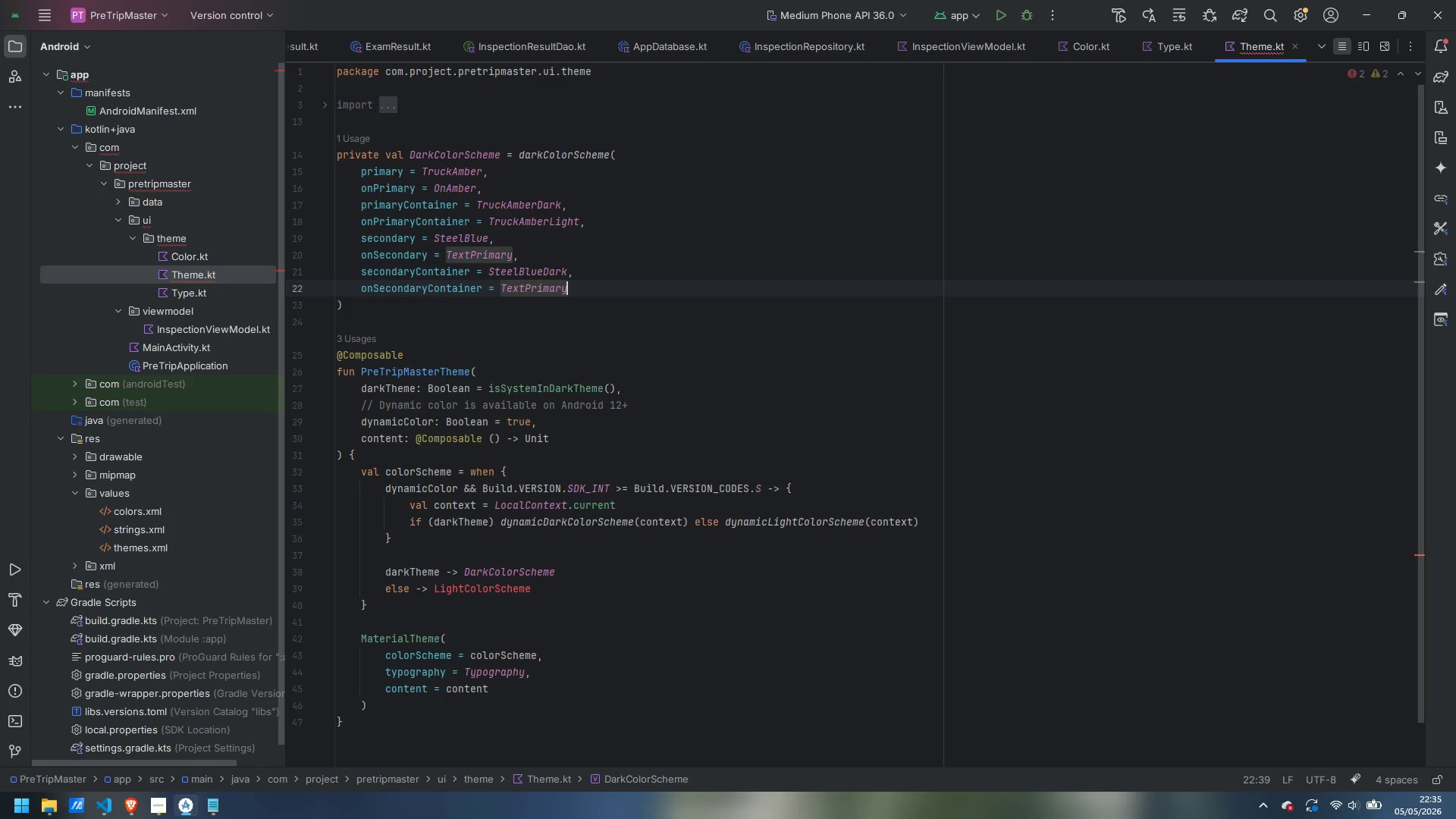 
key(Comma)
 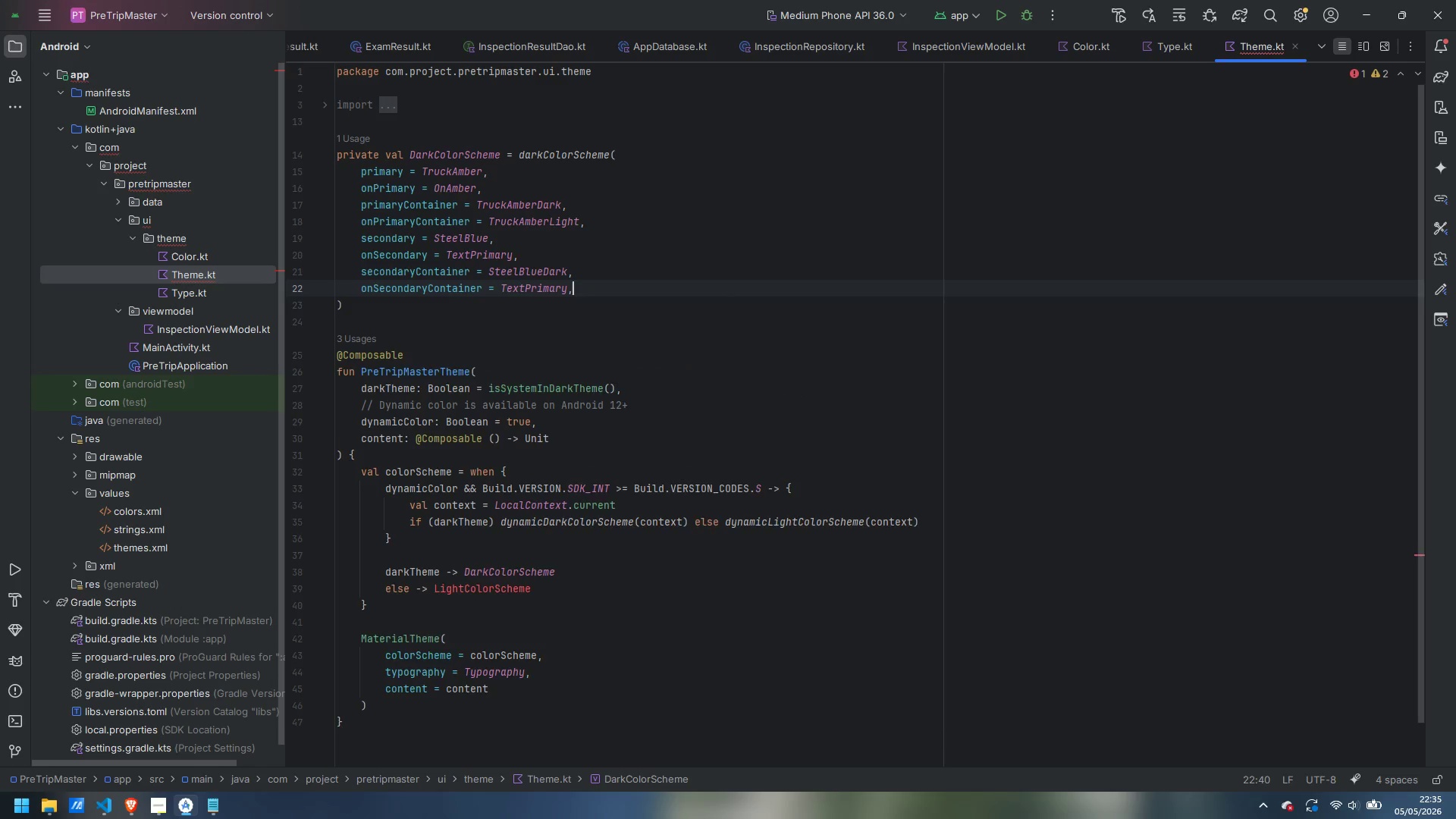 
key(Enter)
 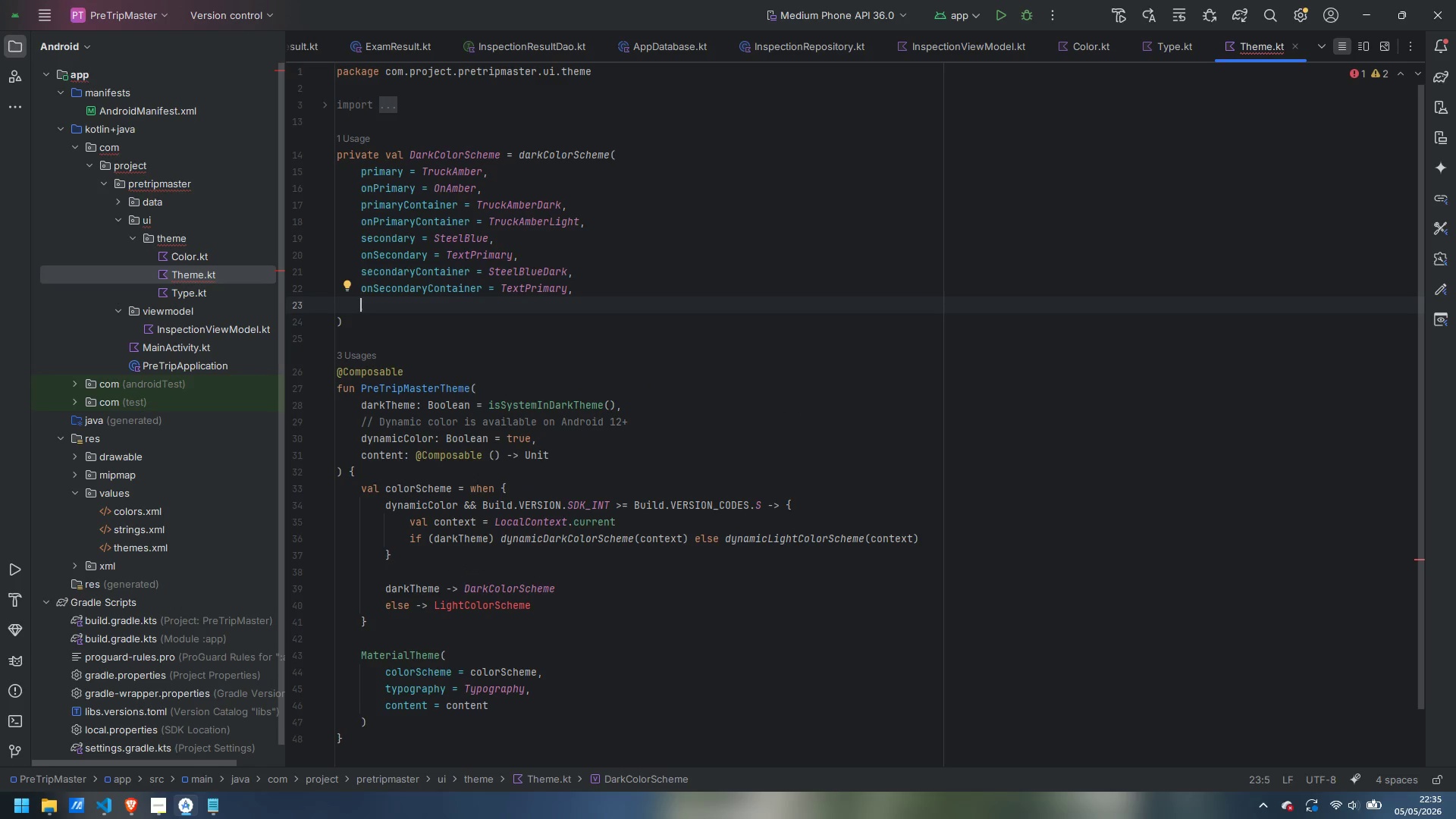 
type(error)
 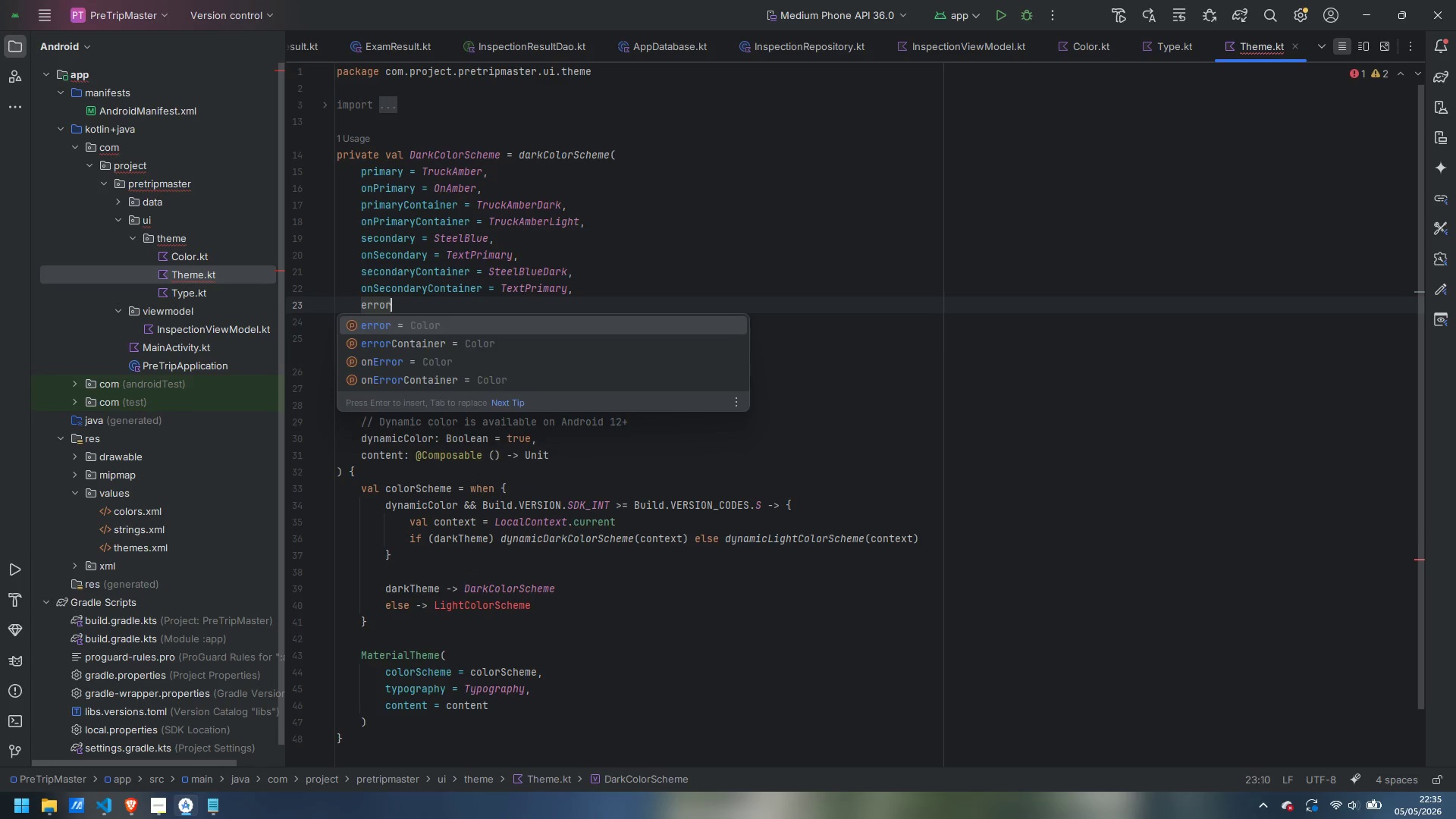 
key(Enter)
 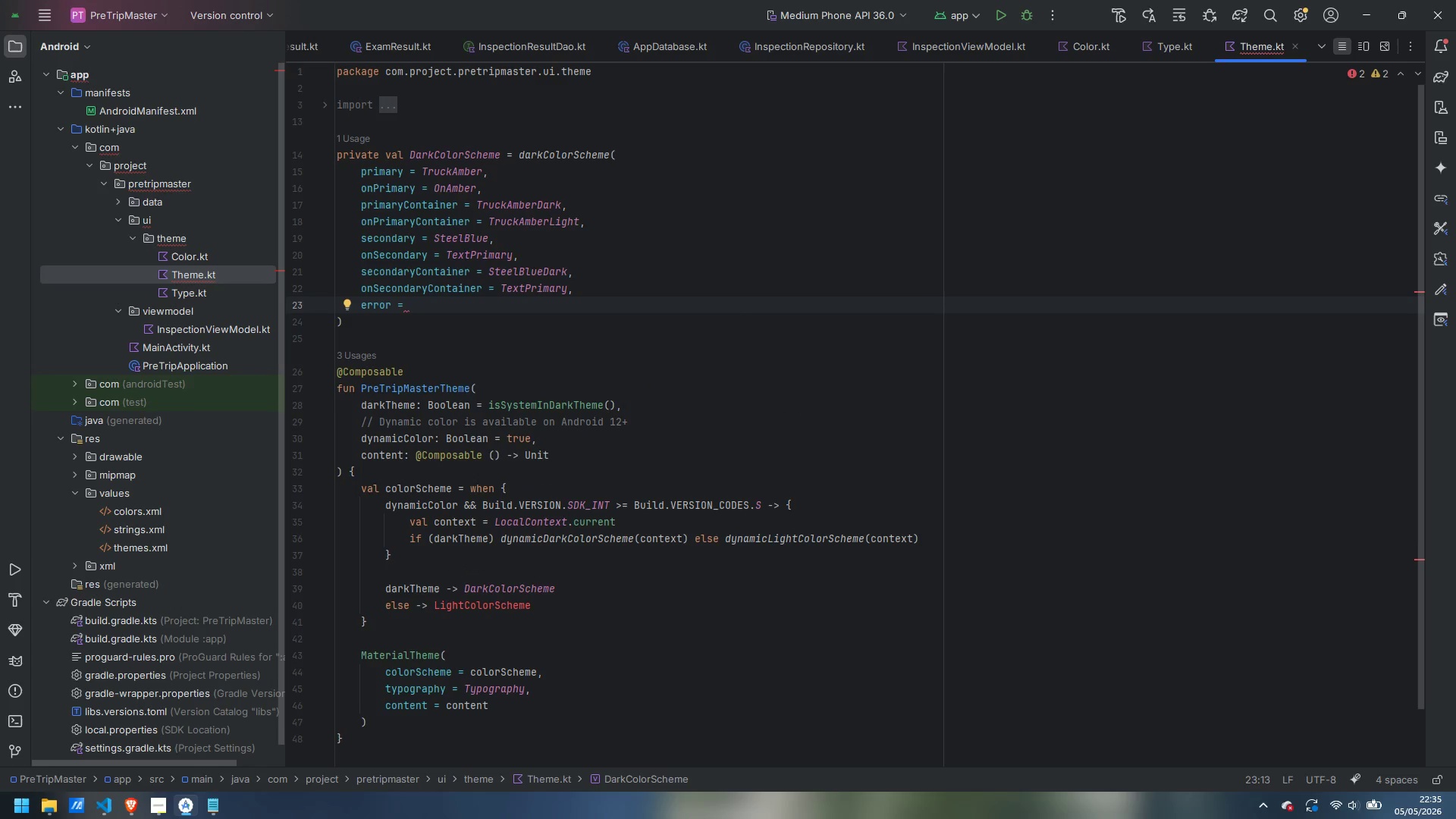 
type(Cri)
 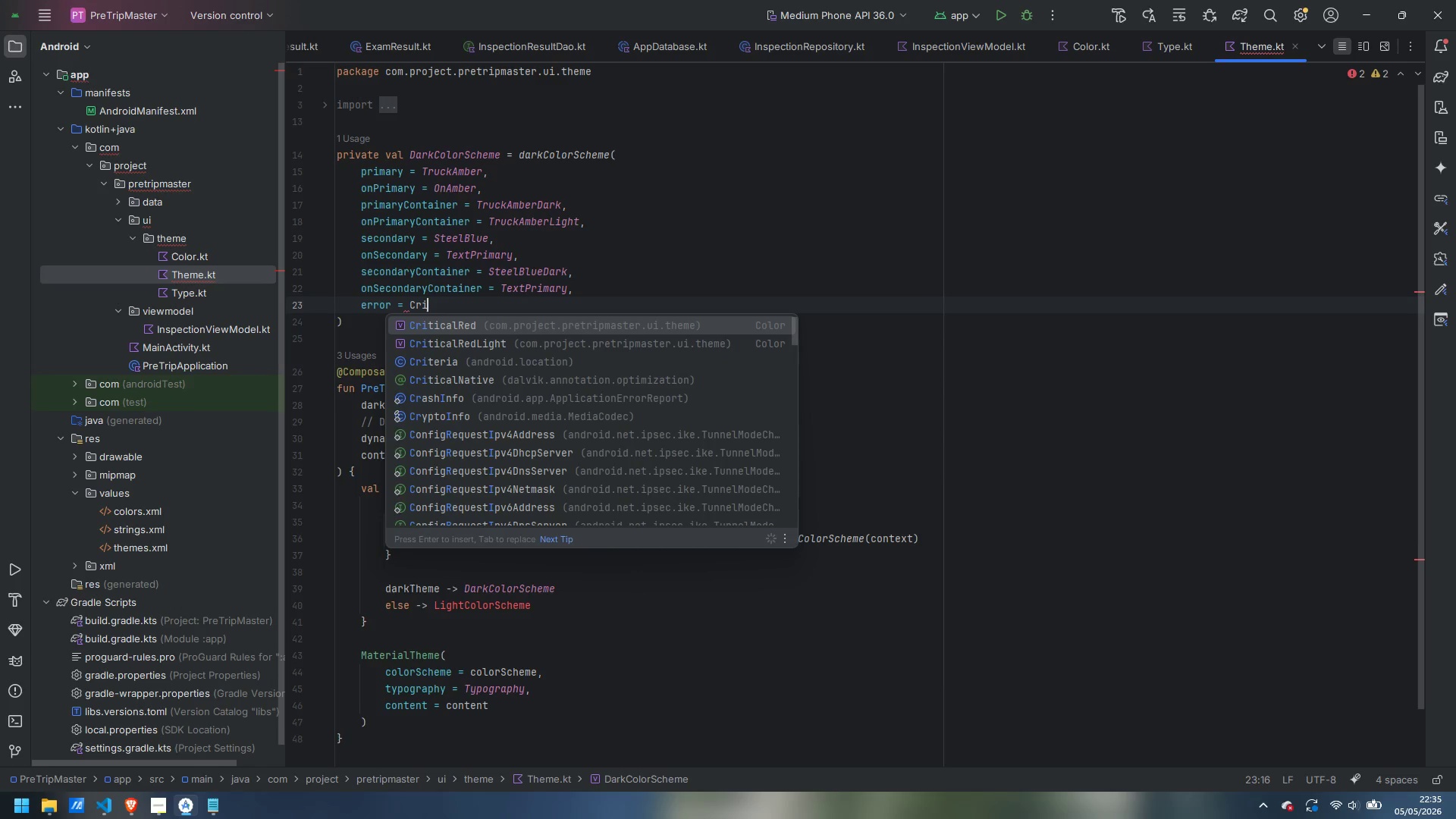 
key(Enter)
 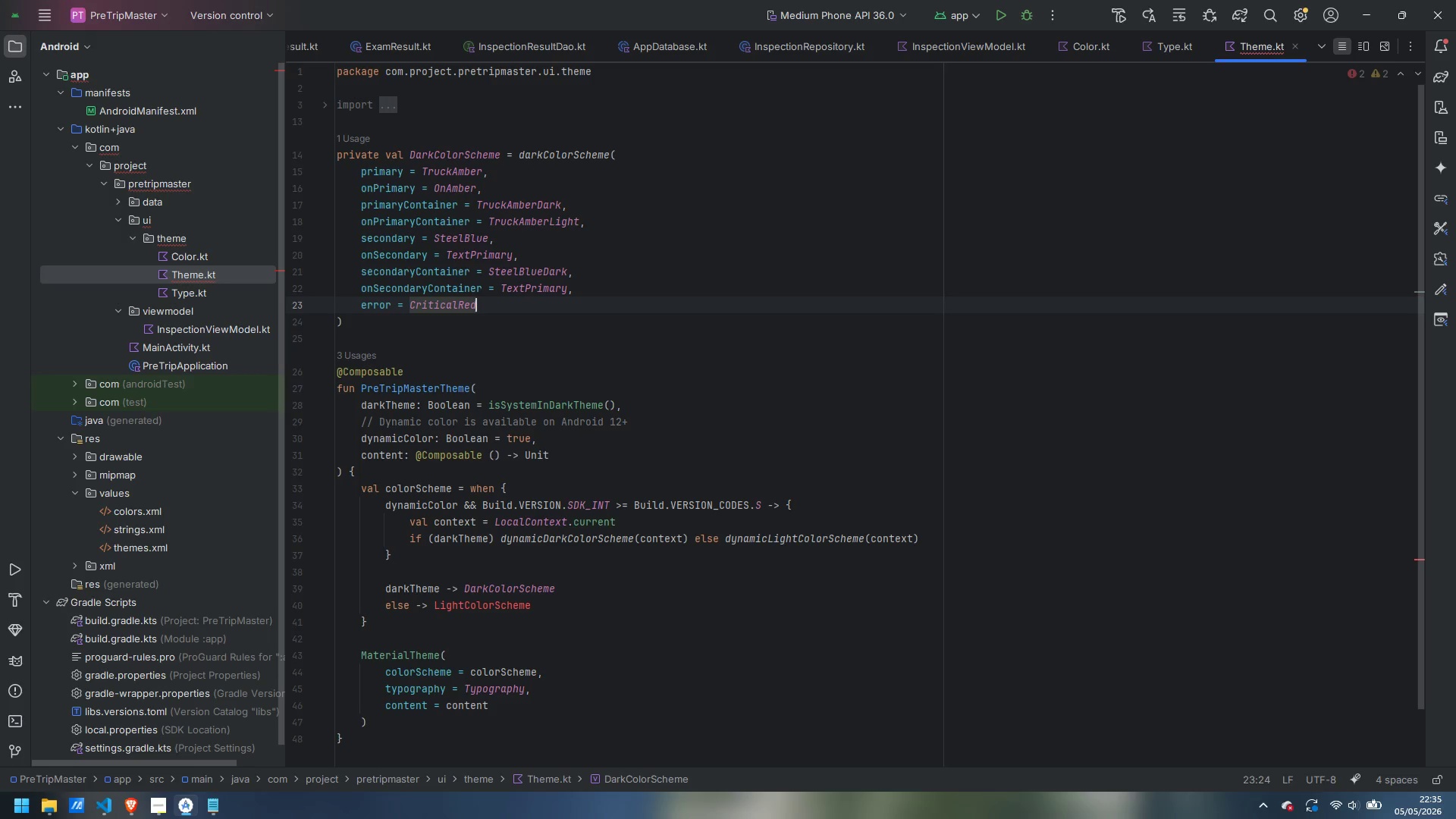 
key(Comma)
 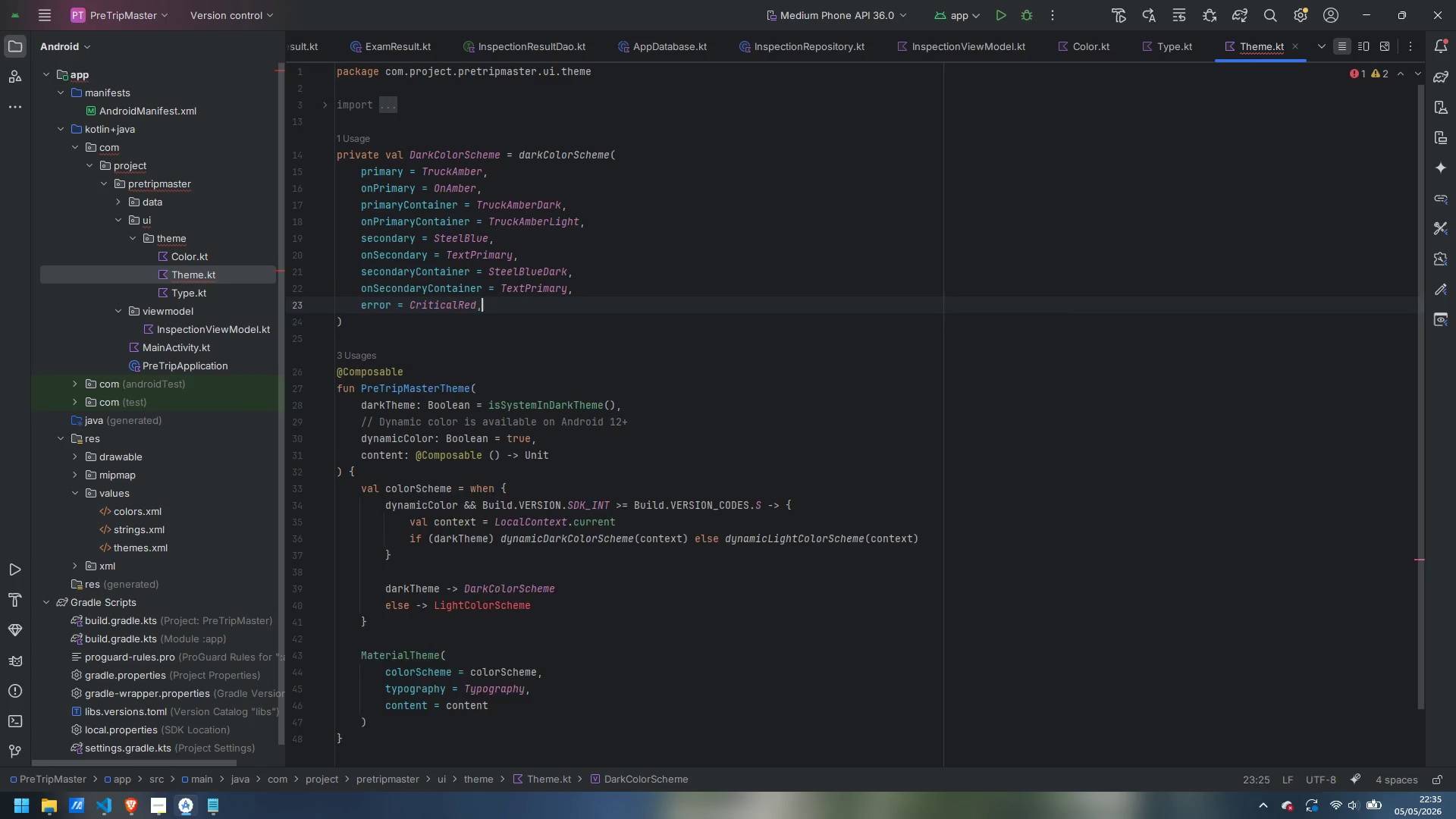 
key(Enter)
 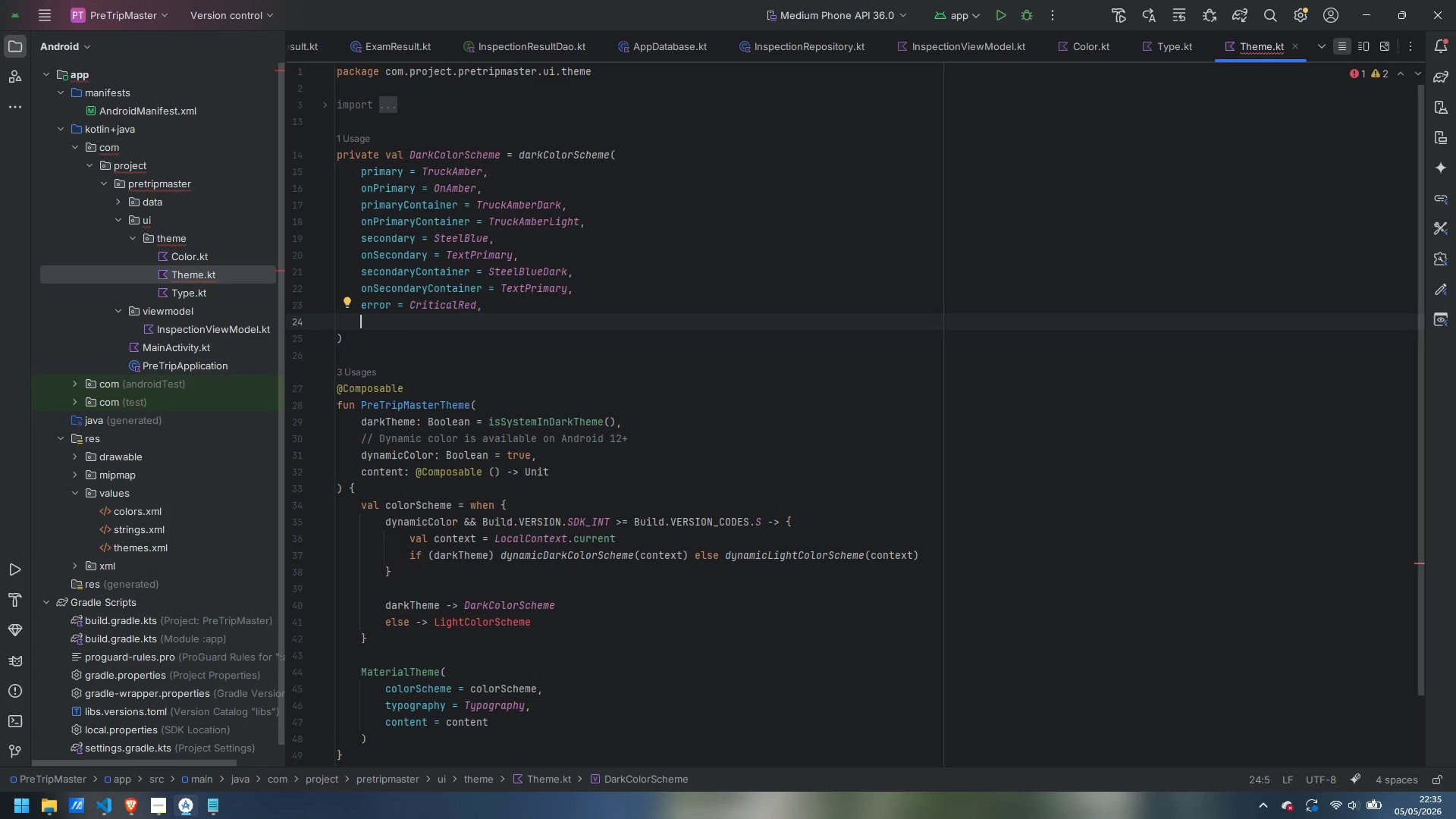 
type(onErr)
 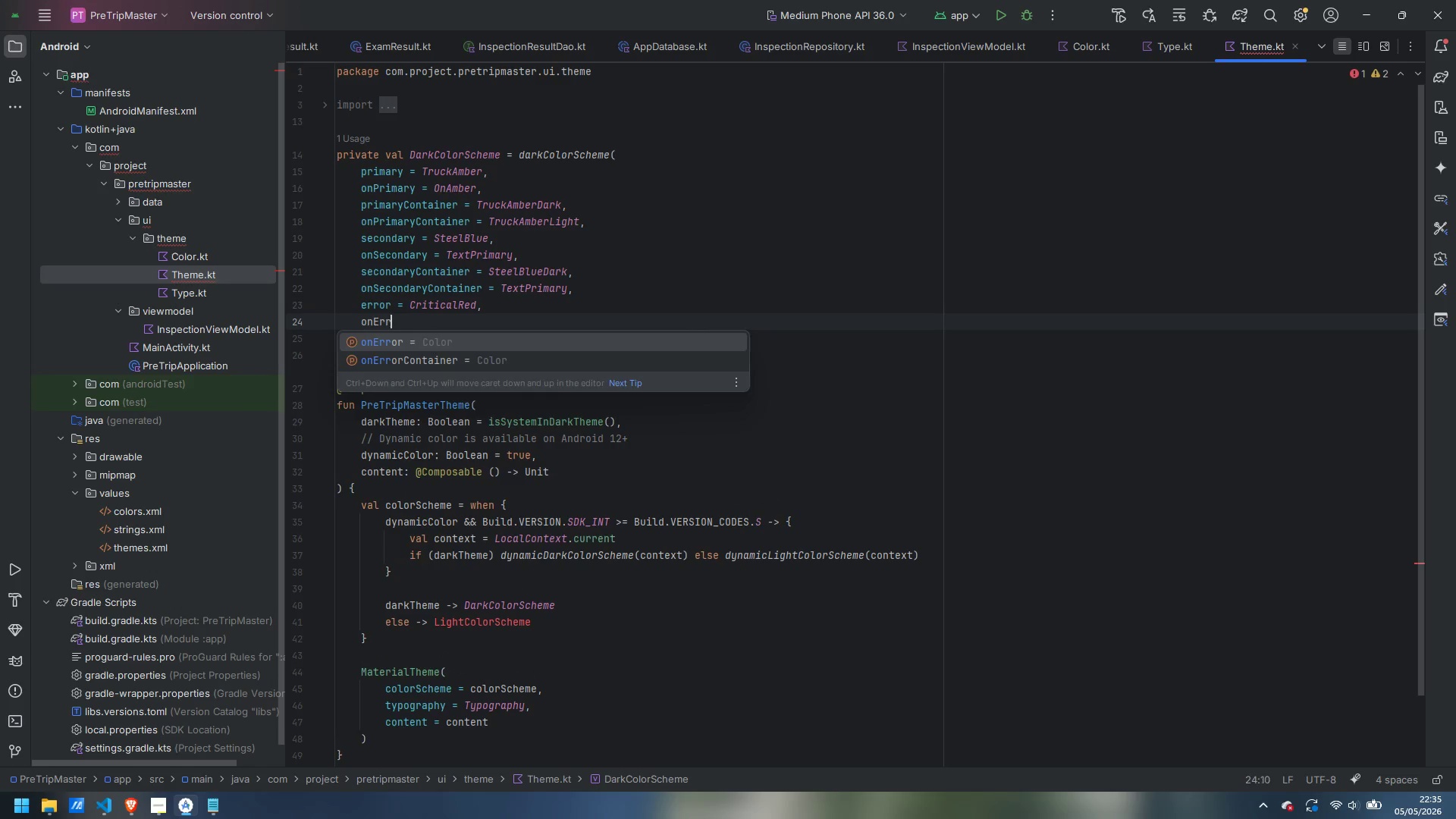 
key(Enter)
 